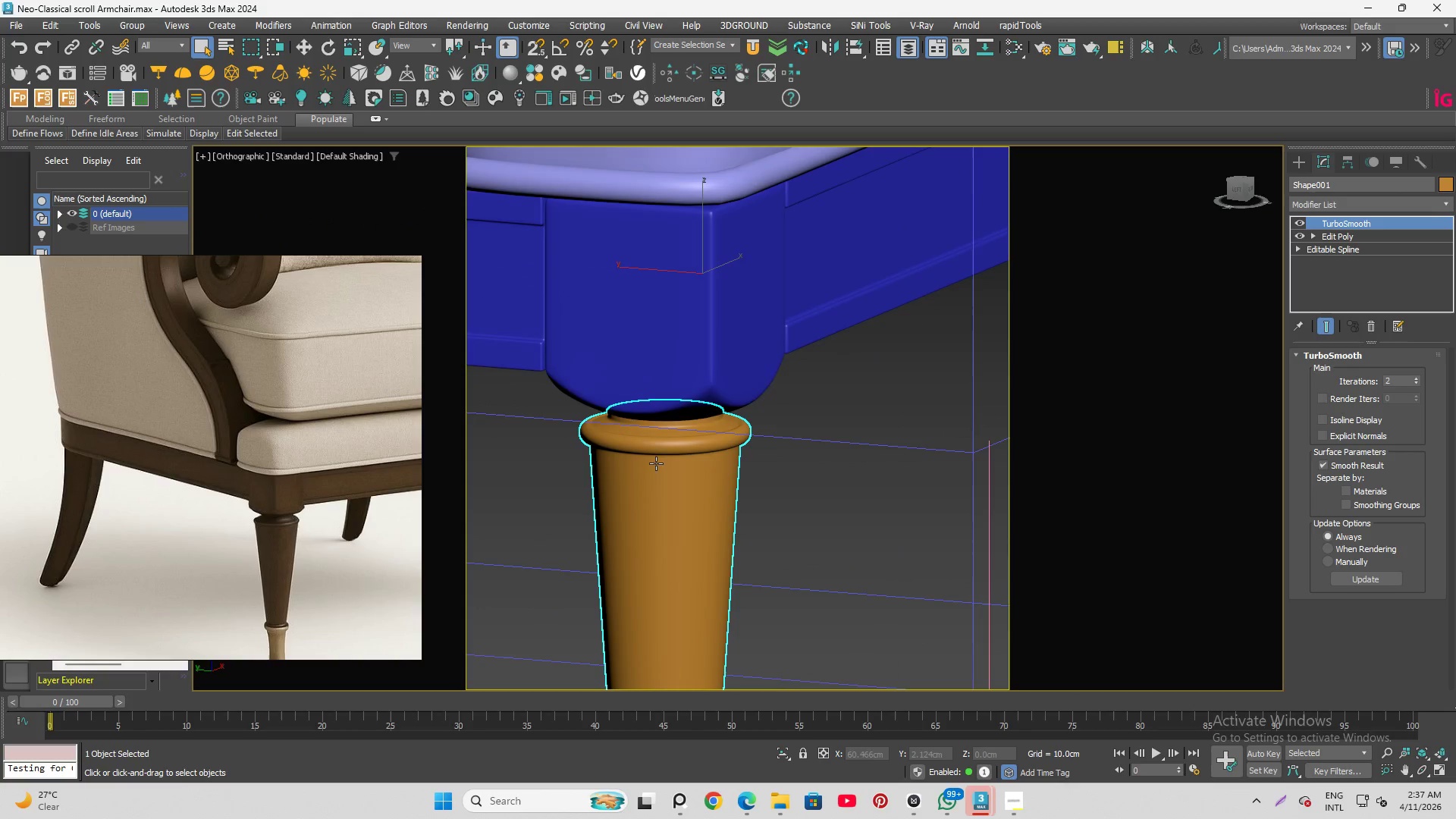 
scroll: coordinate [662, 499], scroll_direction: up, amount: 8.0
 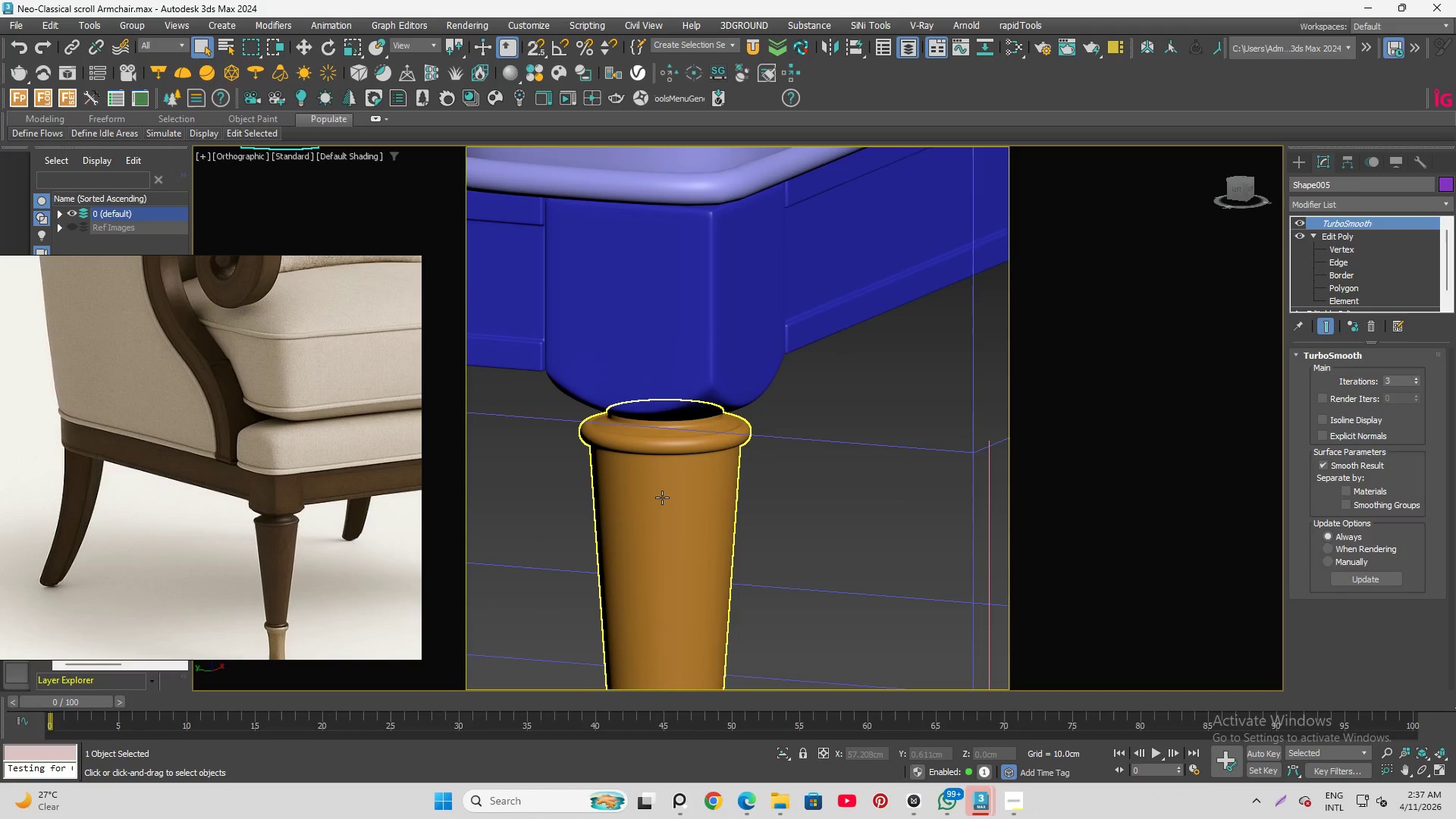 
hold_key(key=AltLeft, duration=0.89)
 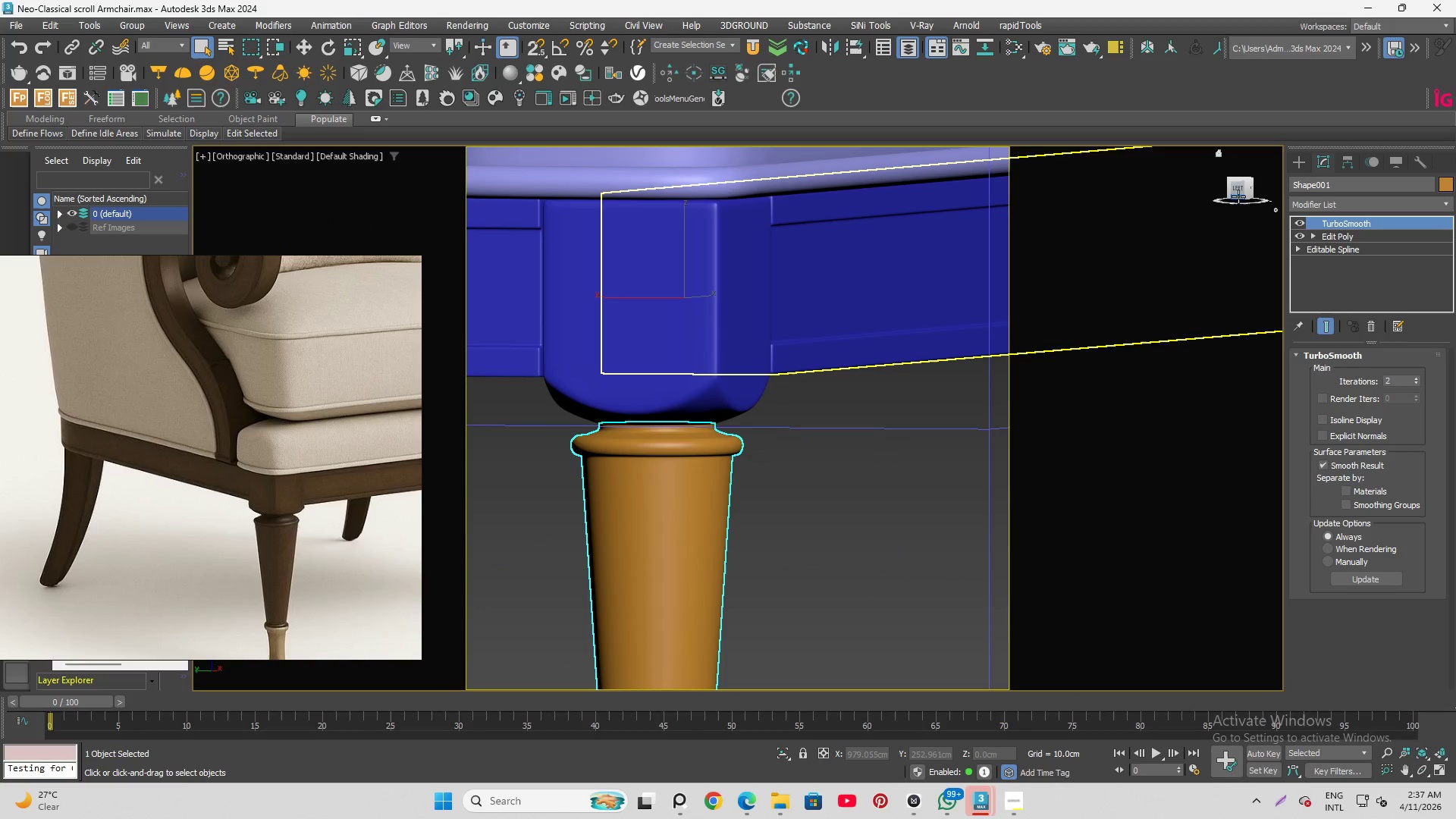 
left_click([1238, 188])
 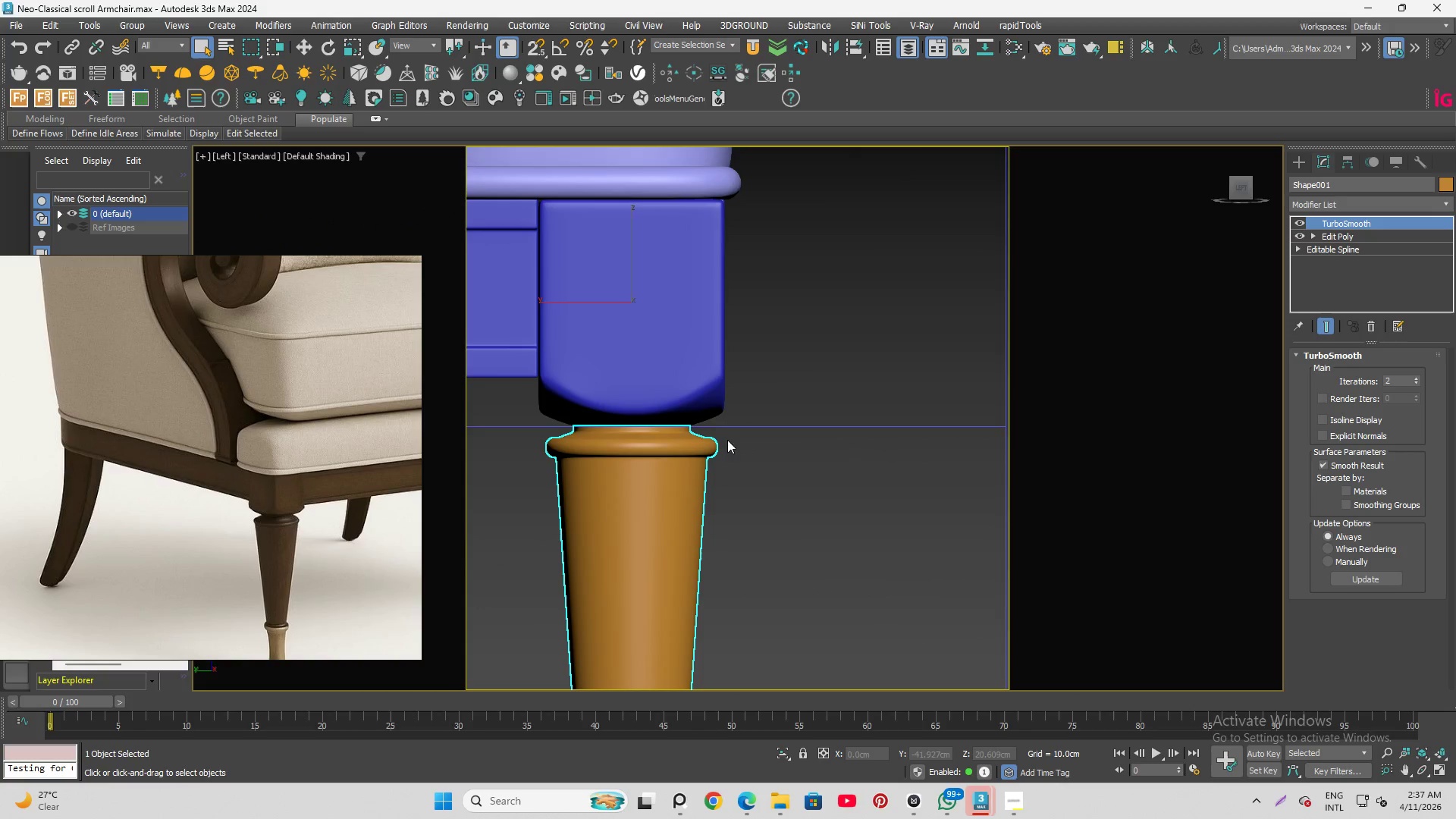 
left_click([625, 441])
 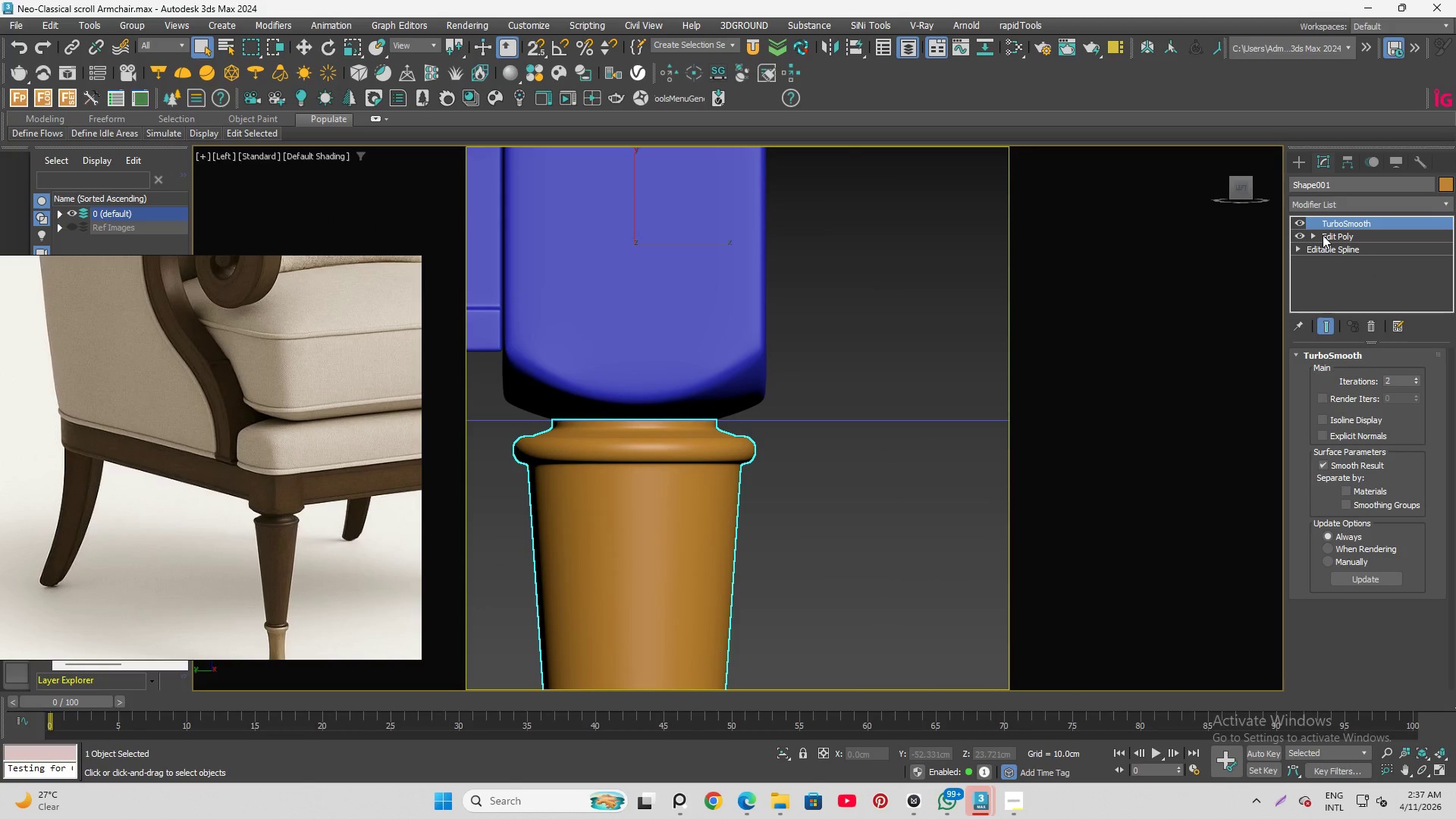 
scroll: coordinate [625, 441], scroll_direction: up, amount: 1.0
 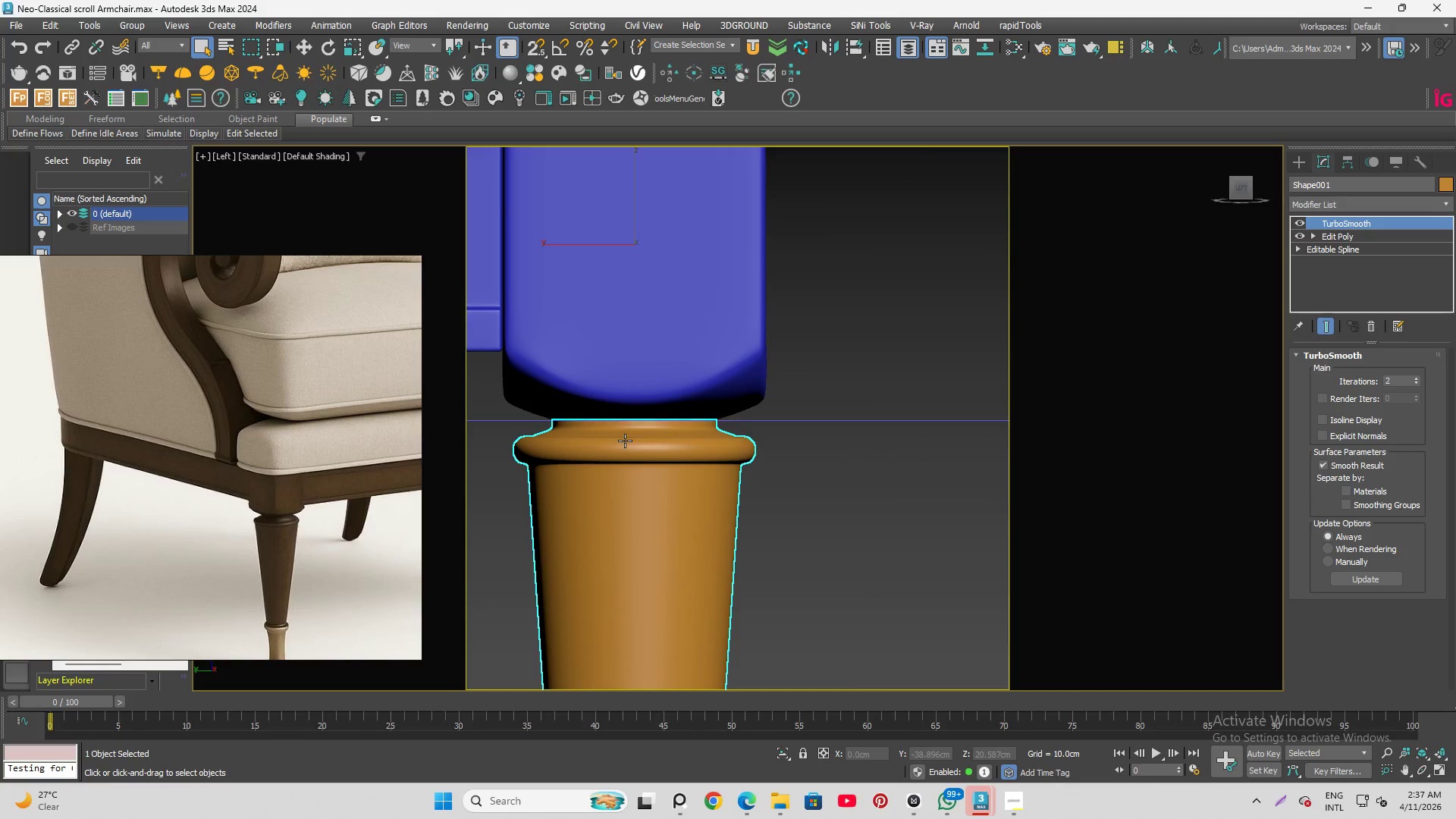 
left_click([1315, 236])
 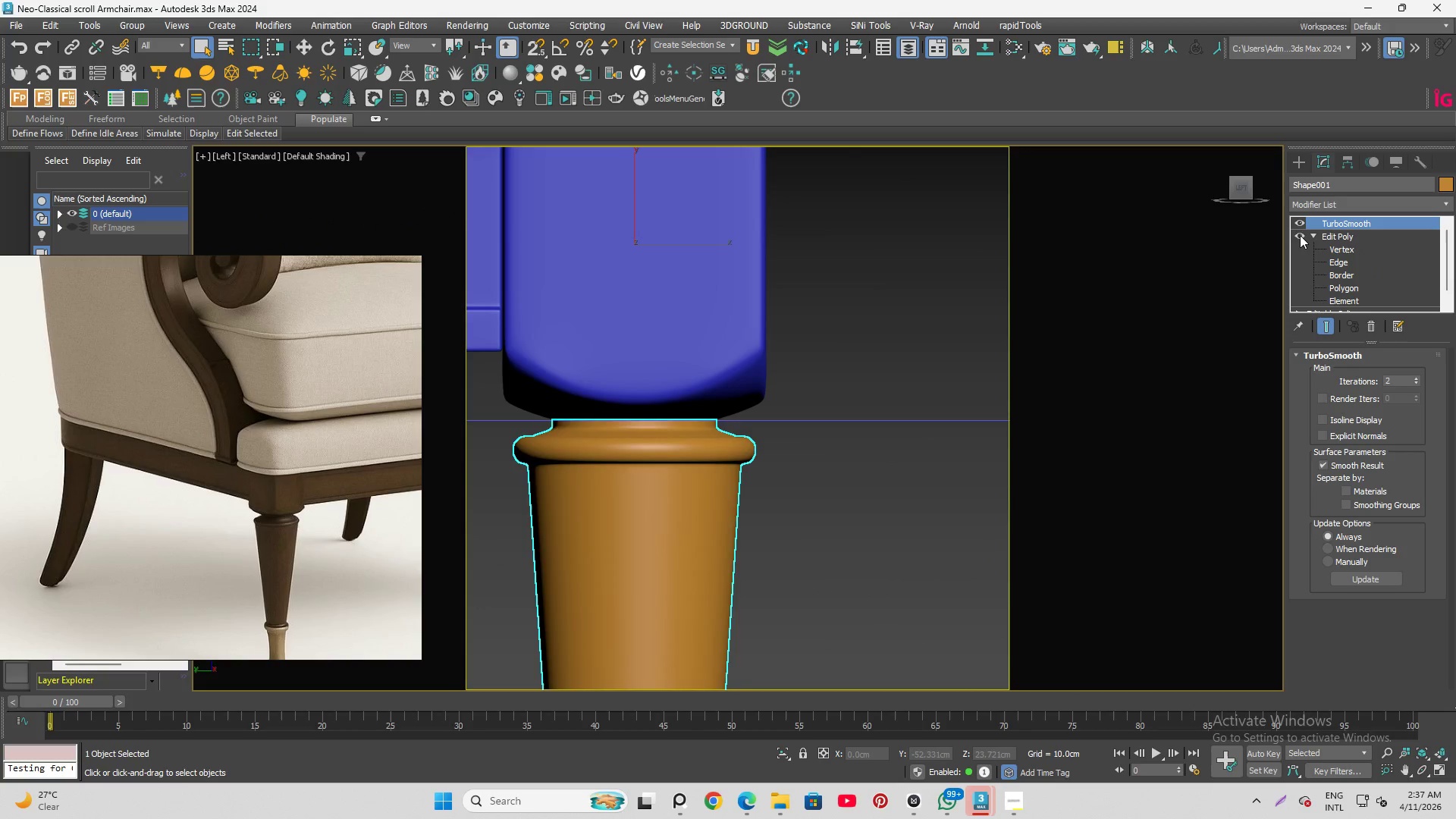 
double_click([1300, 235])
 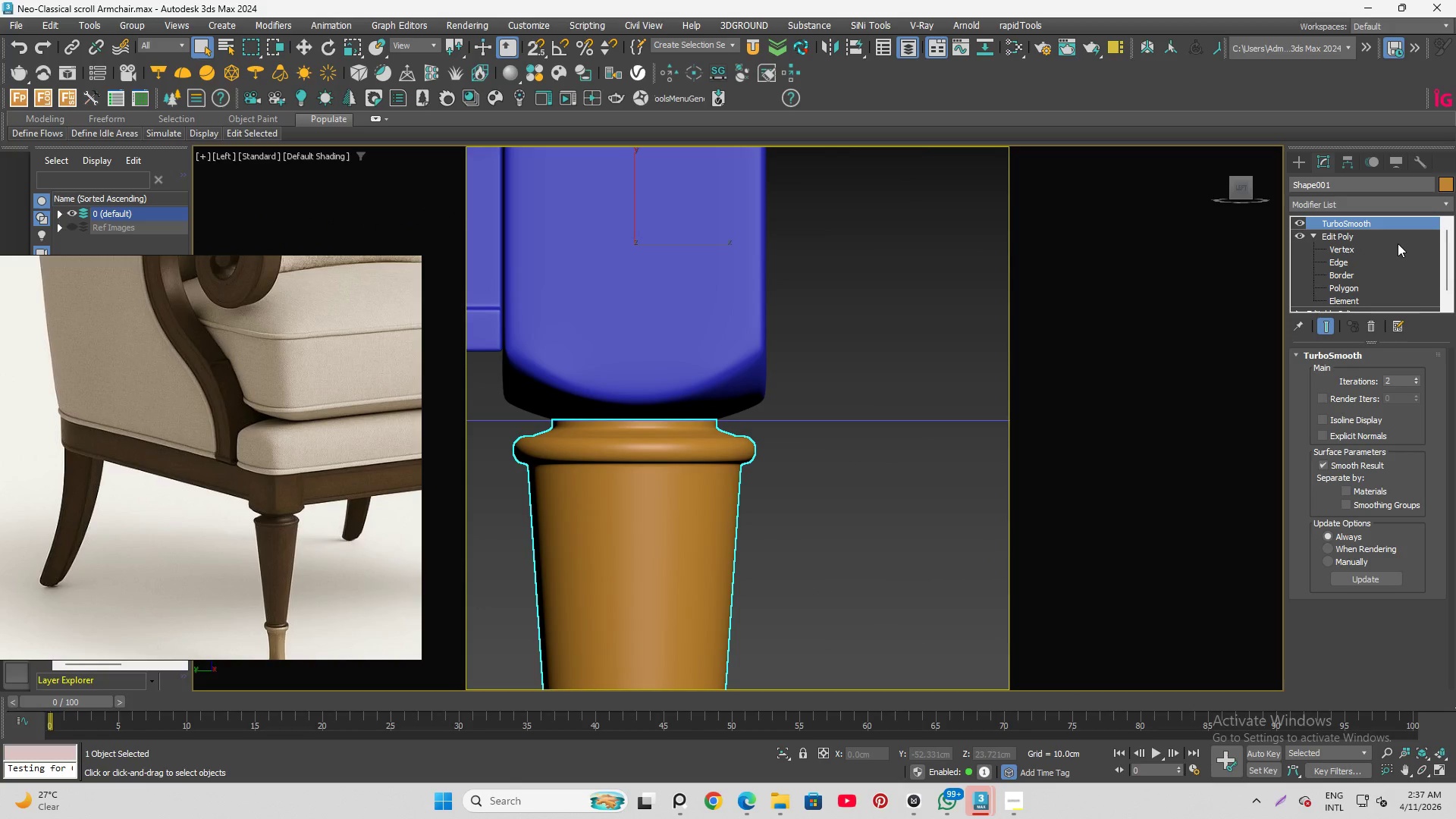 
left_click([1393, 233])
 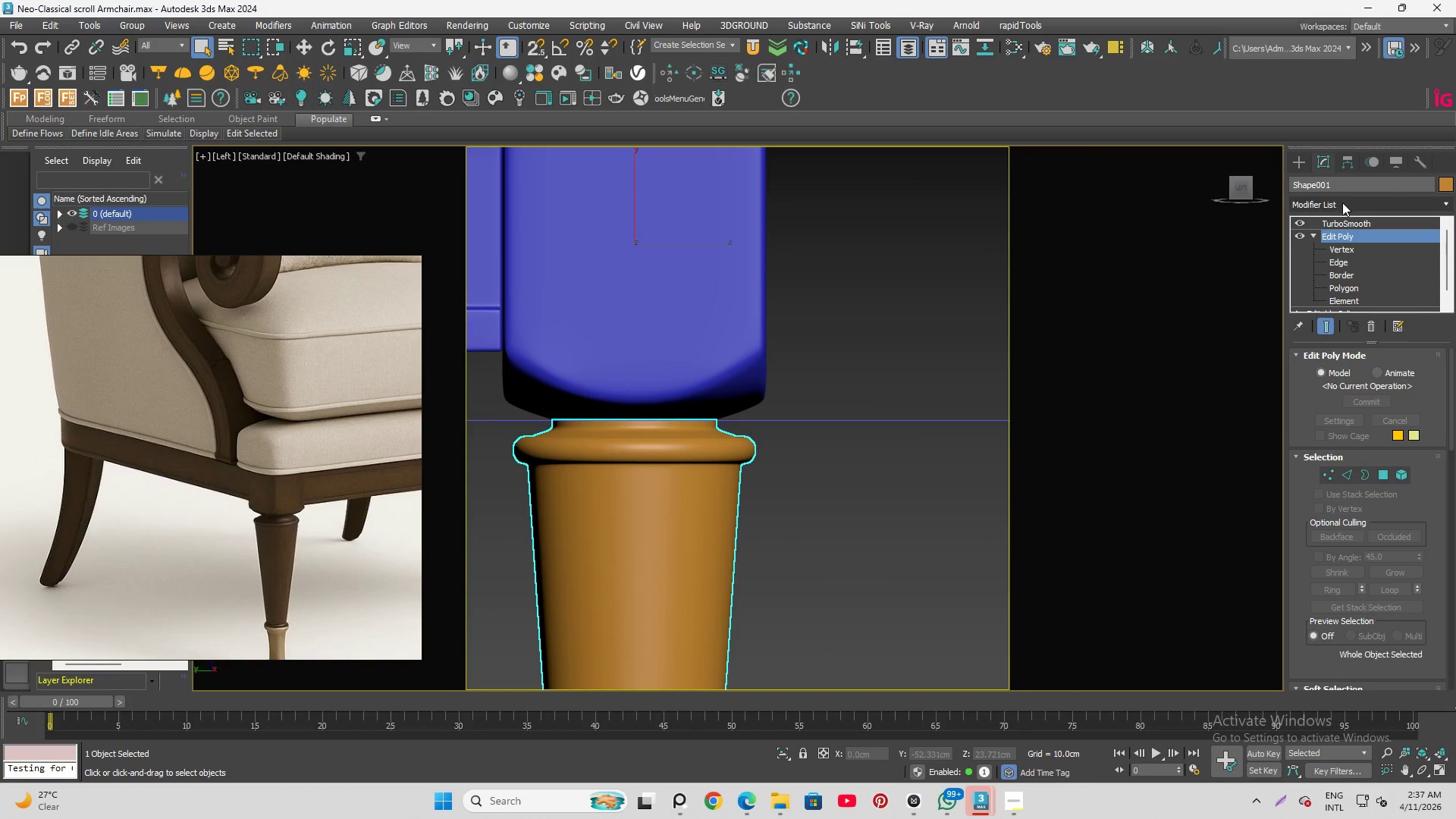 
left_click([1342, 202])
 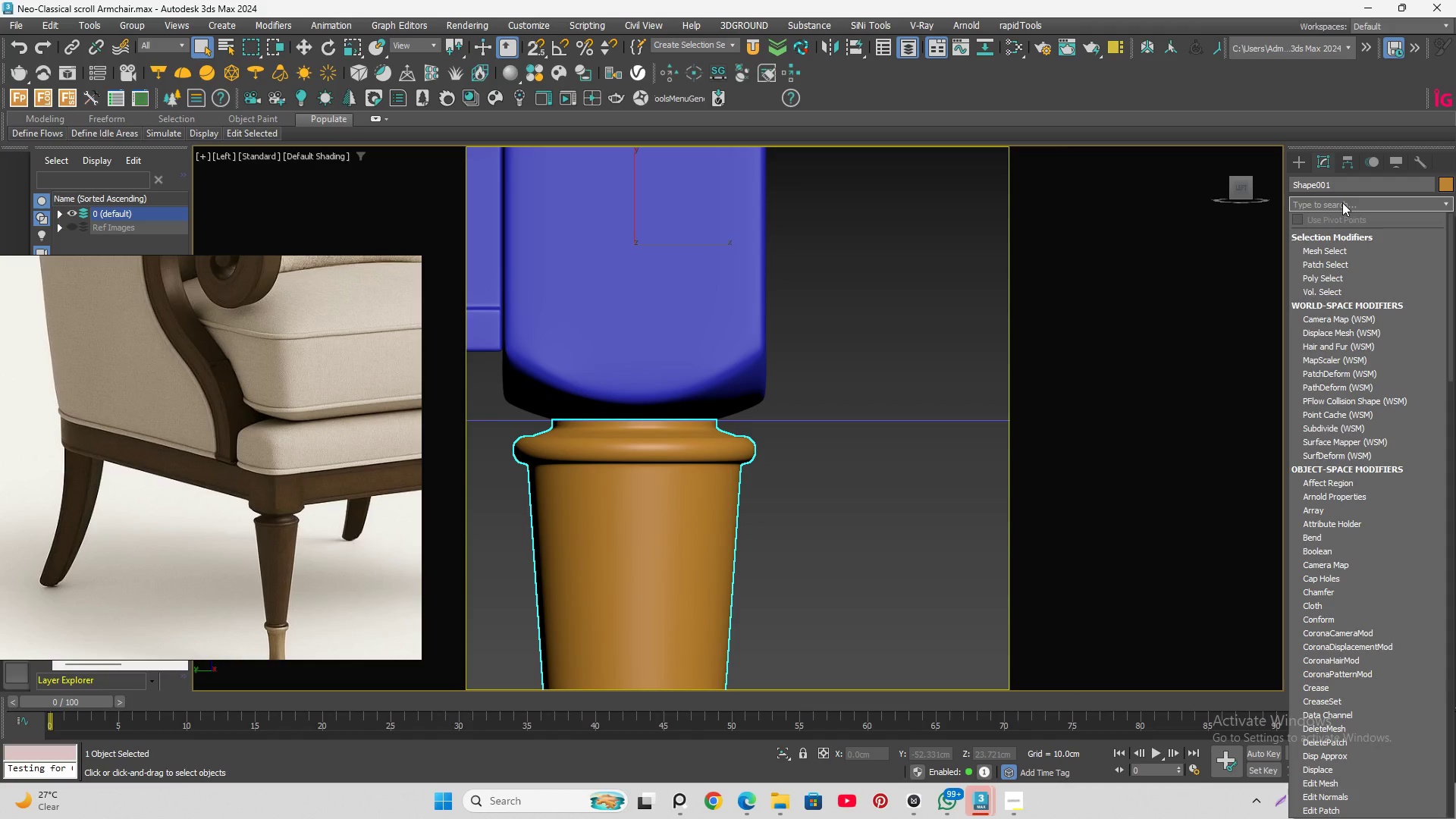 
key(E)
 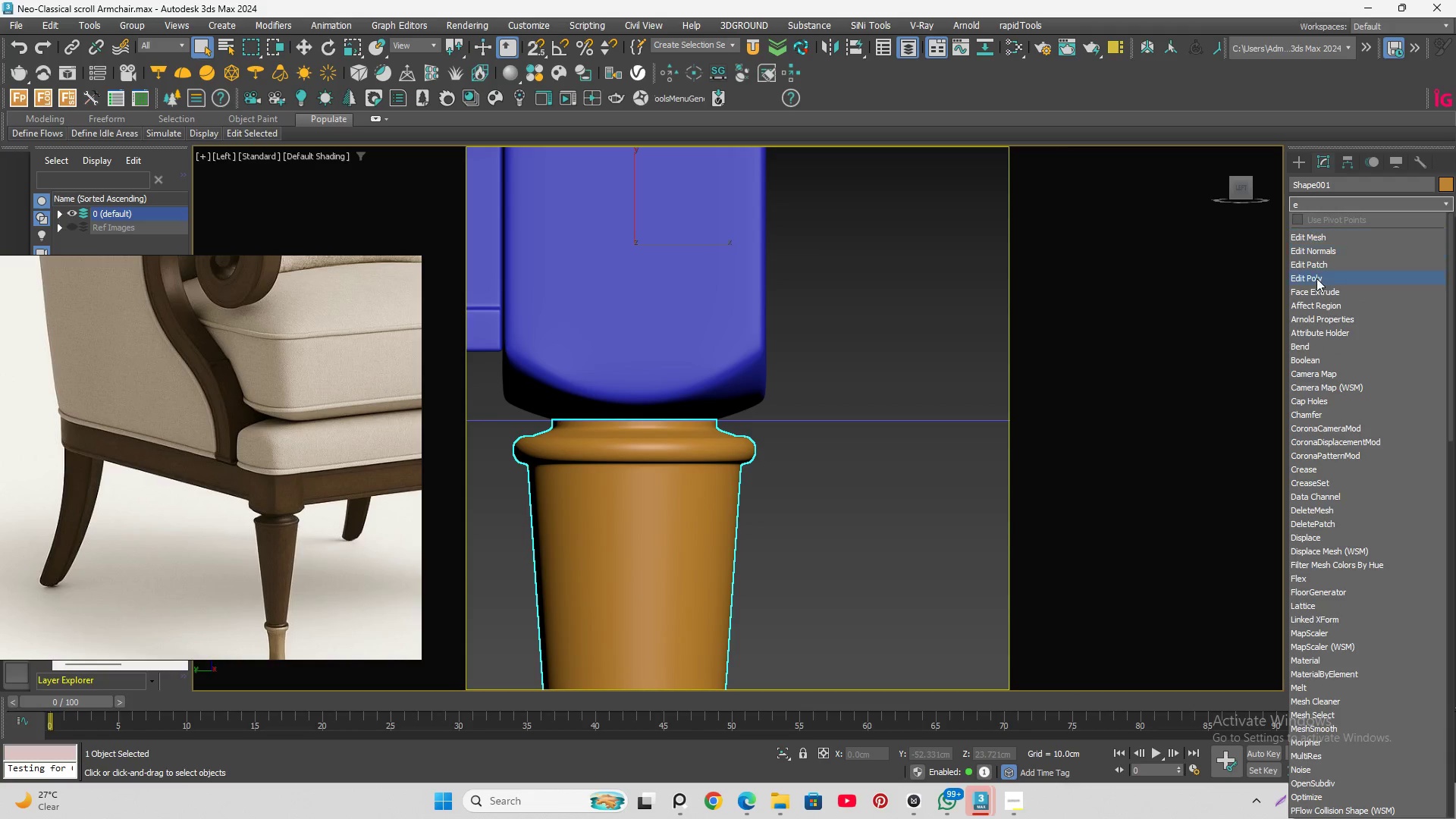 
left_click([1316, 278])
 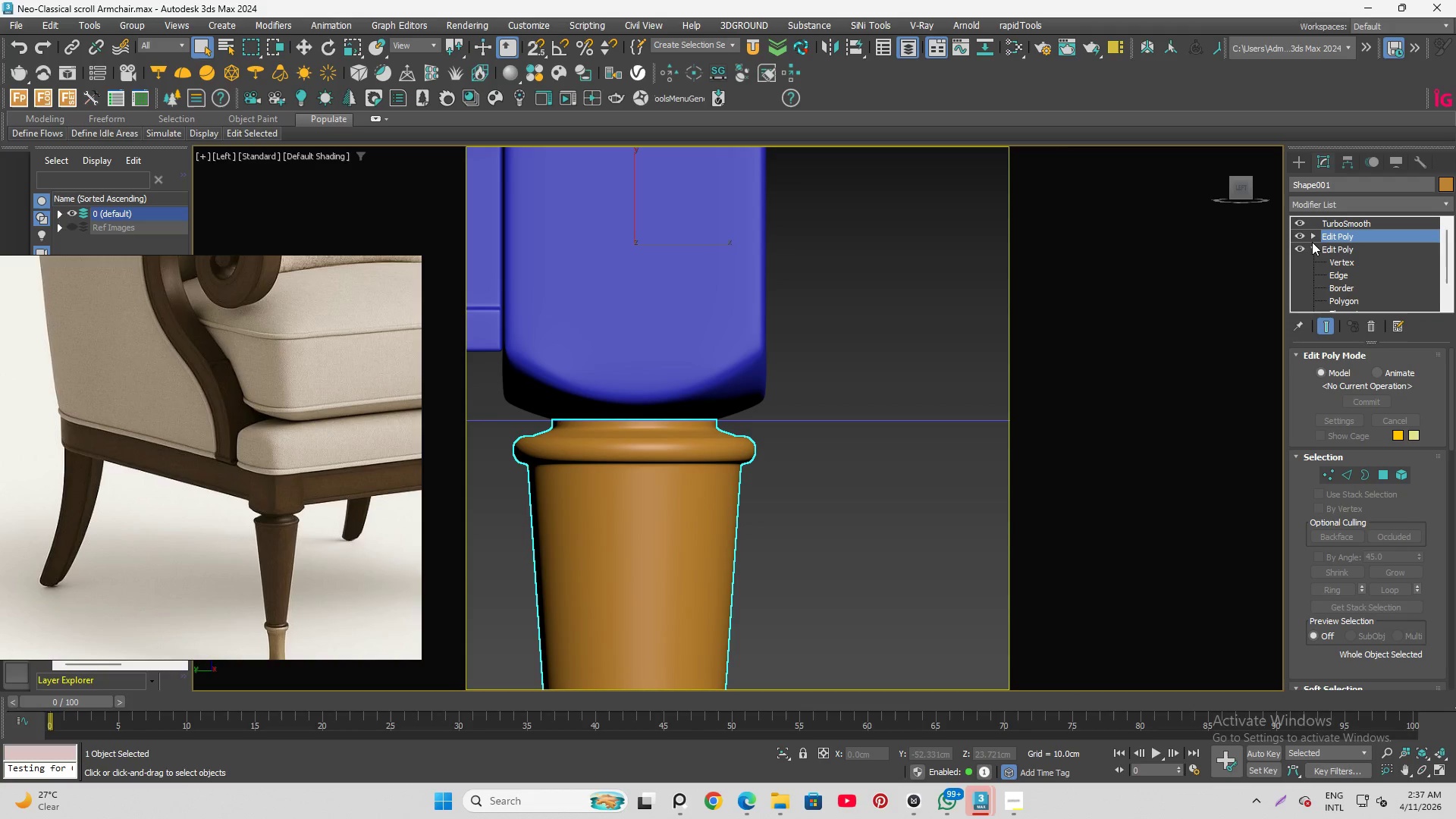 
left_click([1310, 237])
 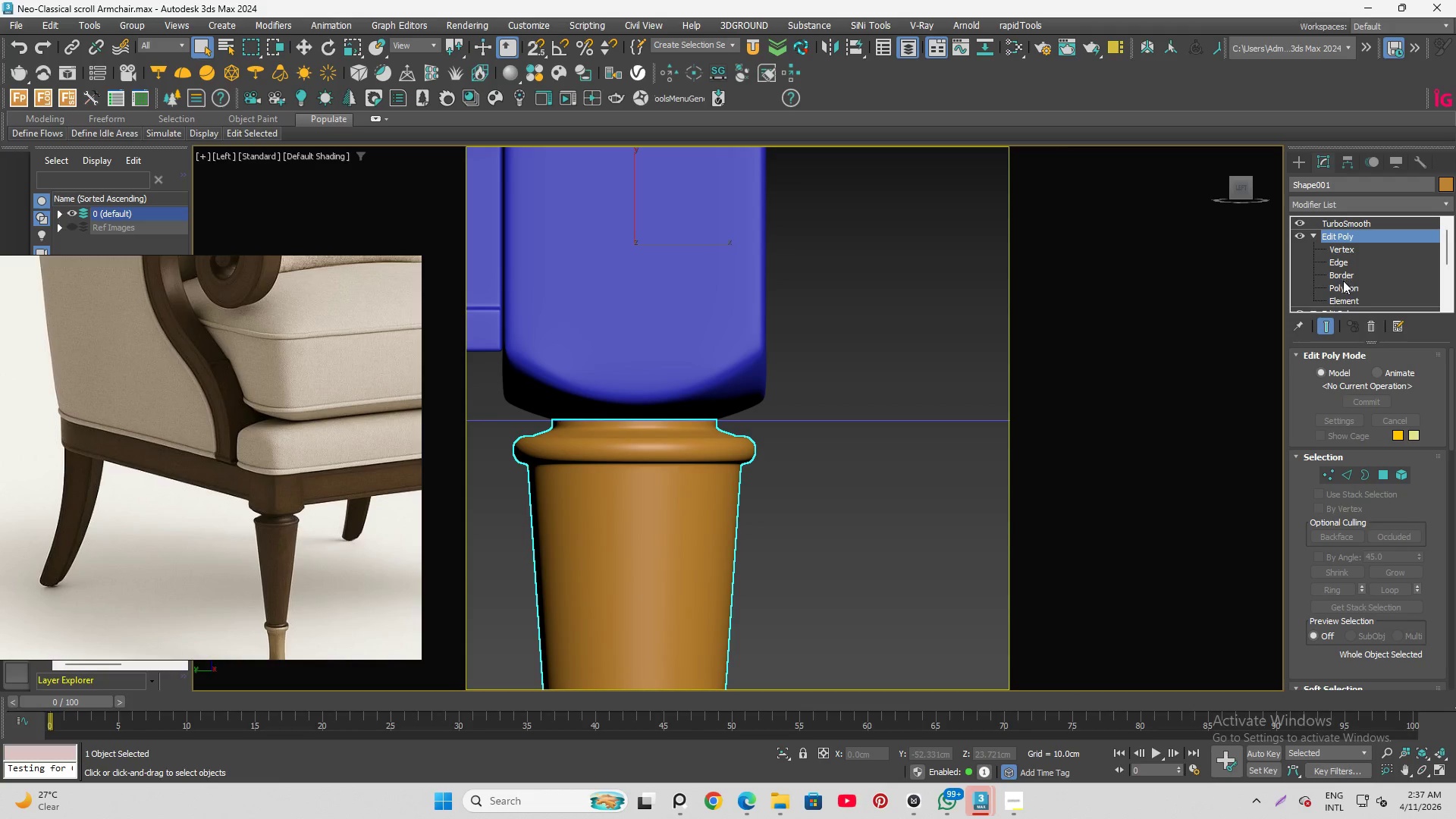 
left_click([1343, 285])
 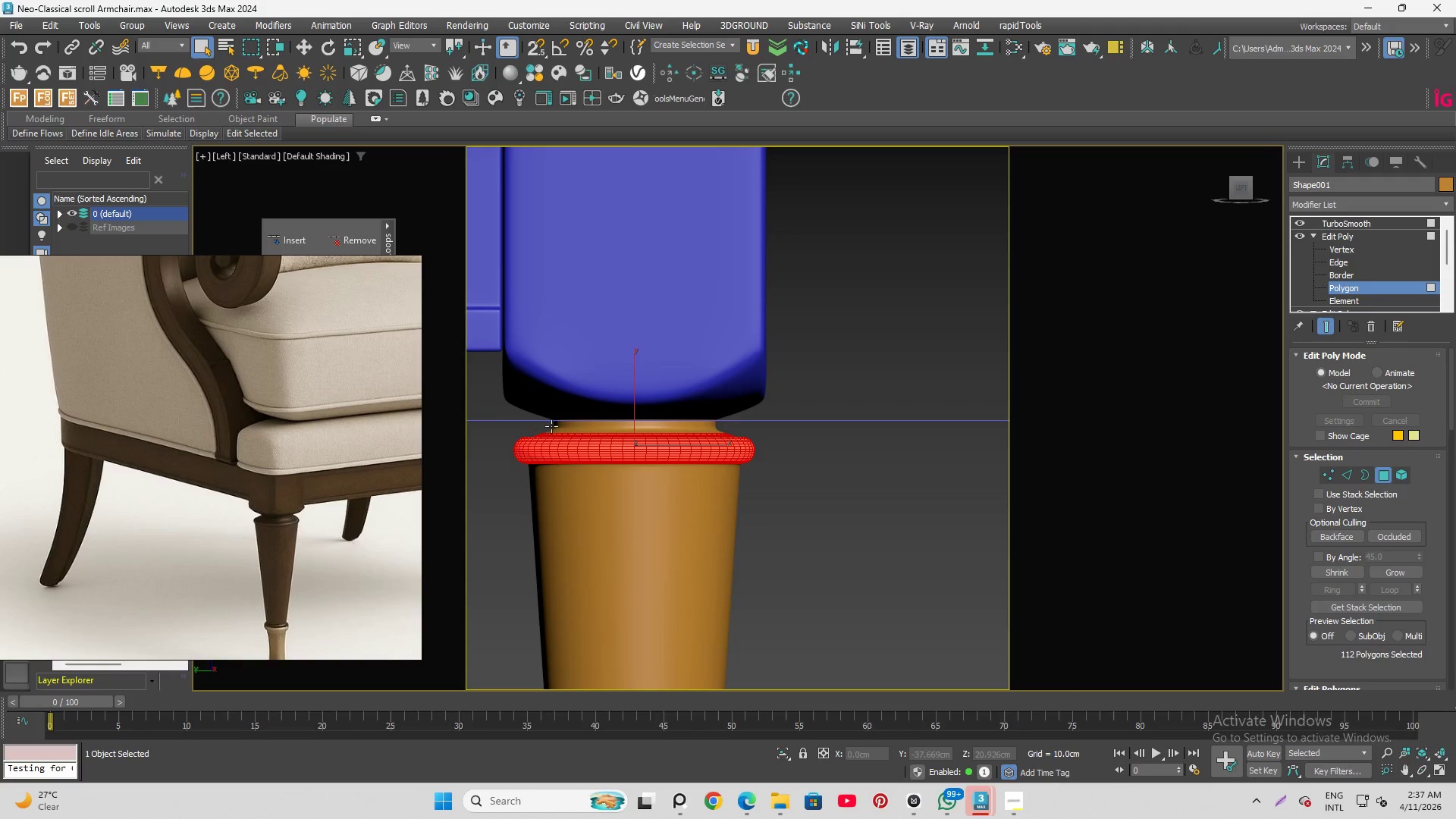 
scroll: coordinate [467, 454], scroll_direction: up, amount: 1.0
 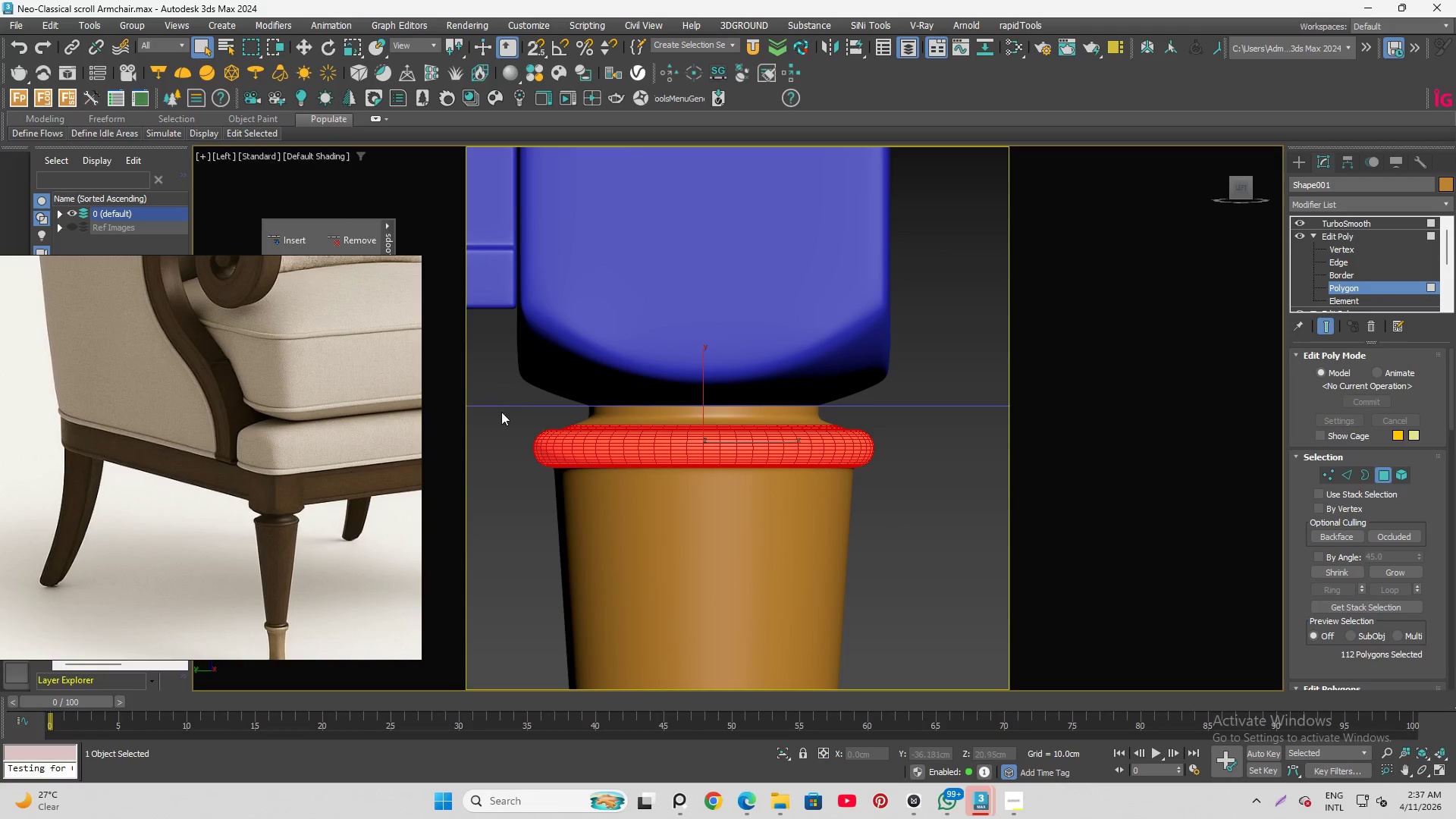 
left_click_drag(start_coordinate=[501, 418], to_coordinate=[944, 477])
 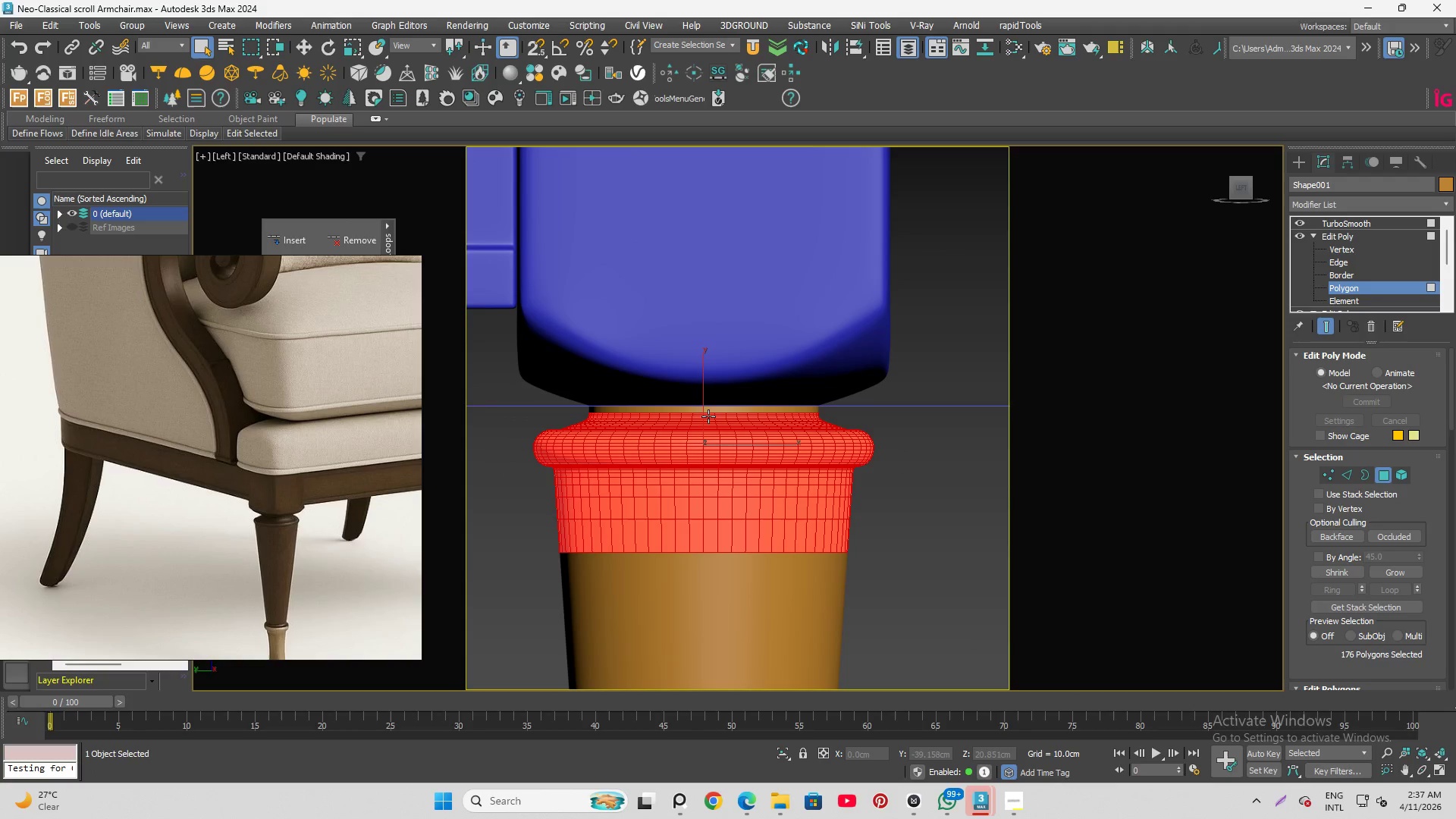 
key(F4)
 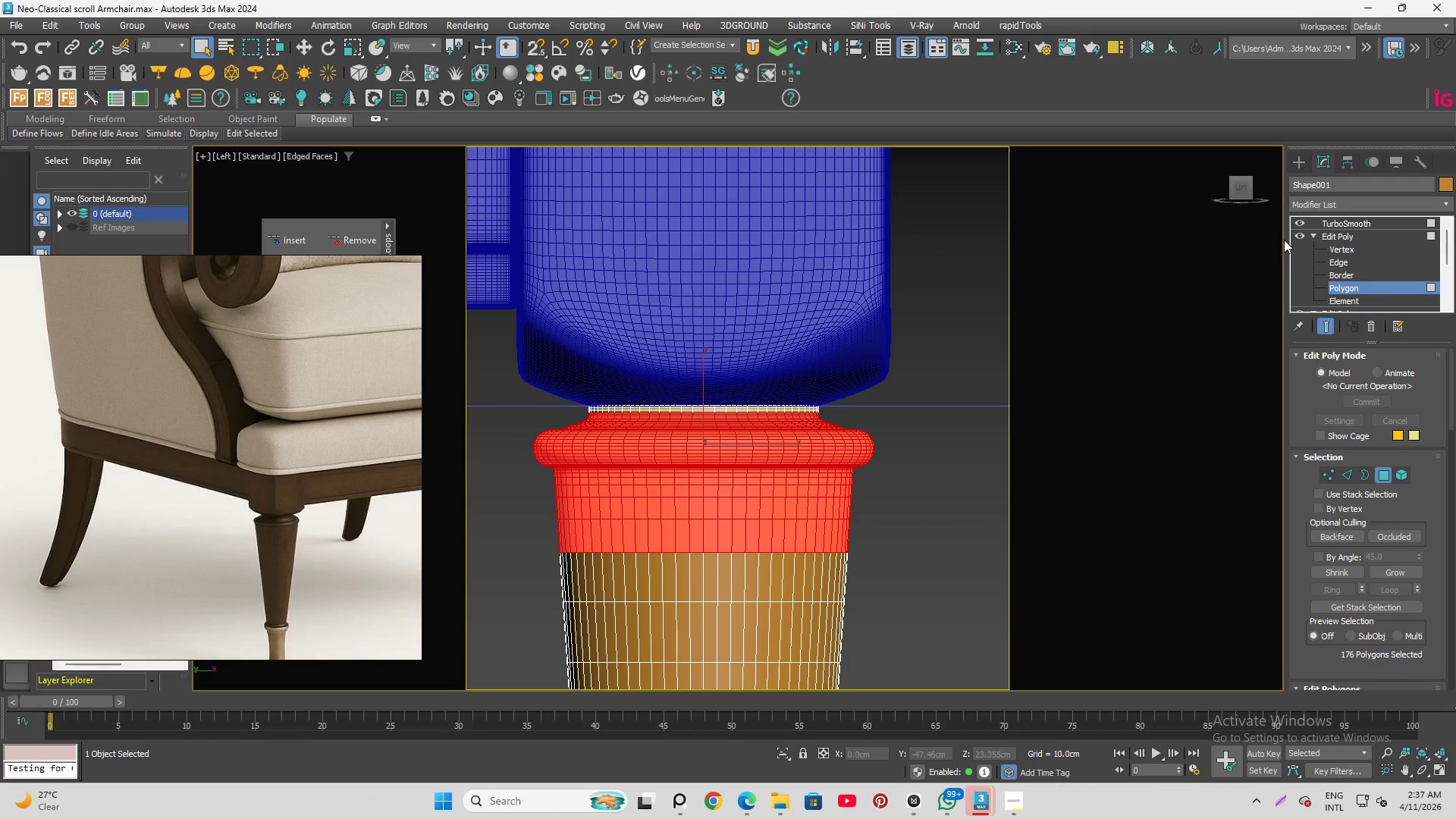 
left_click([1303, 222])
 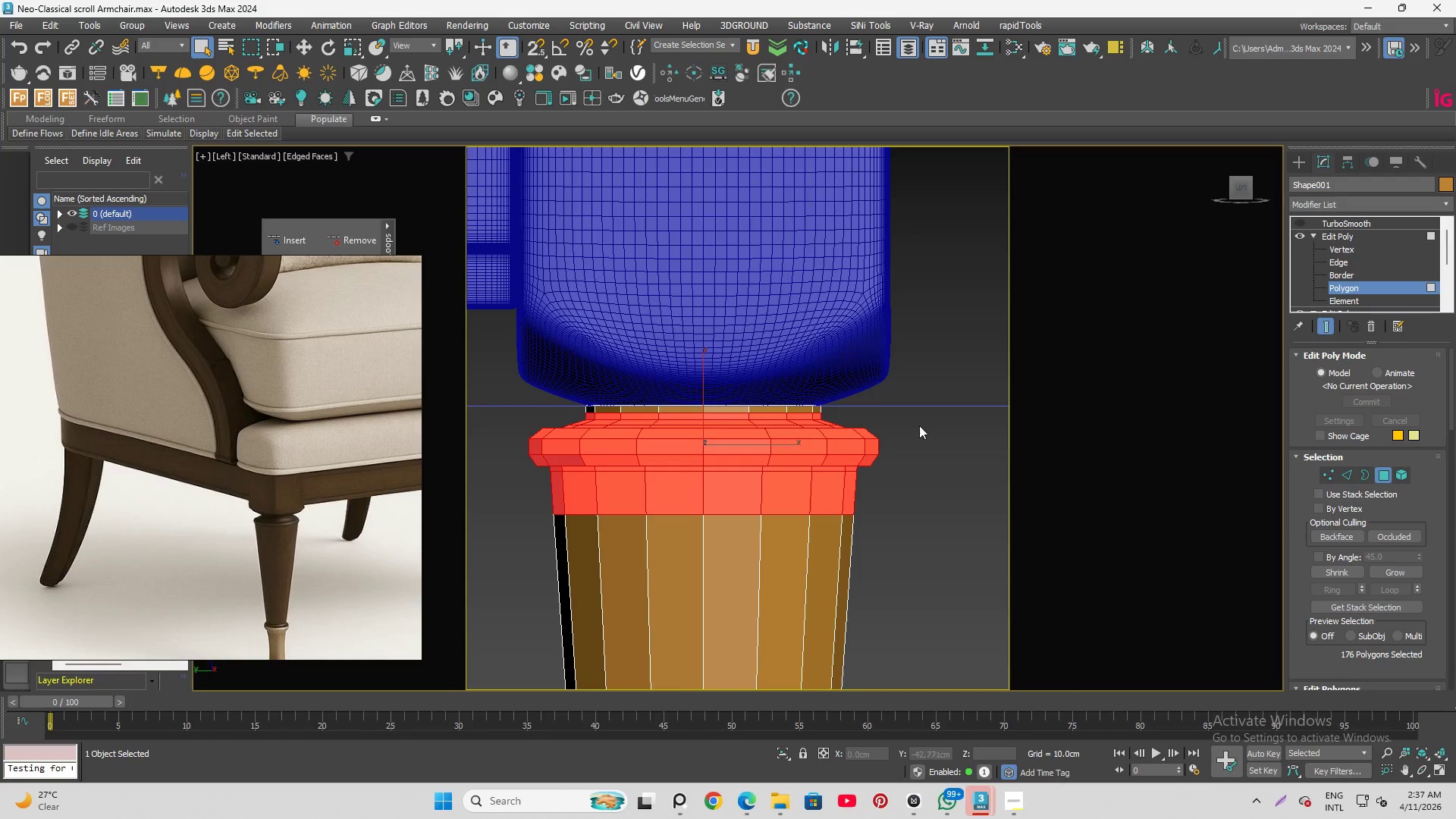 
hold_key(key=AltLeft, duration=1.22)
left_click_drag(start_coordinate=[488, 492], to_coordinate=[902, 560])
 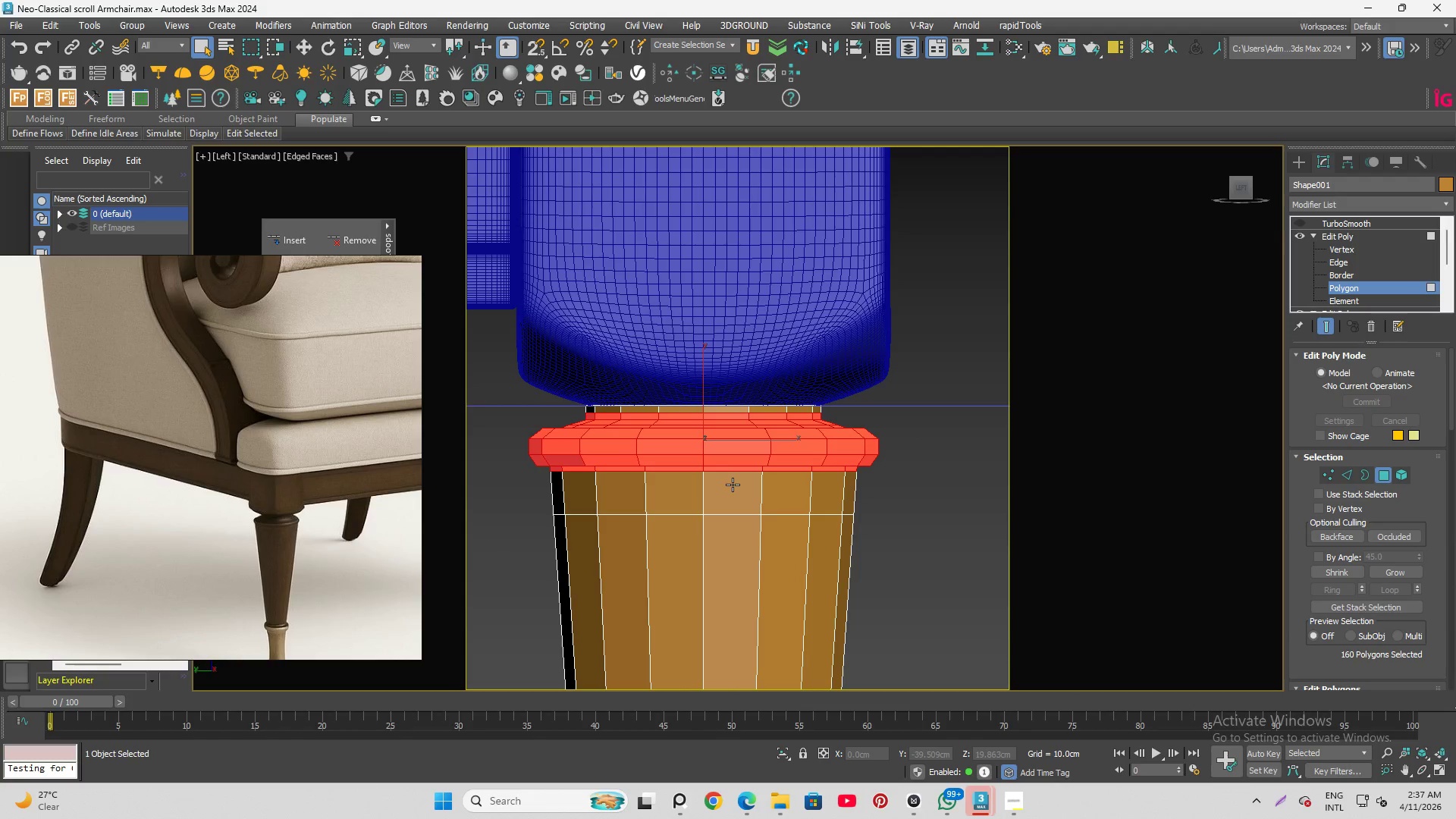 
key(R)
 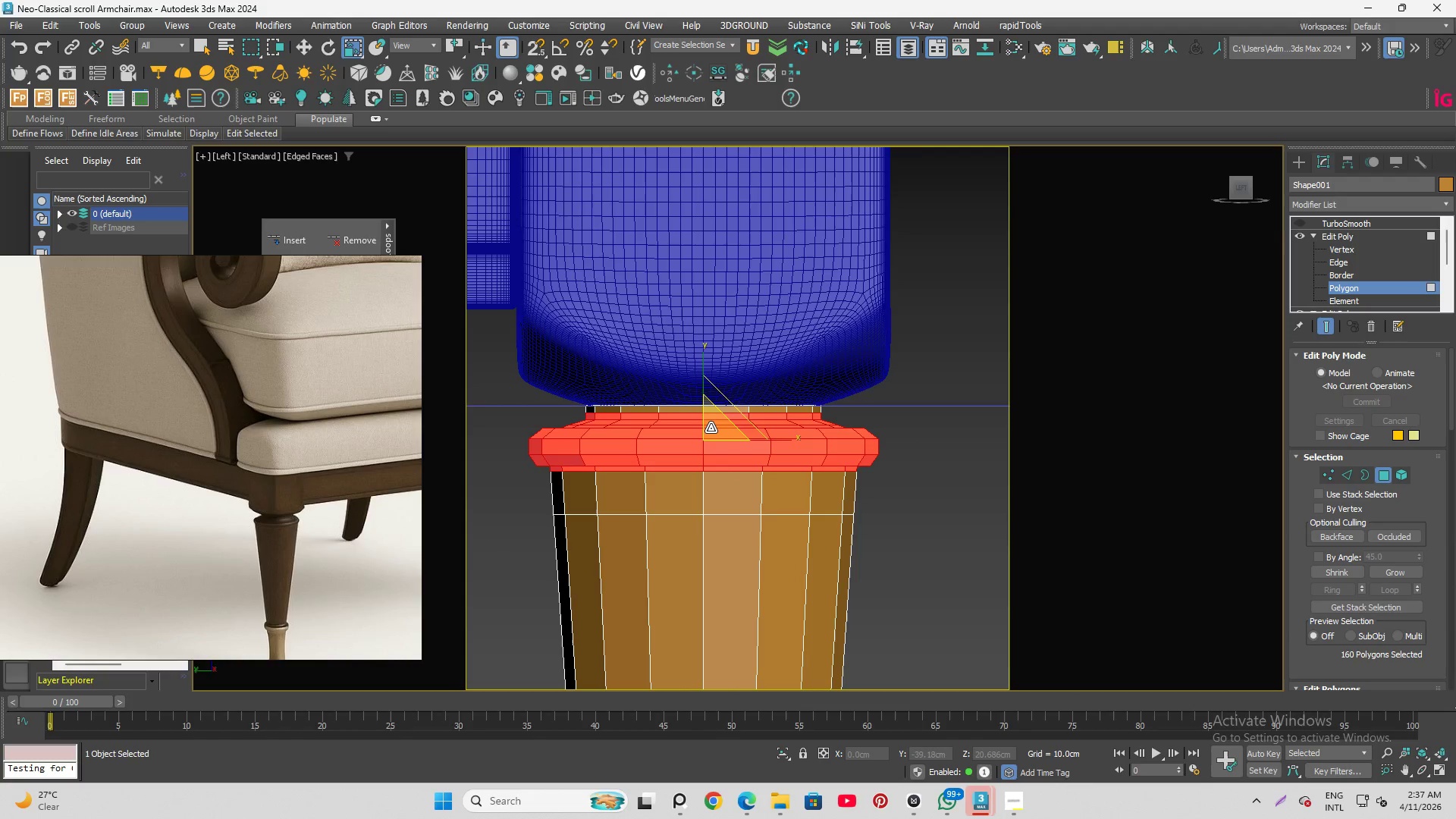 
left_click_drag(start_coordinate=[711, 428], to_coordinate=[715, 419])
 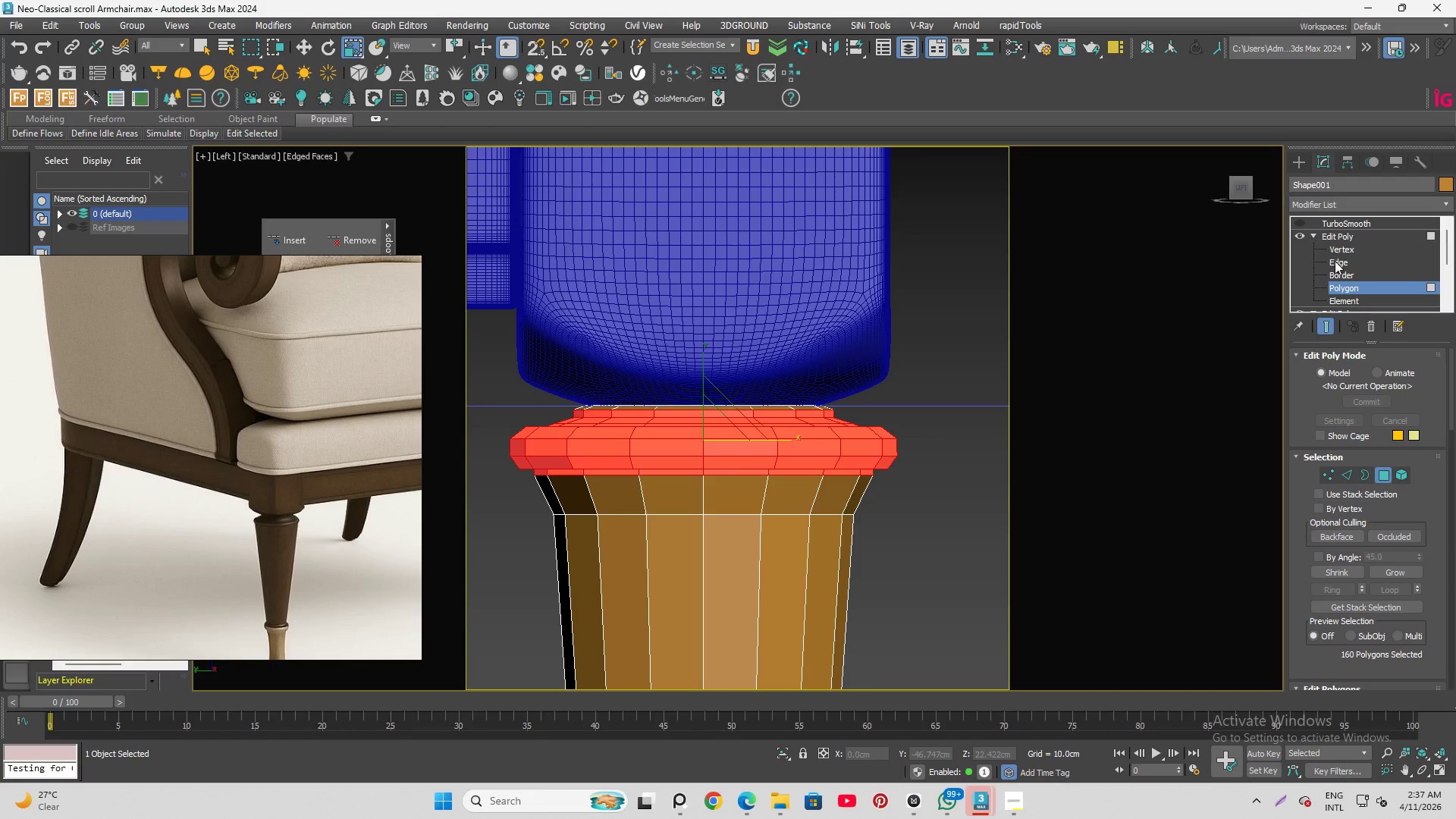 
left_click([1335, 261])
 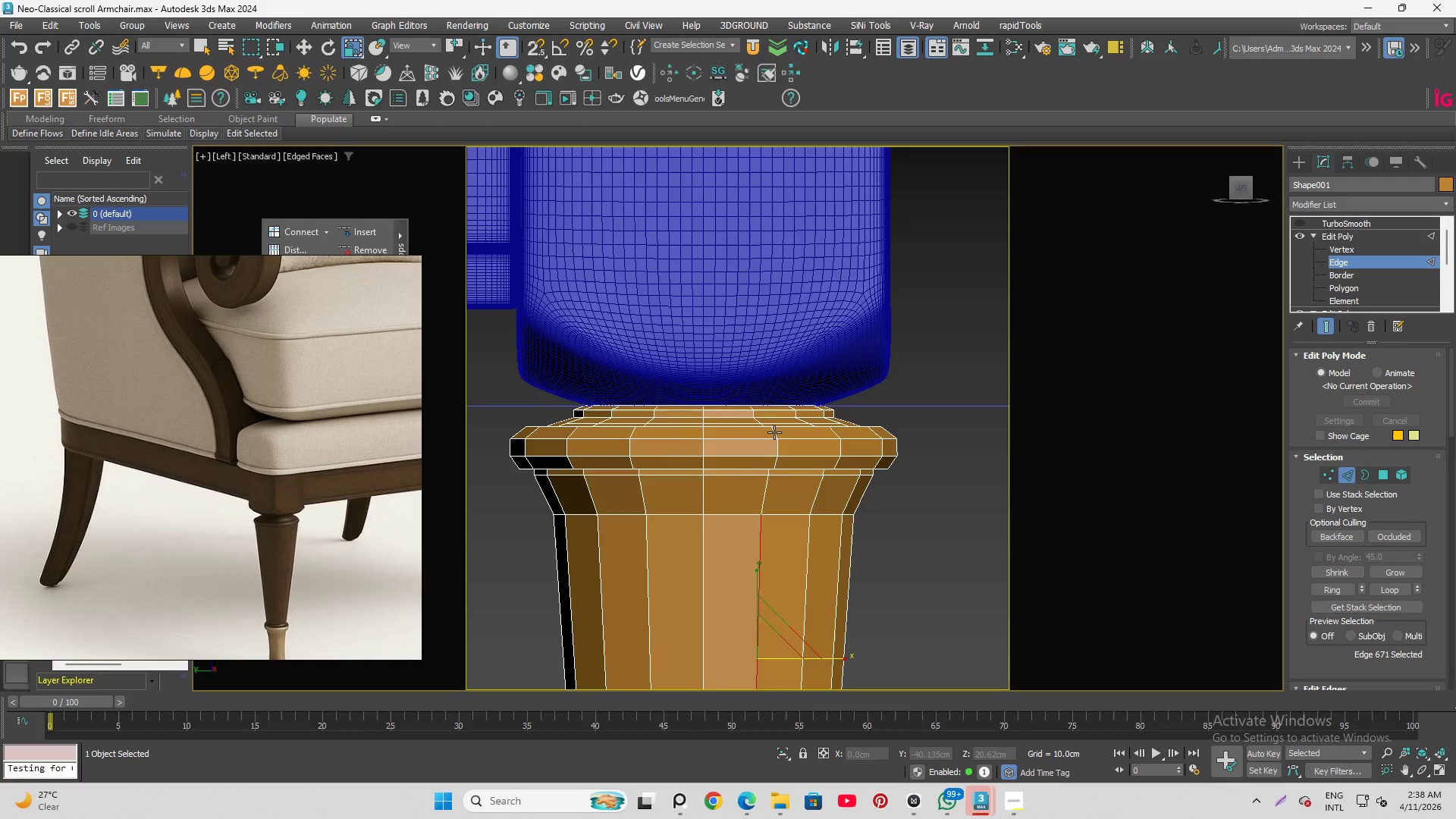 
scroll: coordinate [730, 334], scroll_direction: down, amount: 5.0
 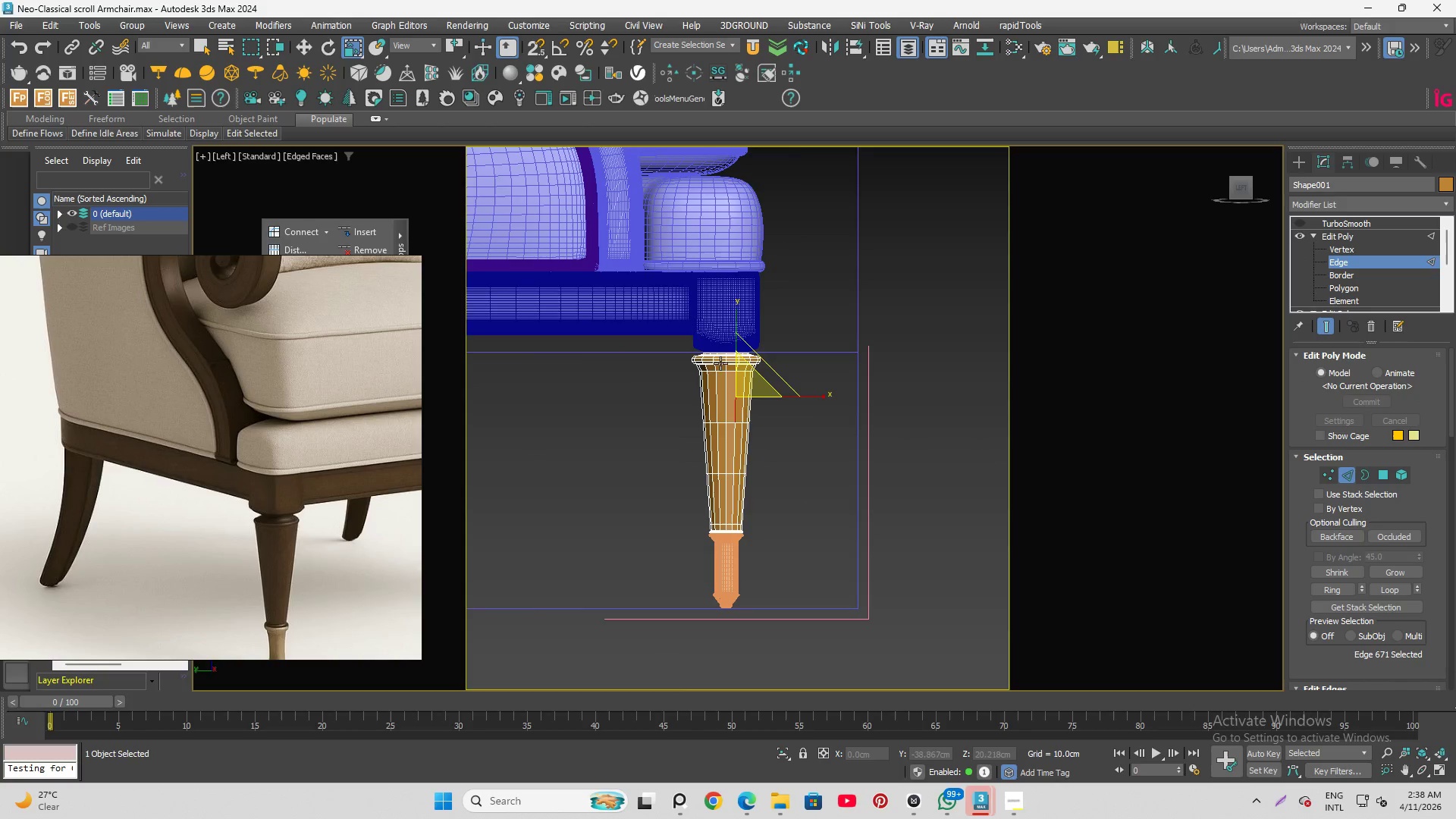 
scroll: coordinate [718, 368], scroll_direction: up, amount: 3.0
 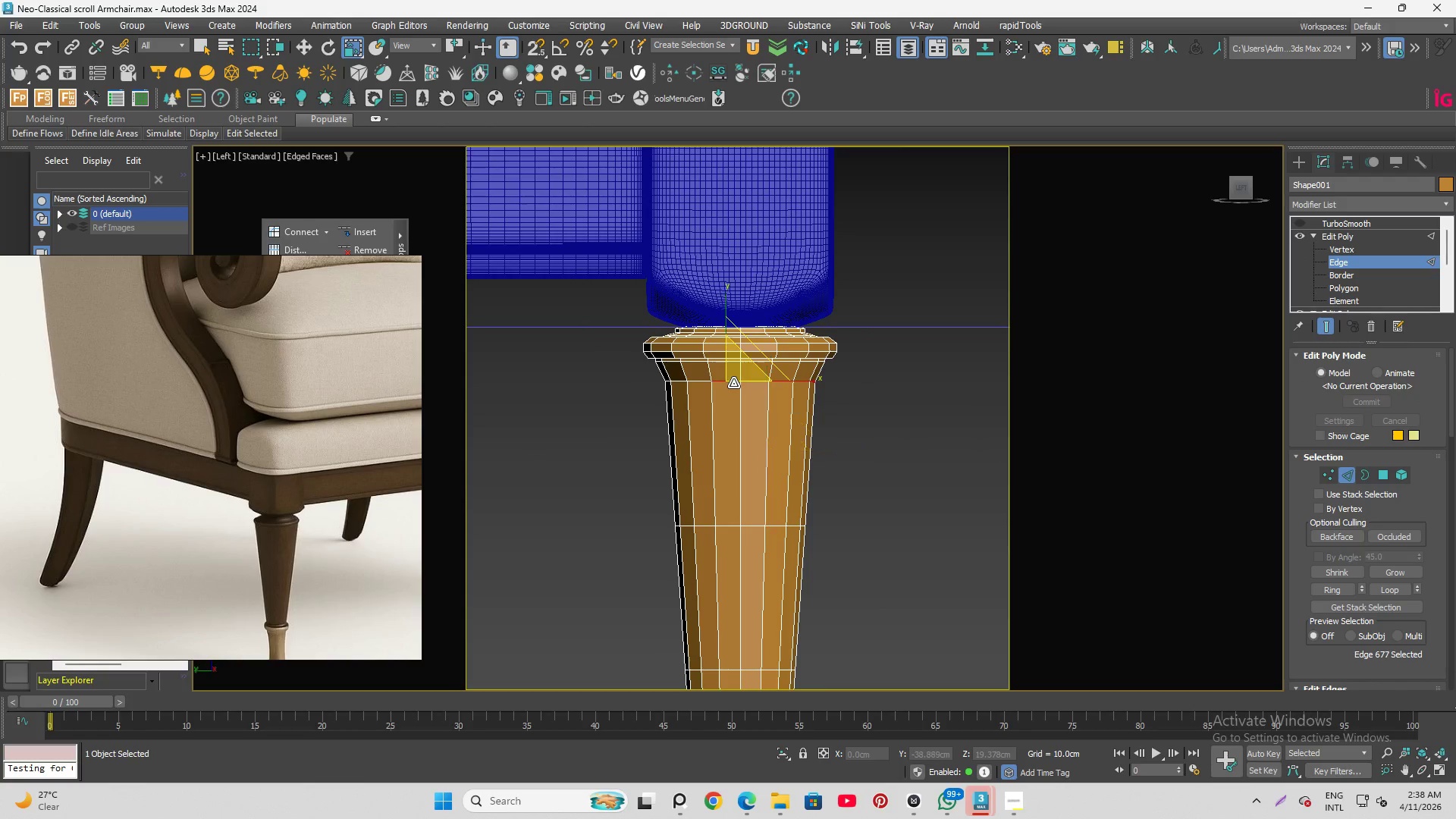 
double_click([733, 383])
 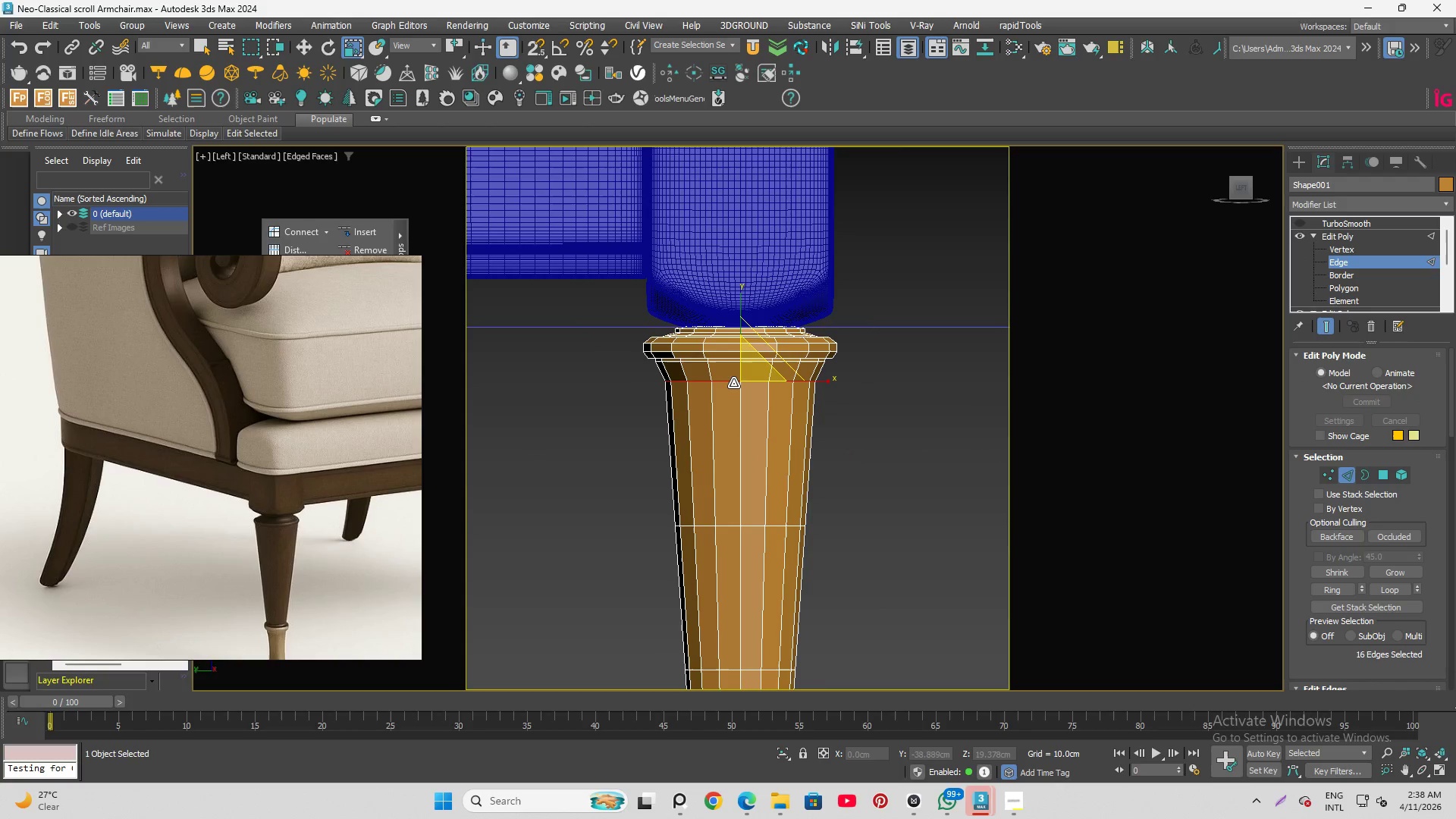 
key(Control+Backspace)
 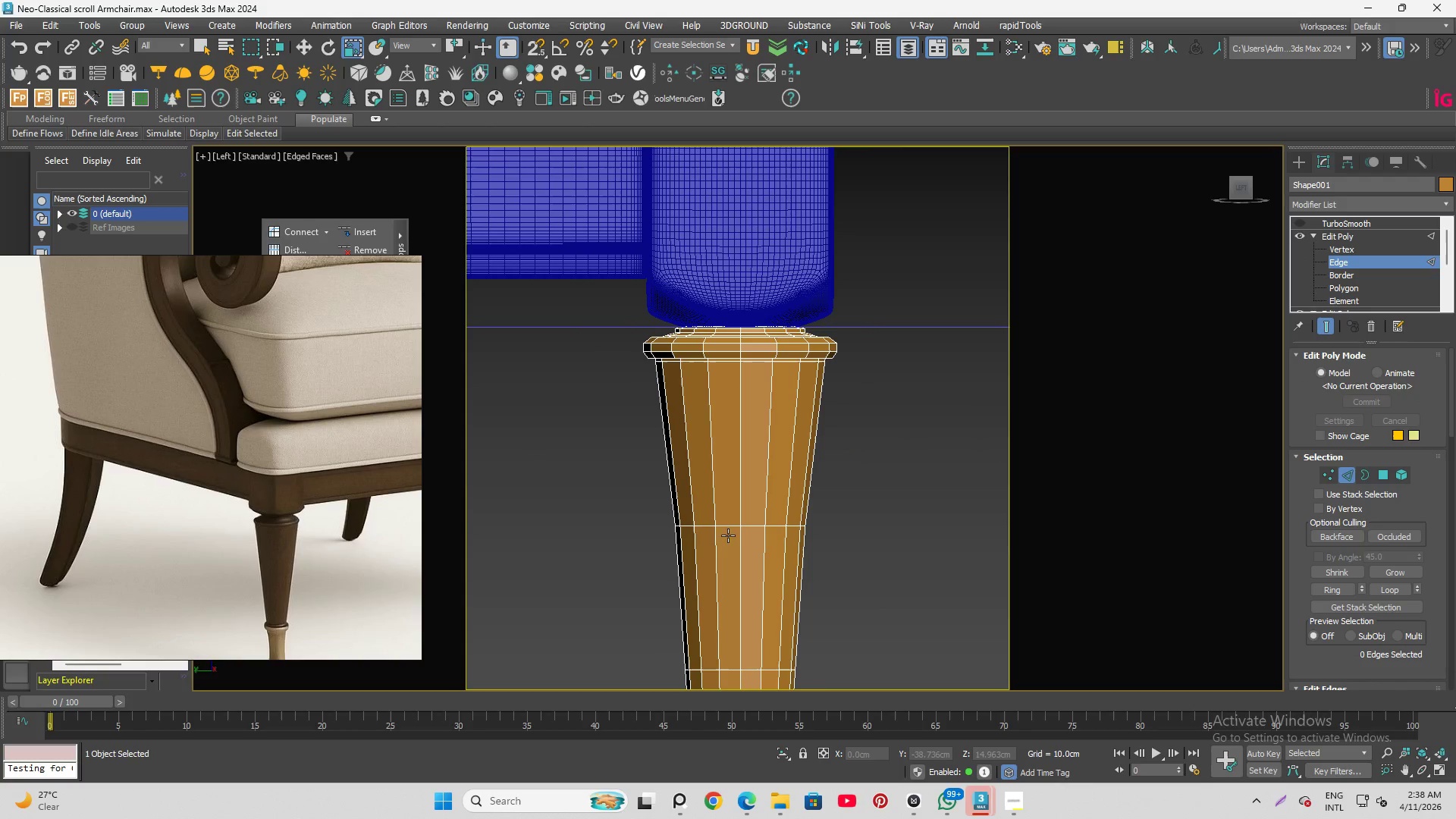 
double_click([730, 522])
 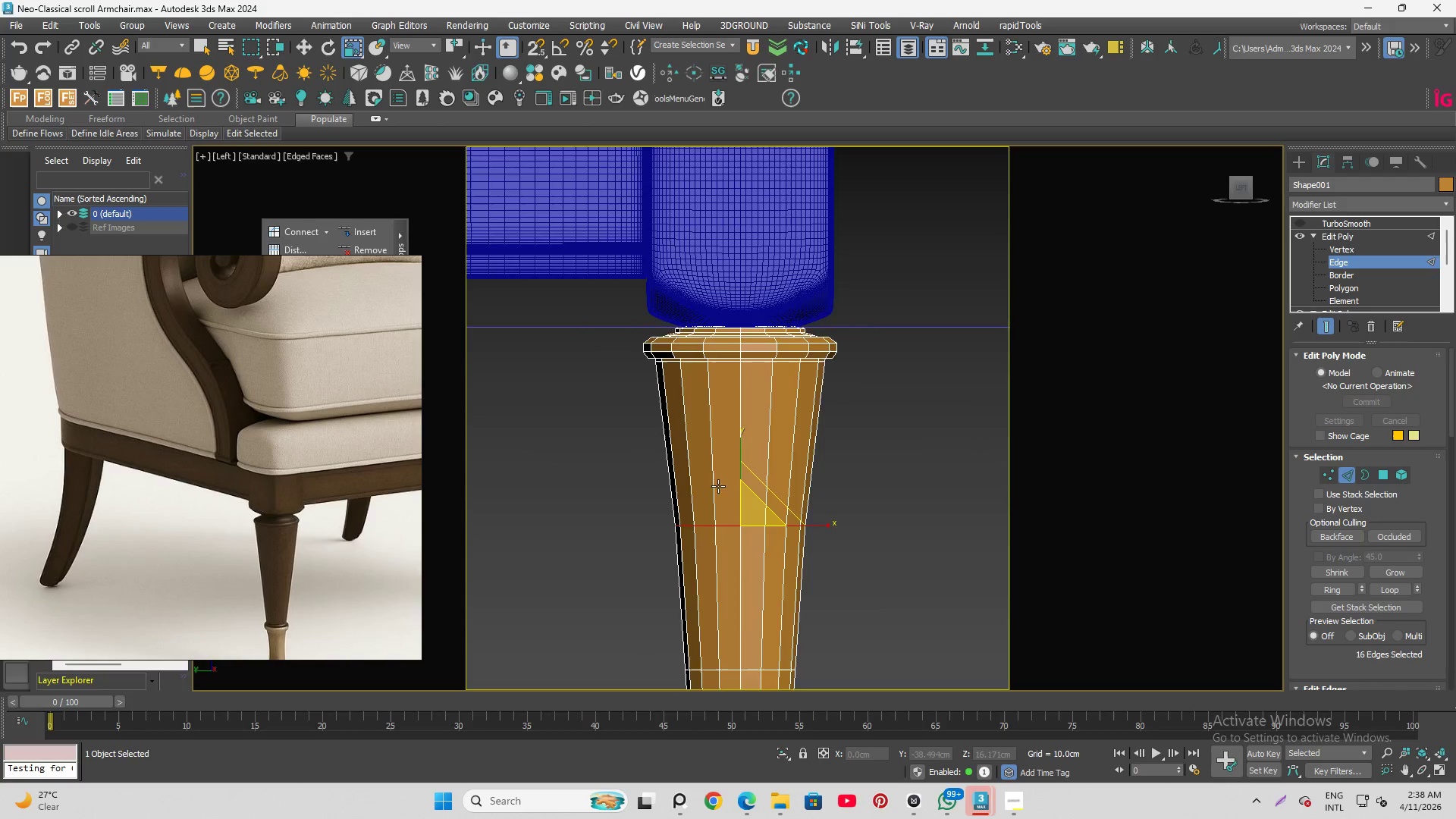 
hold_key(key=ControlLeft, duration=0.95)
 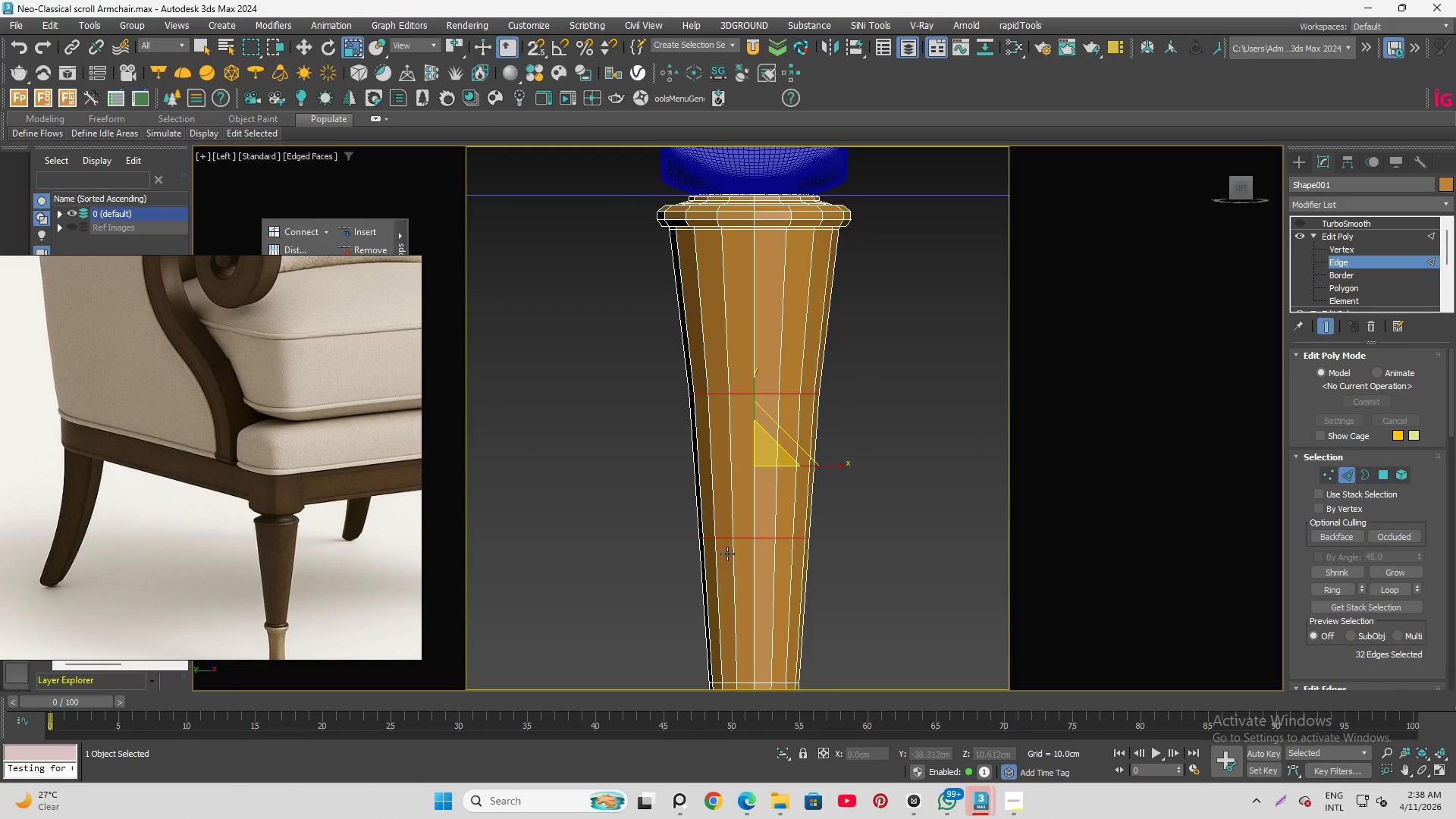 
scroll: coordinate [708, 551], scroll_direction: none, amount: 0.0
 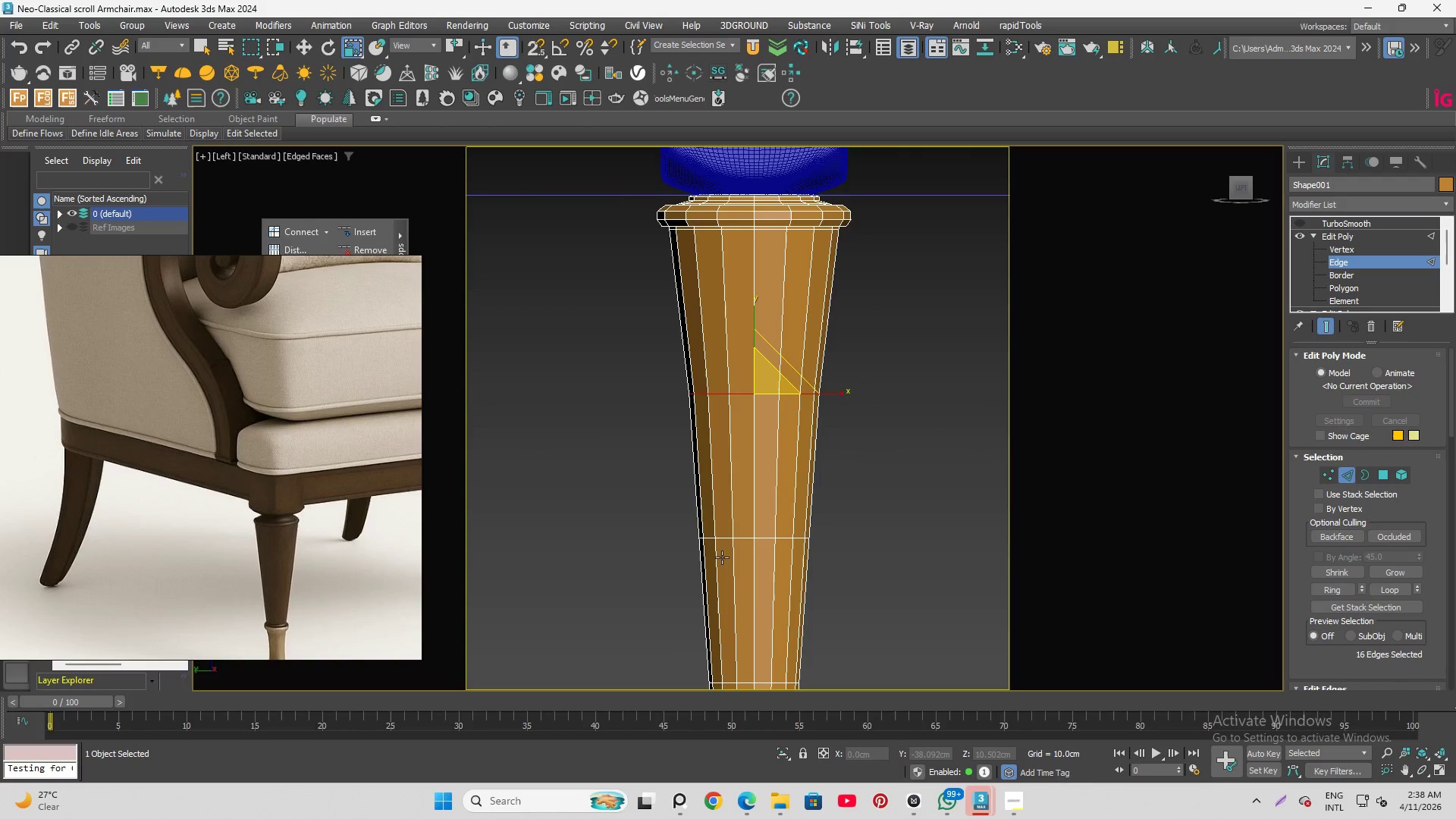 
left_click([736, 540])
 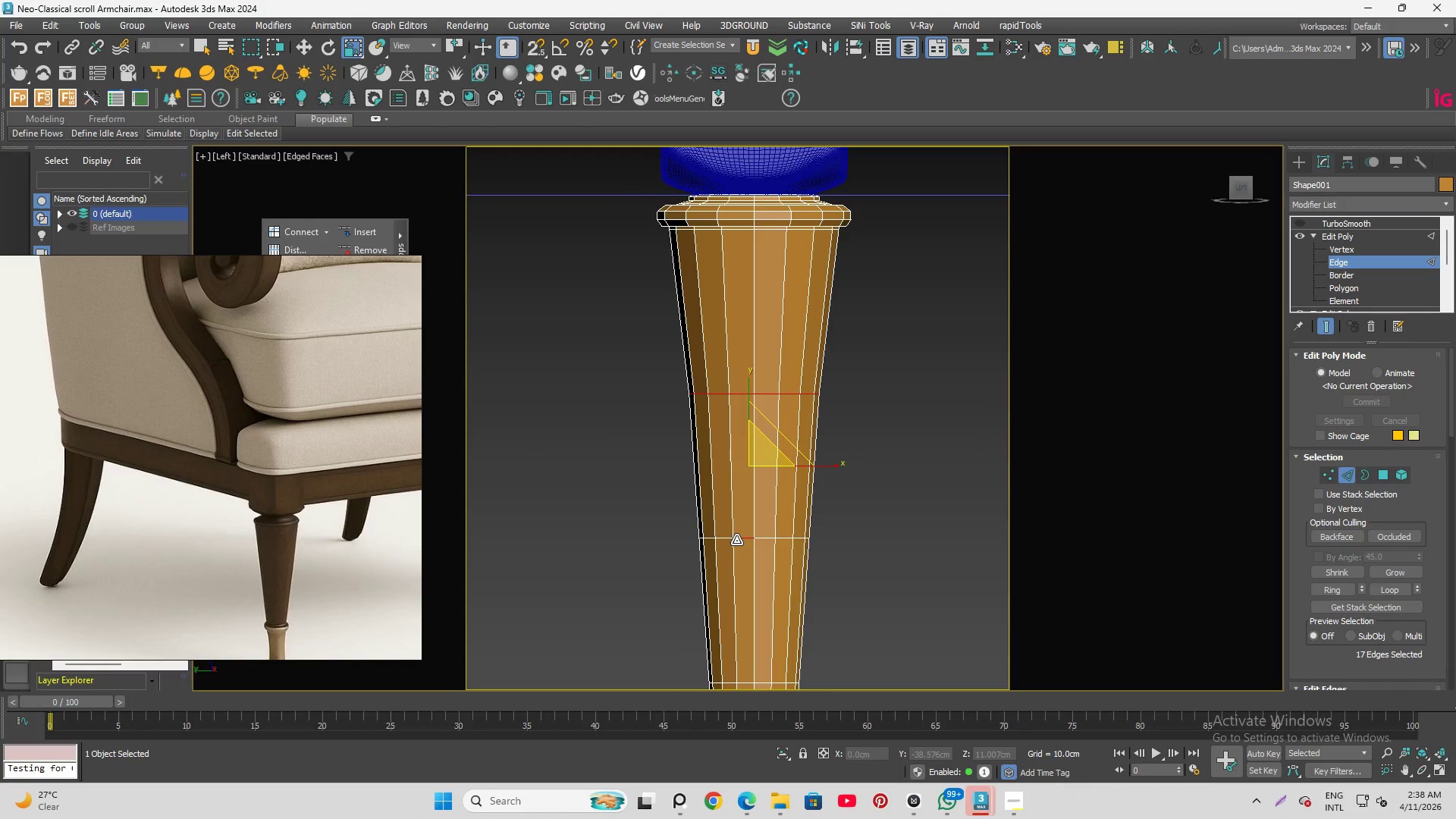 
double_click([736, 540])
 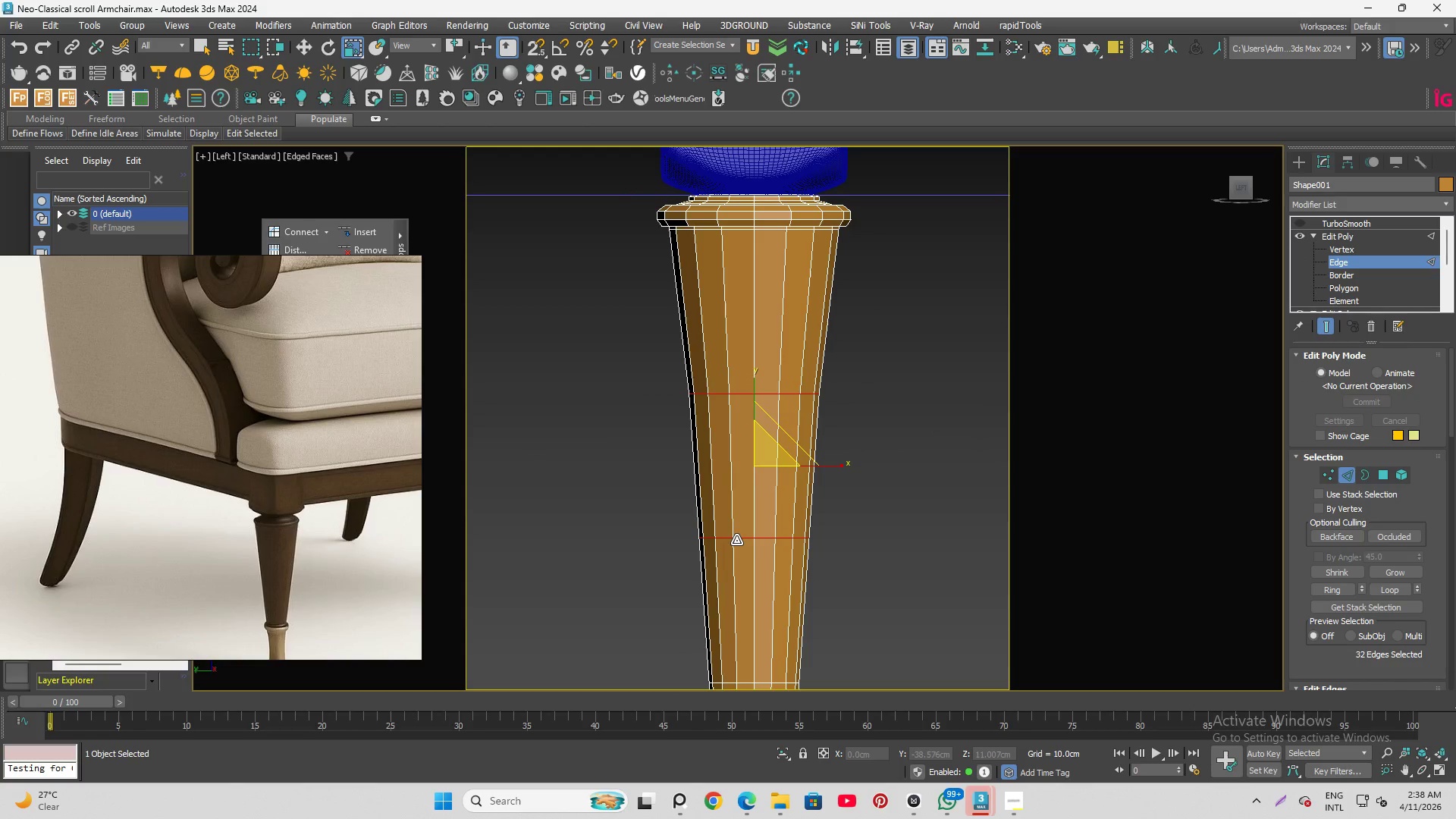 
key(Control+Backspace)
 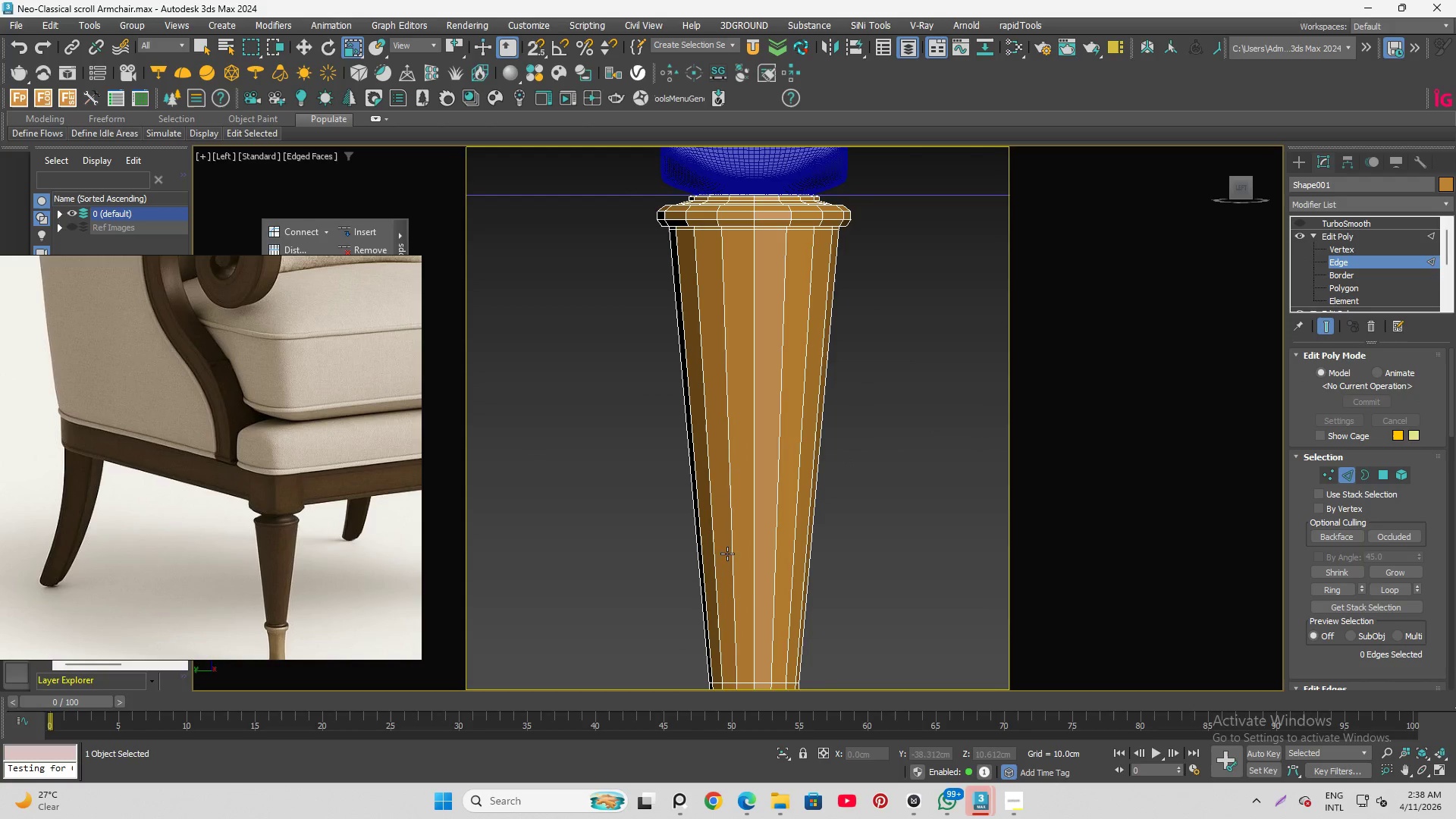 
scroll: coordinate [670, 362], scroll_direction: down, amount: 2.0
 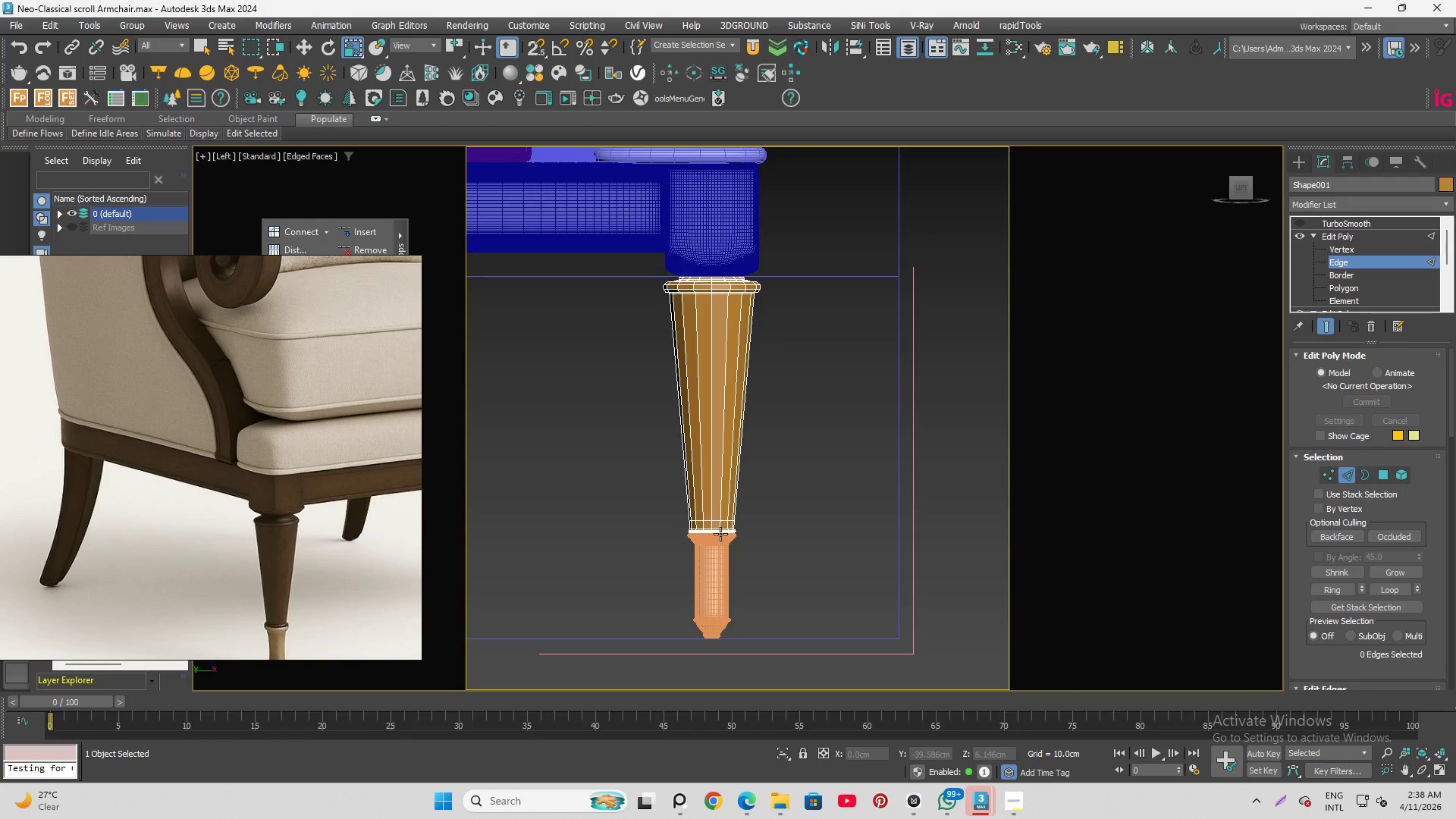 
scroll: coordinate [694, 516], scroll_direction: up, amount: 4.0
 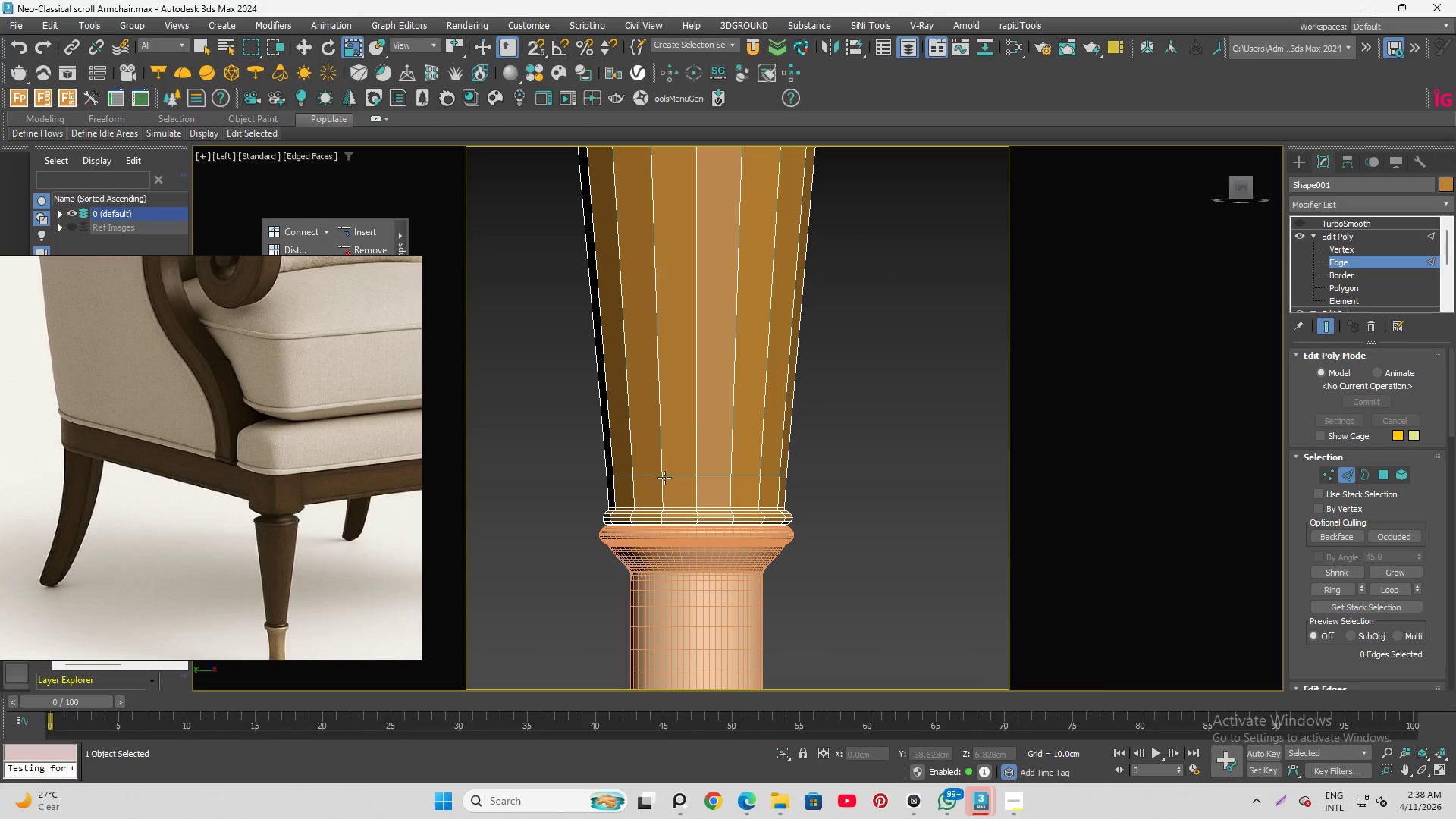 
double_click([665, 478])
 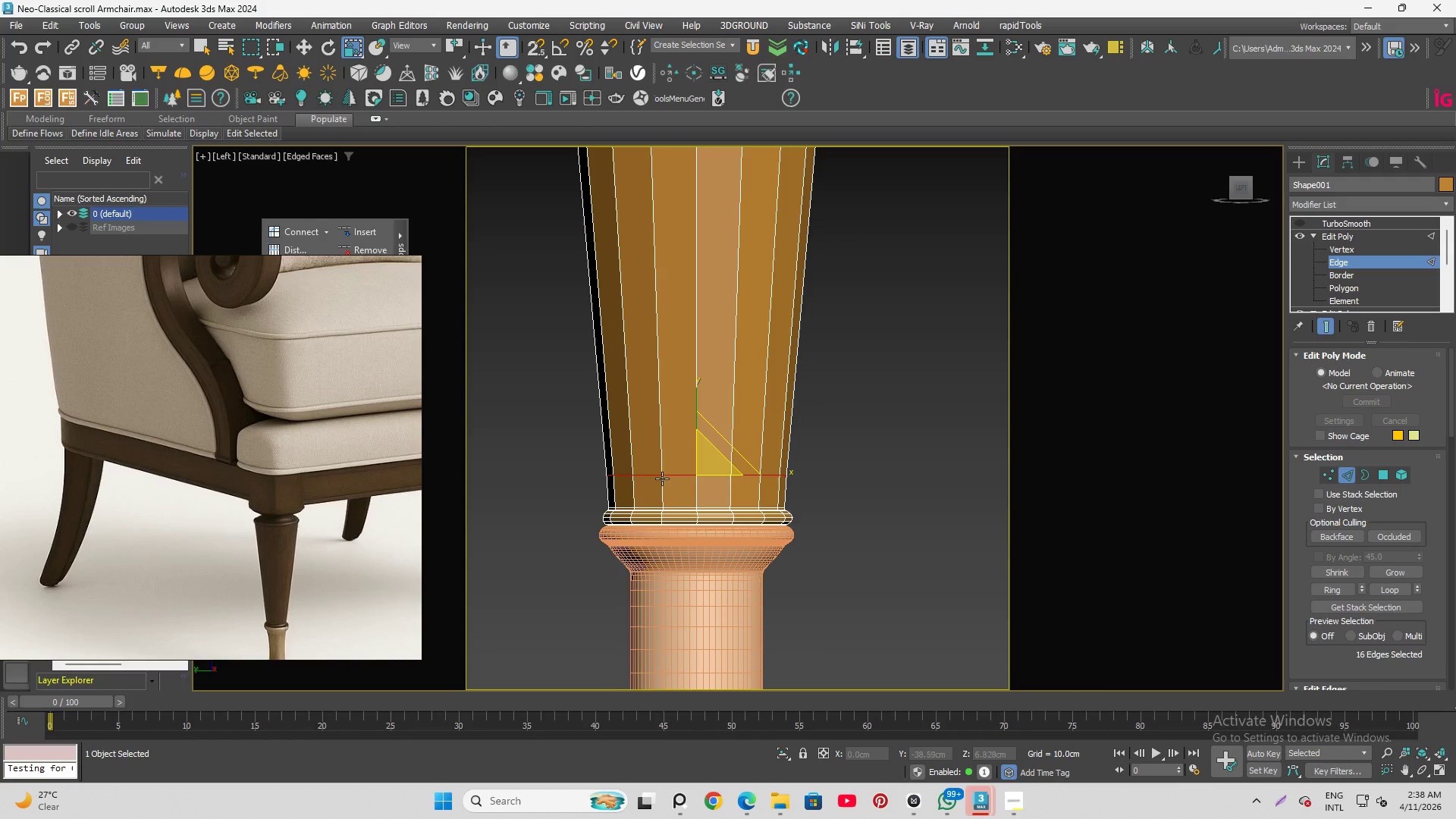 
key(Control+Backspace)
 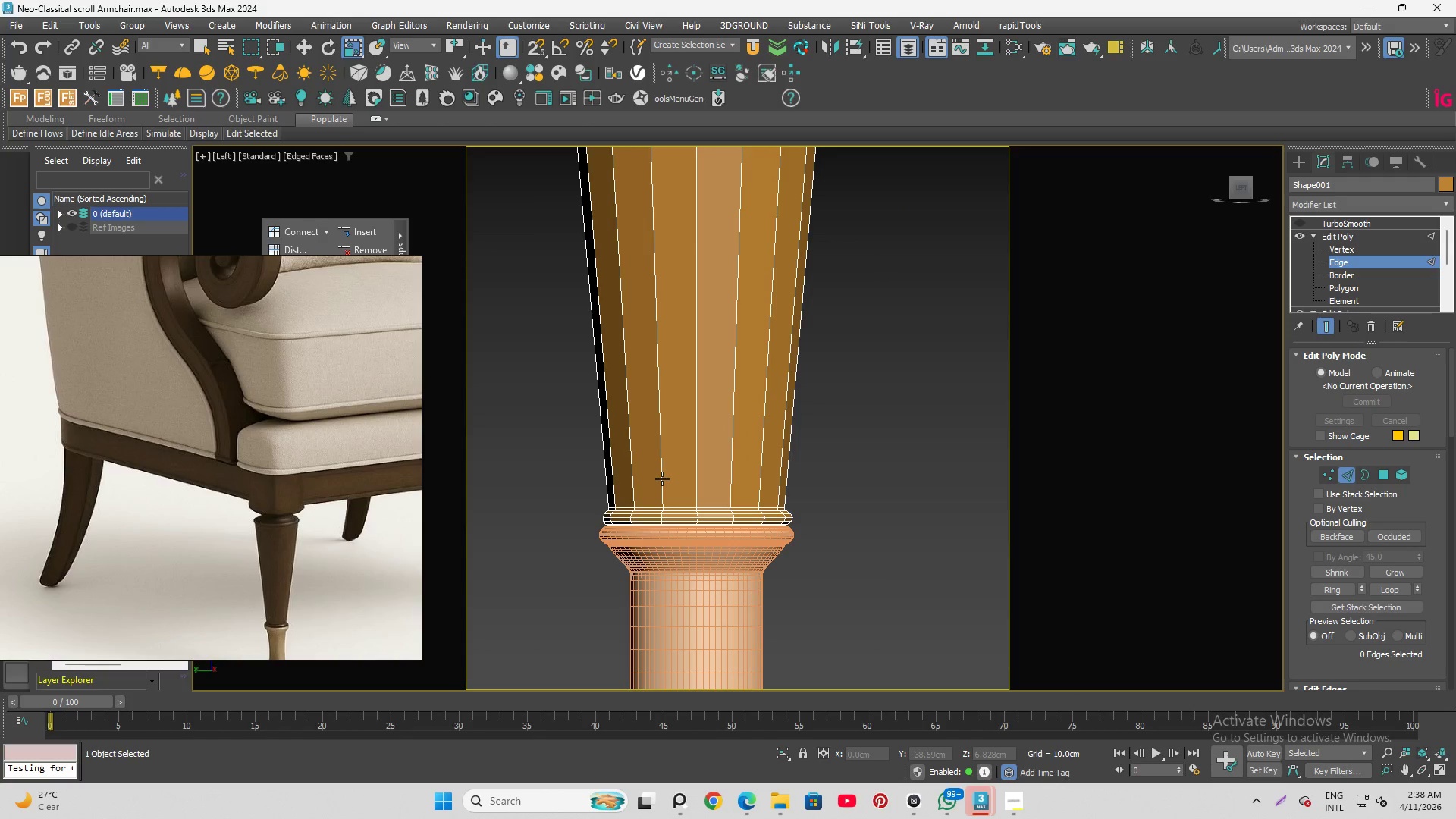 
key(Alt+1)
 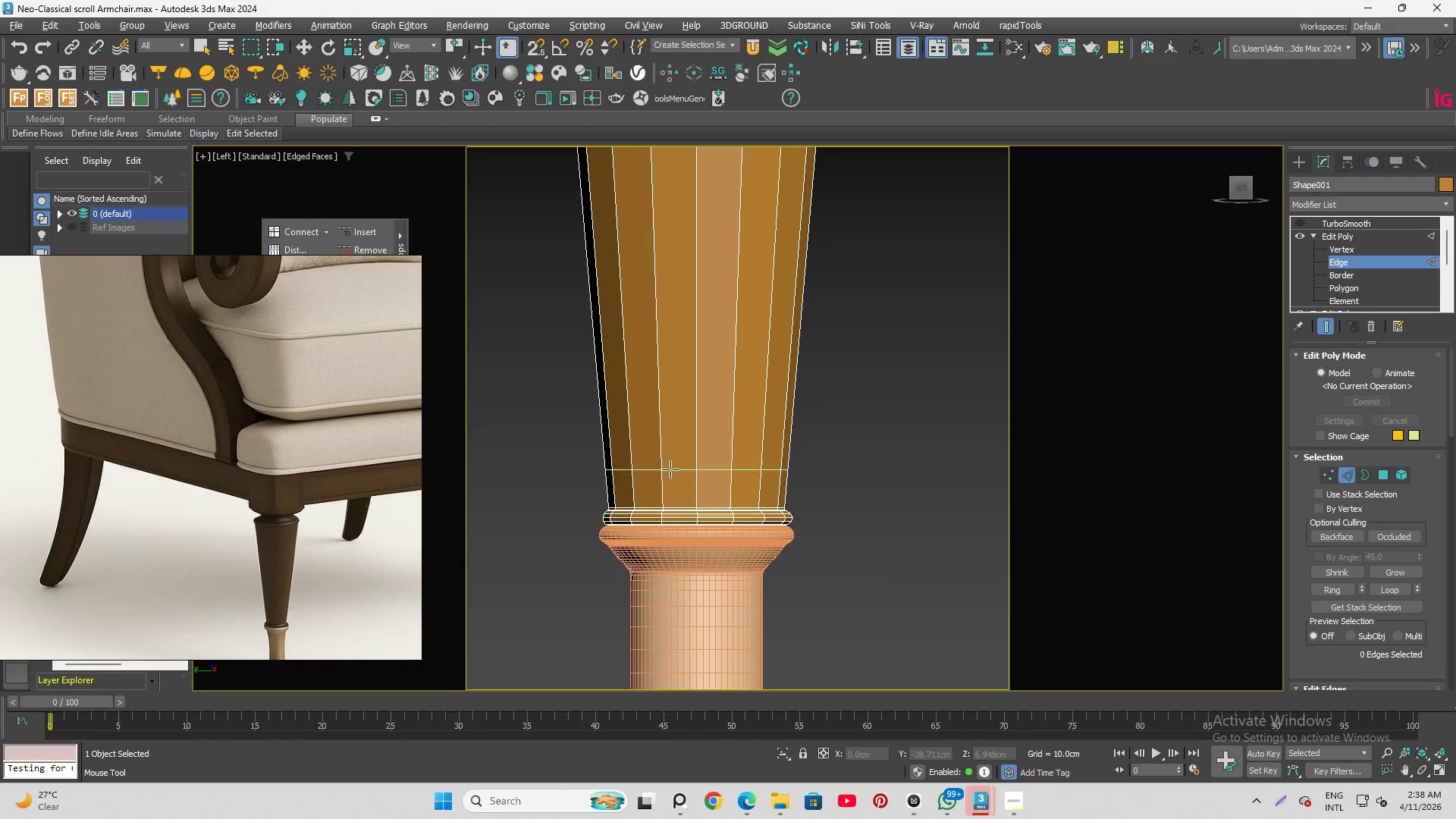 
left_click([670, 469])
 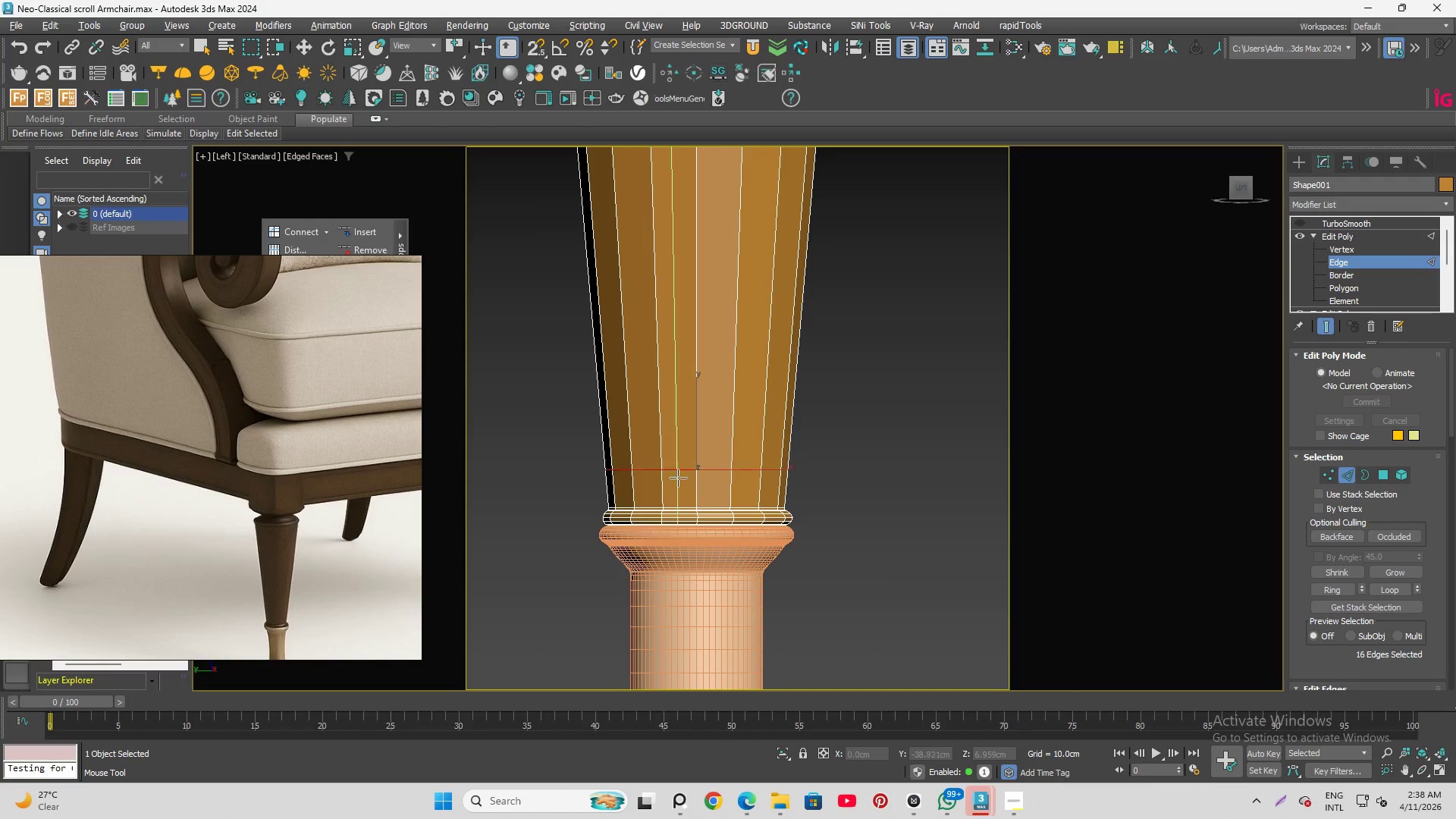 
scroll: coordinate [758, 558], scroll_direction: down, amount: 3.0
 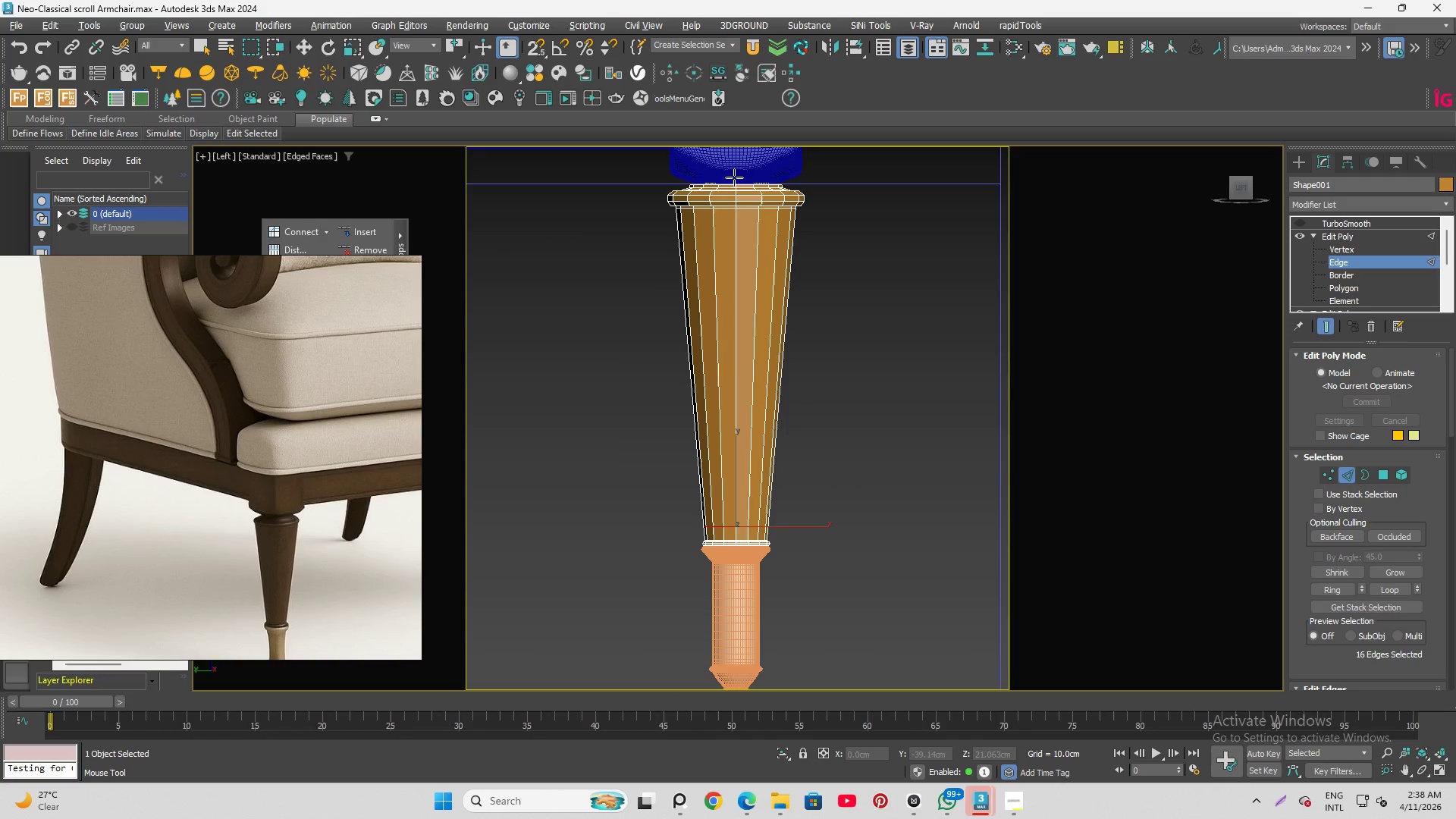 
scroll: coordinate [732, 173], scroll_direction: up, amount: 4.0
 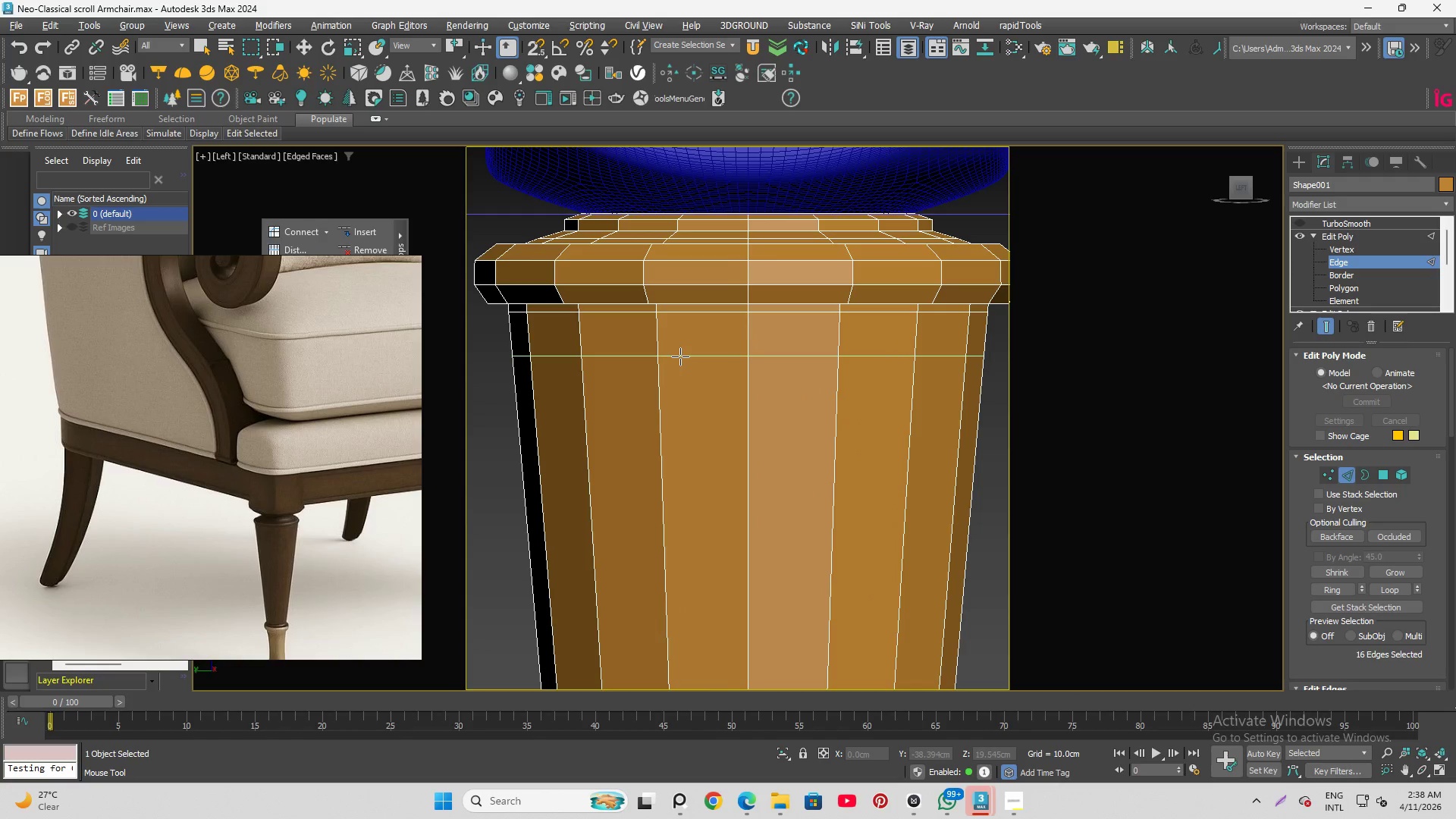 
left_click([680, 352])
 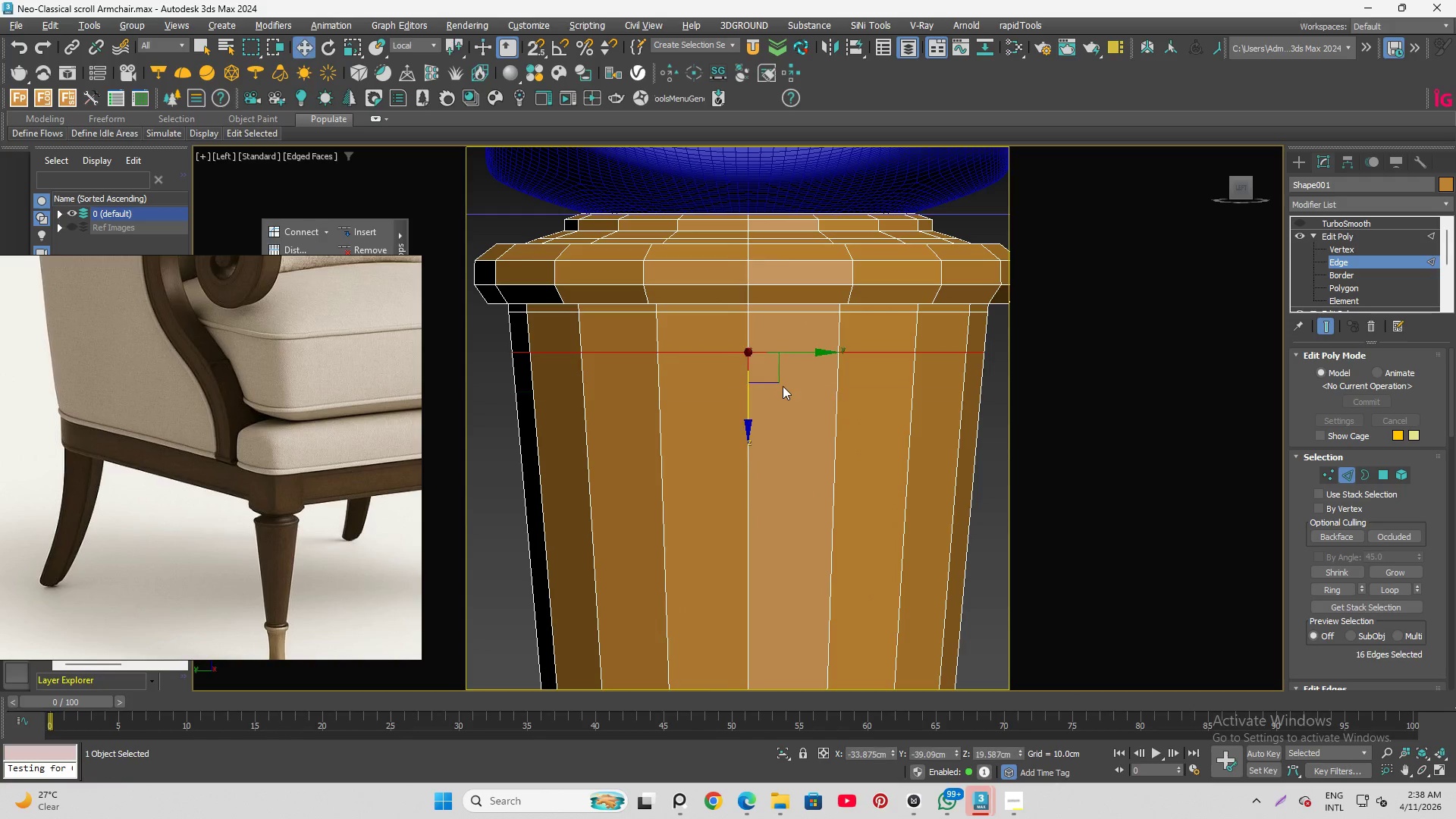 
scroll: coordinate [644, 190], scroll_direction: down, amount: 5.0
 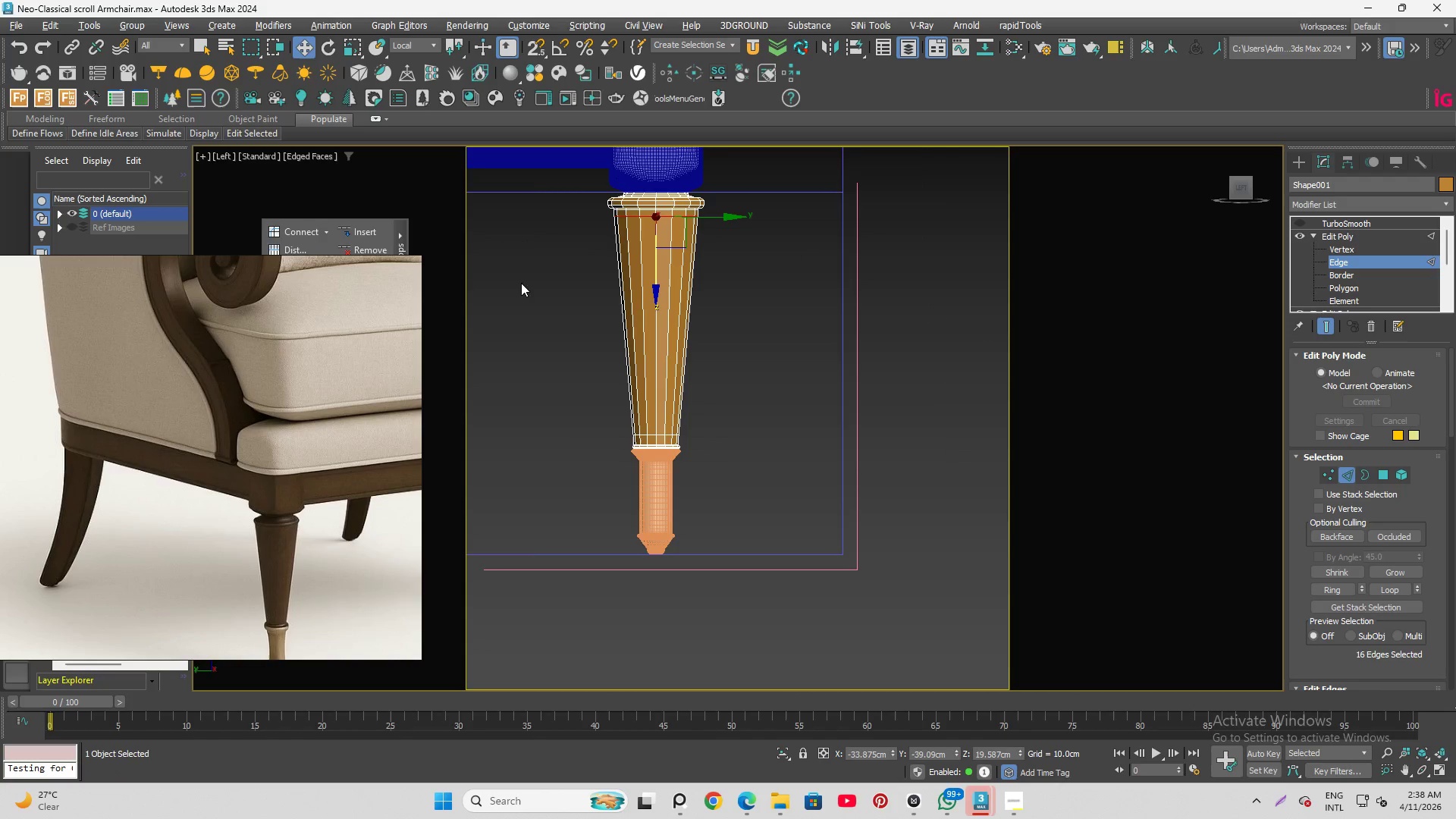 
left_click_drag(start_coordinate=[526, 281], to_coordinate=[805, 388])
 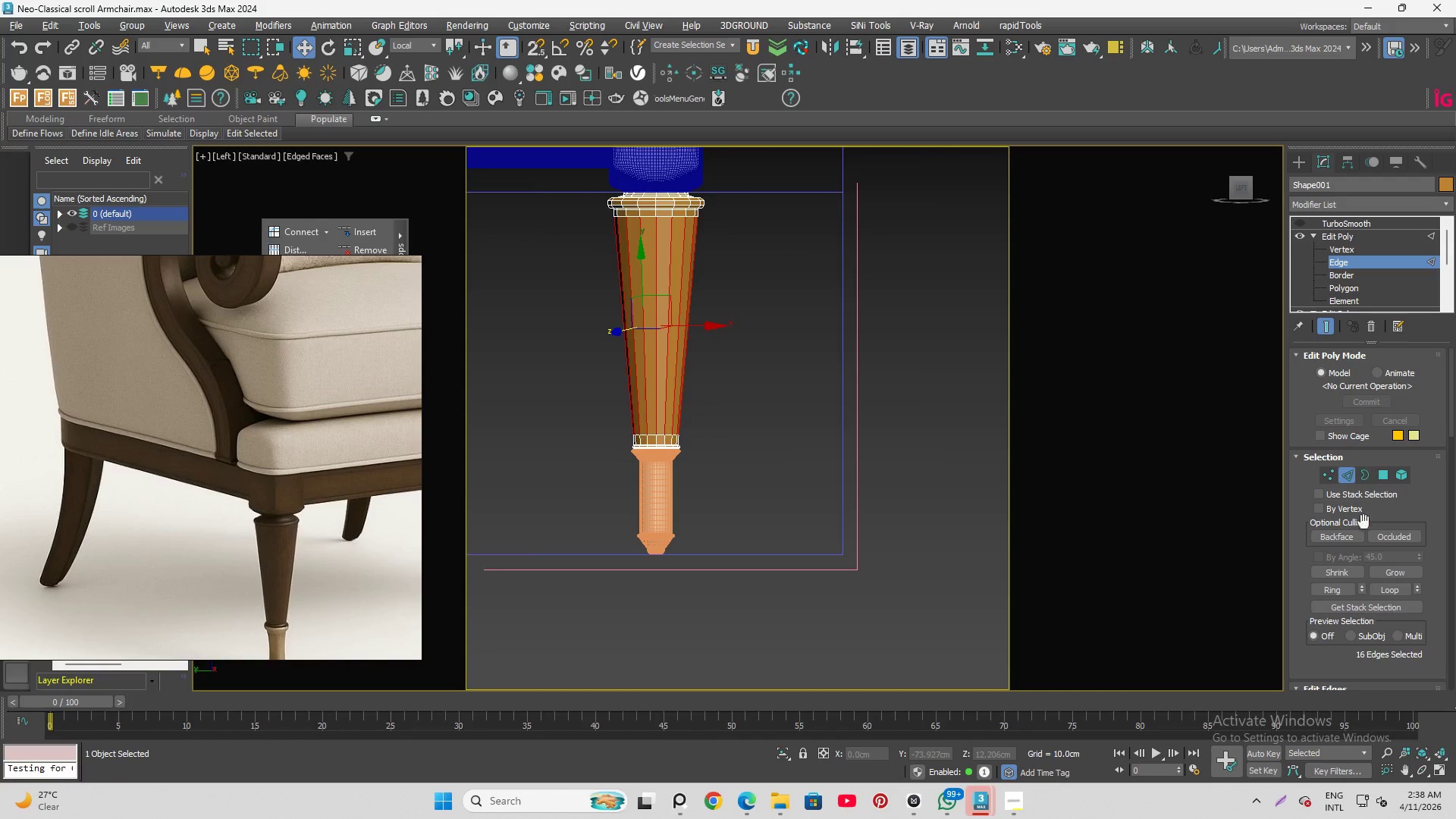 
scroll: coordinate [1370, 595], scroll_direction: down, amount: 6.0
 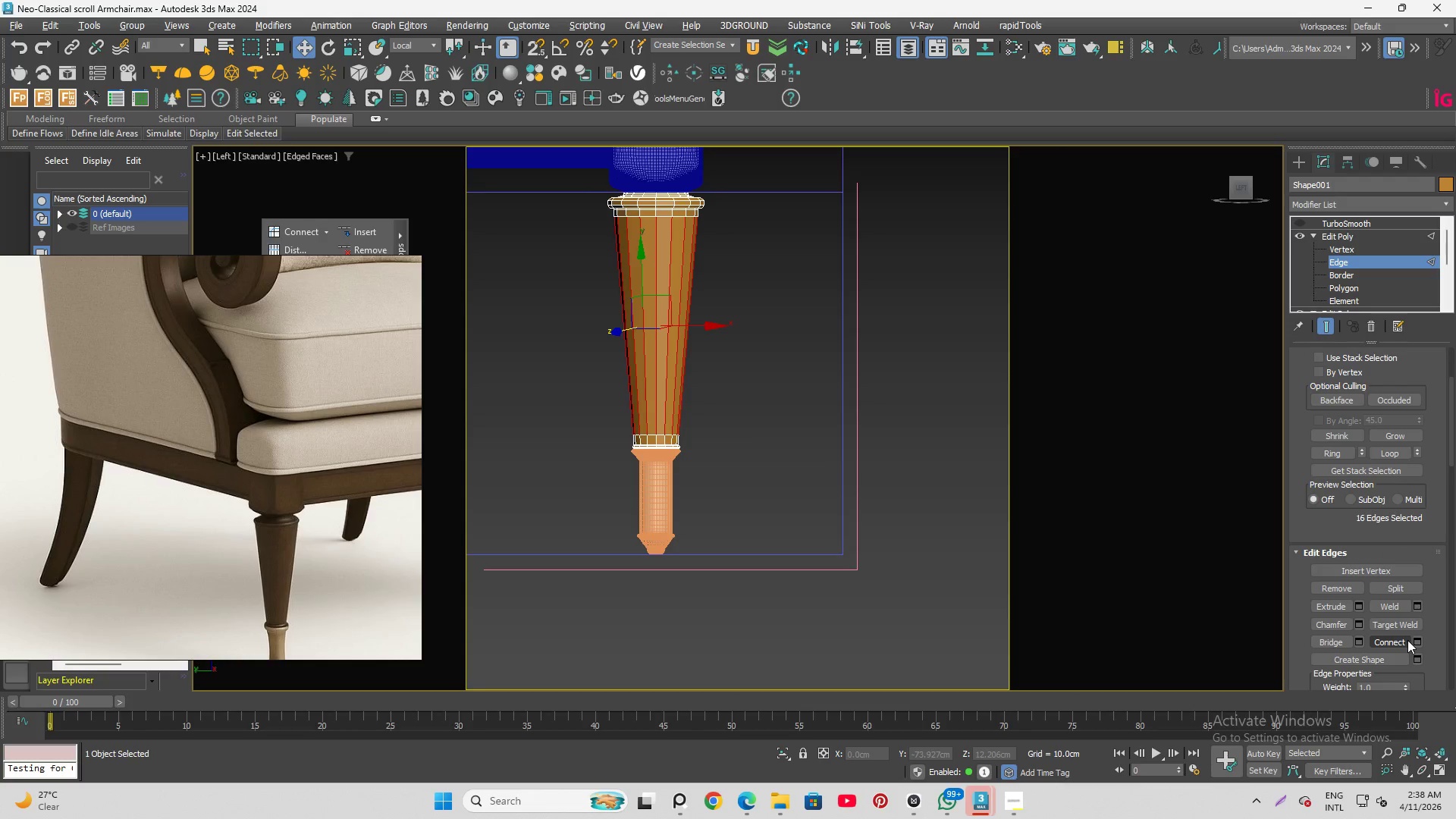 
left_click([1413, 640])
 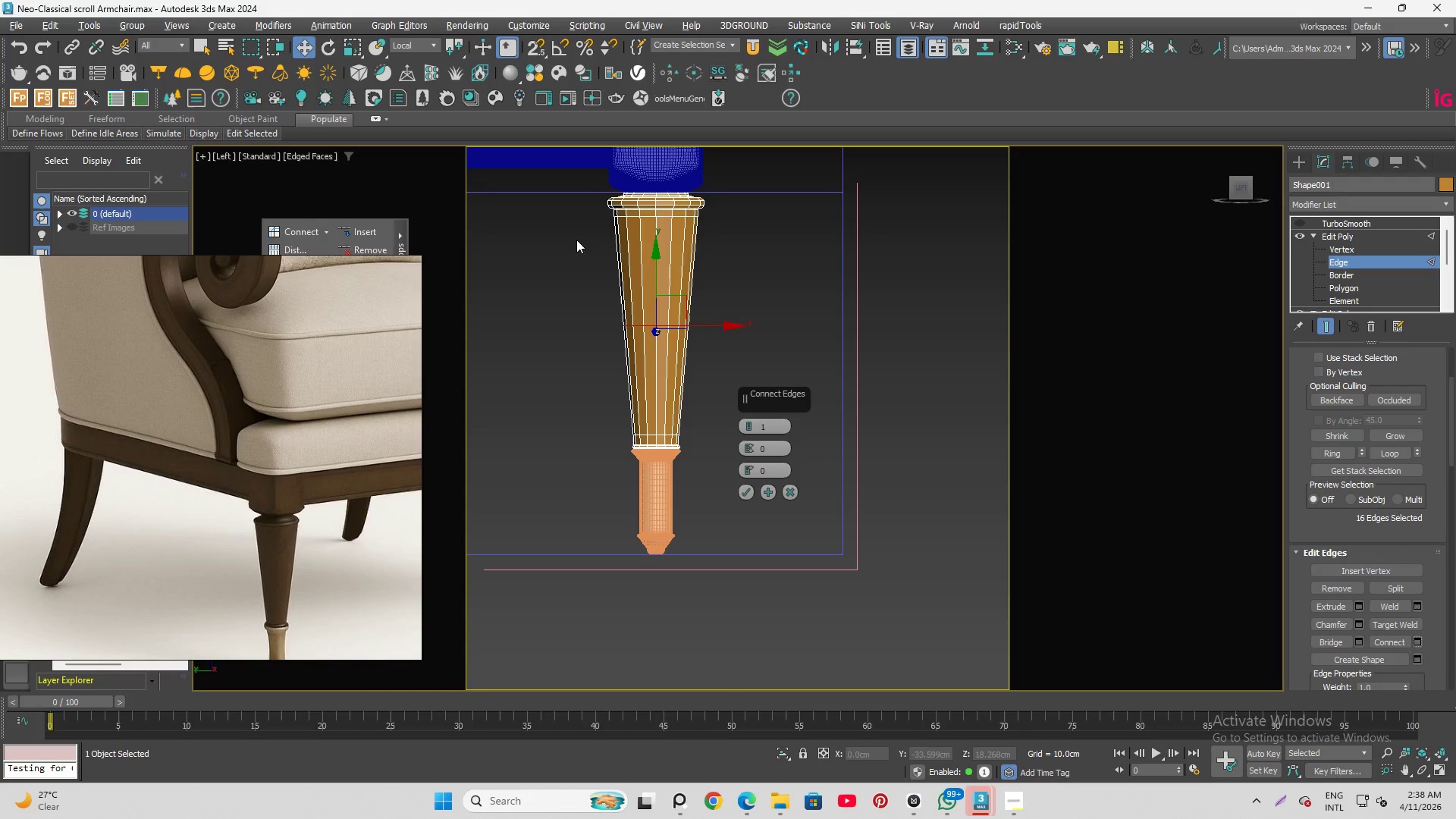 
scroll: coordinate [673, 308], scroll_direction: up, amount: 2.0
 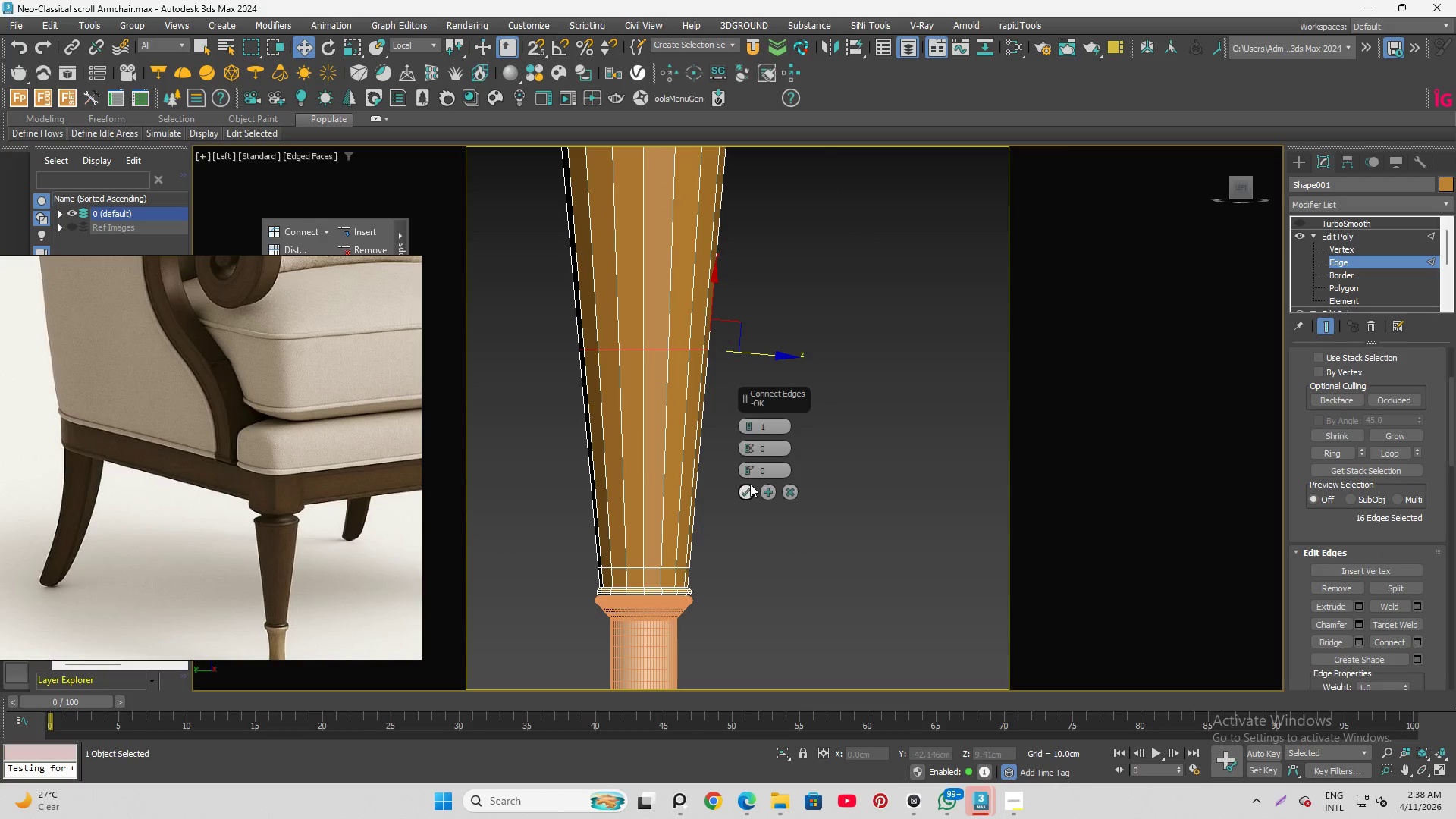 
left_click([749, 491])
 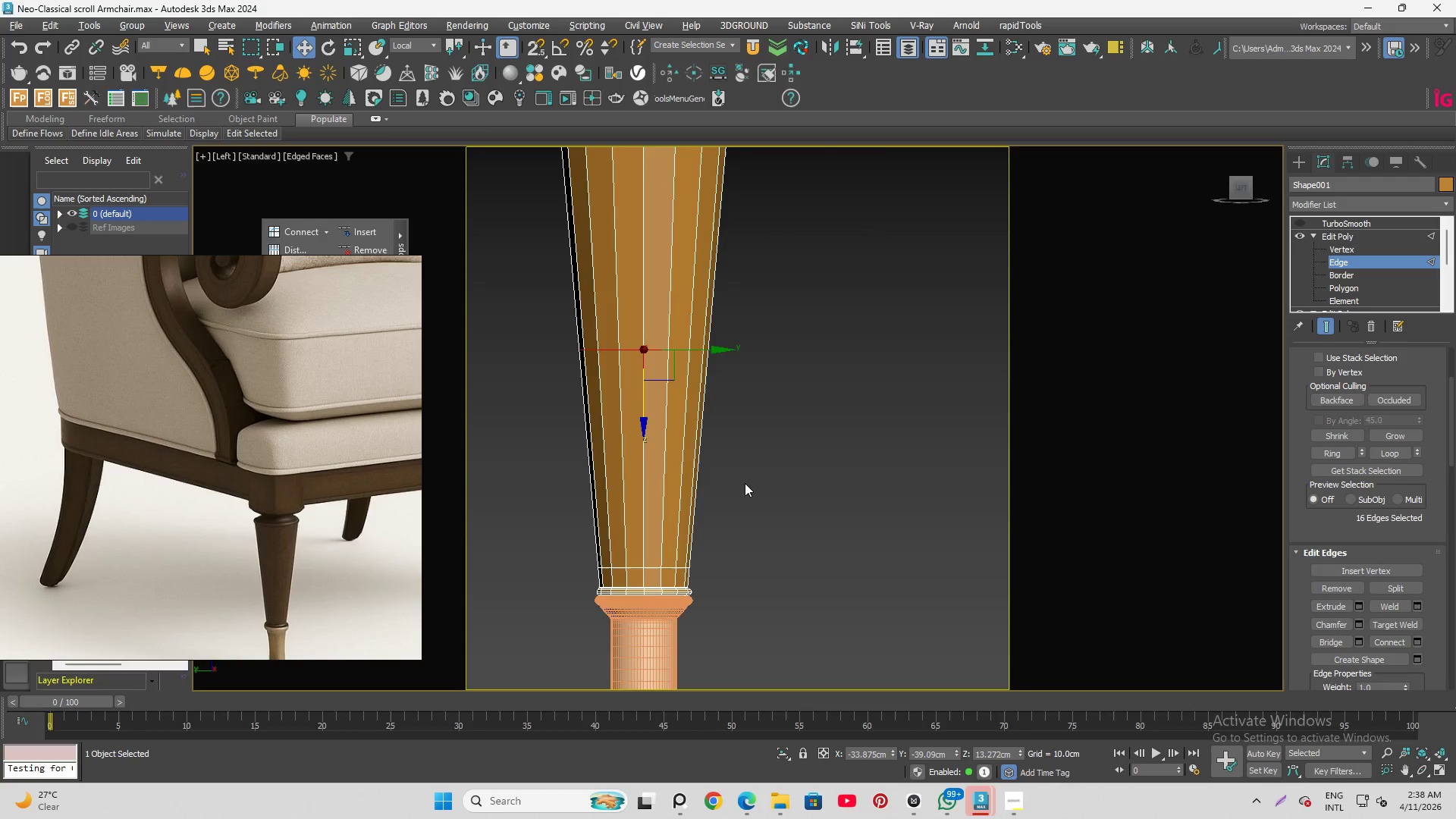 
scroll: coordinate [761, 510], scroll_direction: down, amount: 3.0
 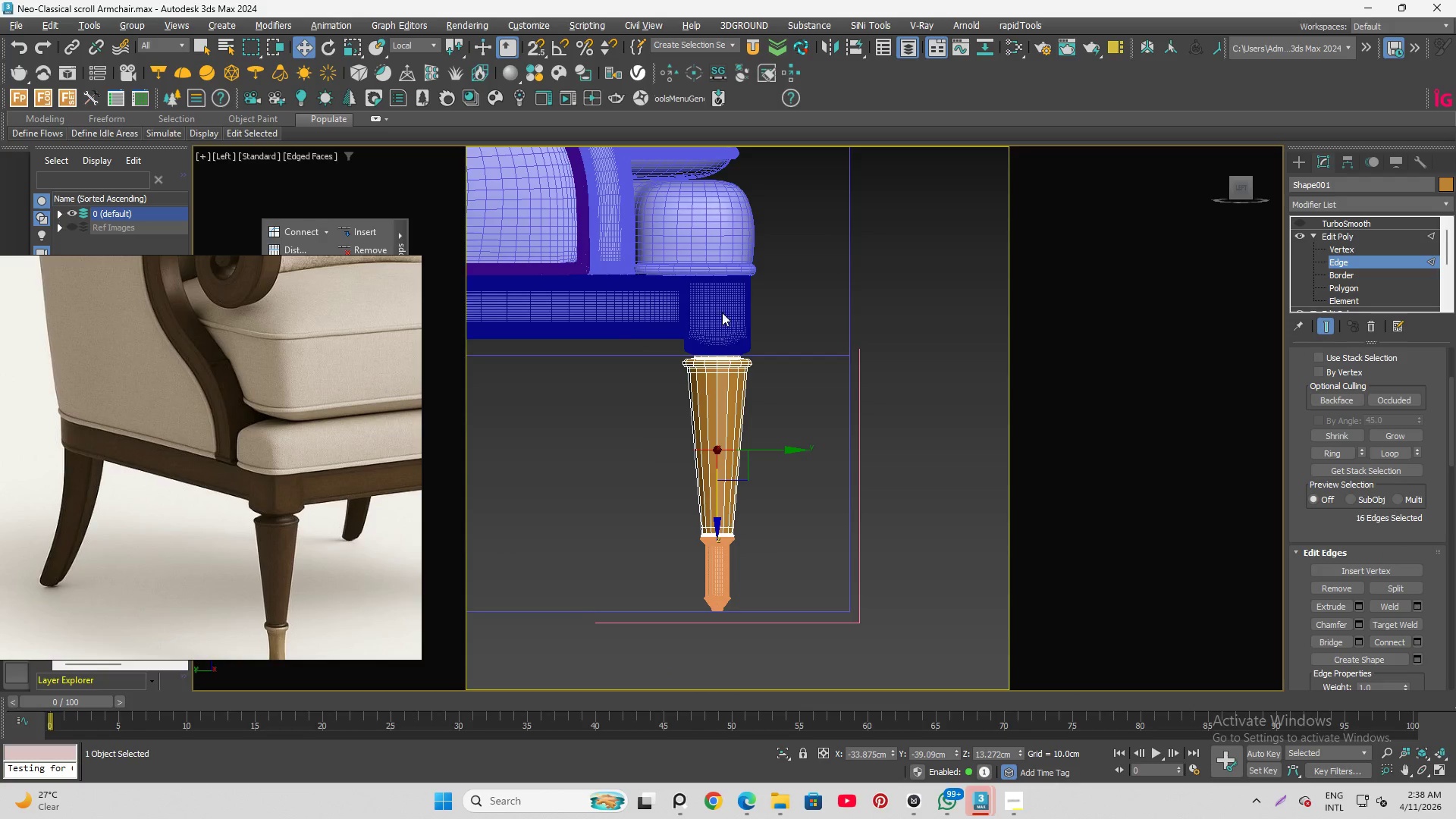 
scroll: coordinate [726, 386], scroll_direction: up, amount: 6.0
 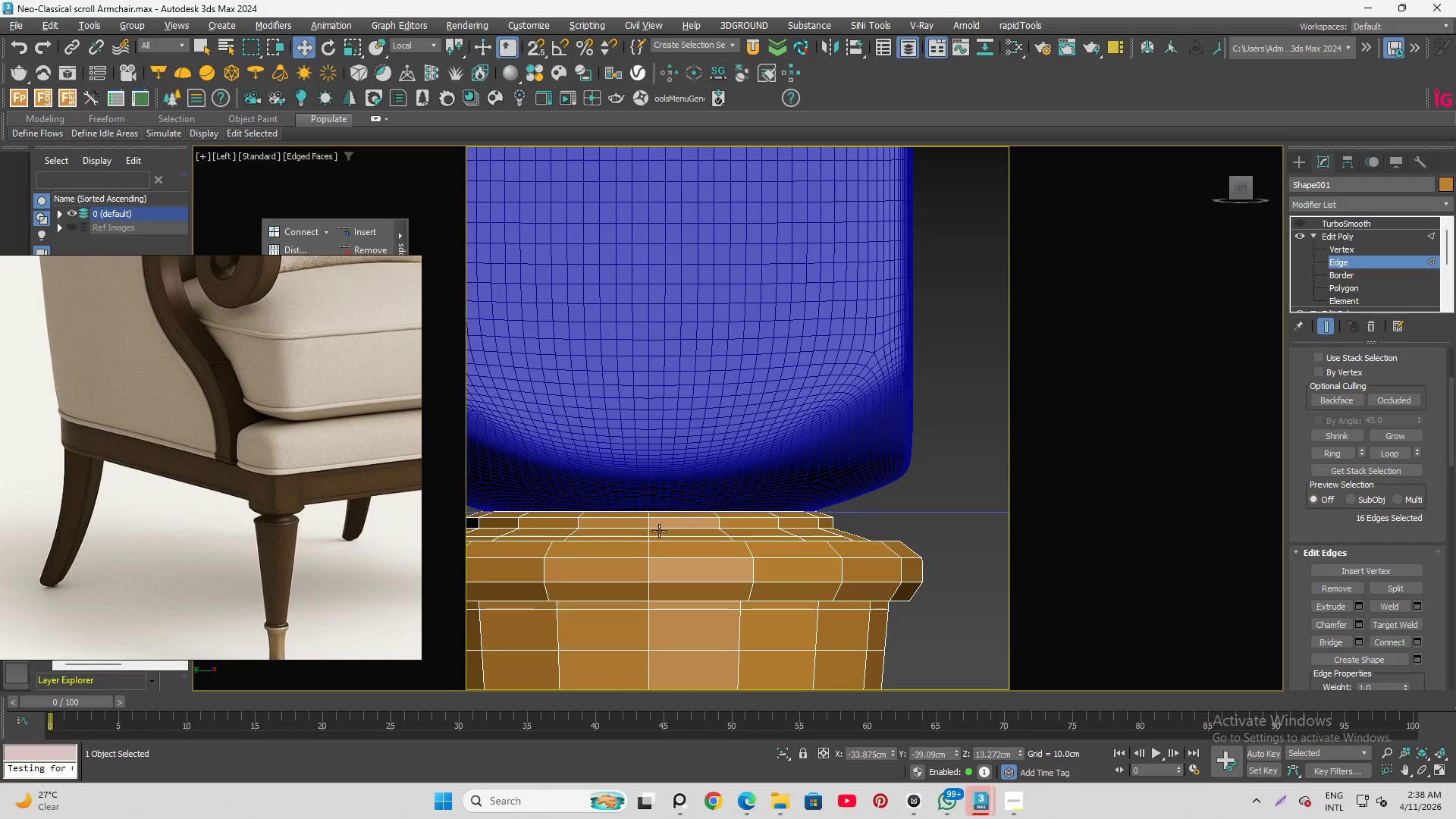 
scroll: coordinate [732, 493], scroll_direction: down, amount: 1.0
 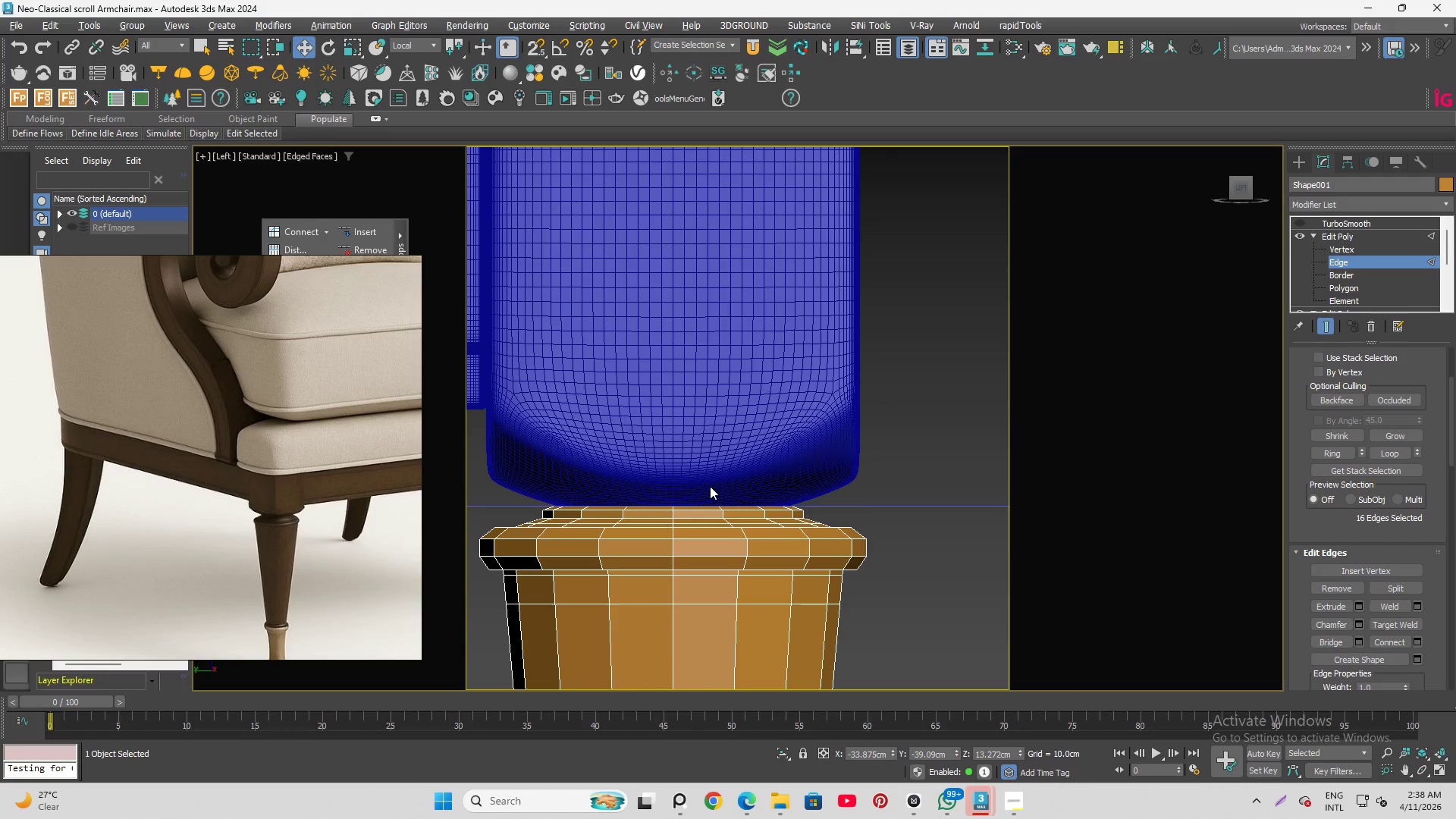 
key(Q)
 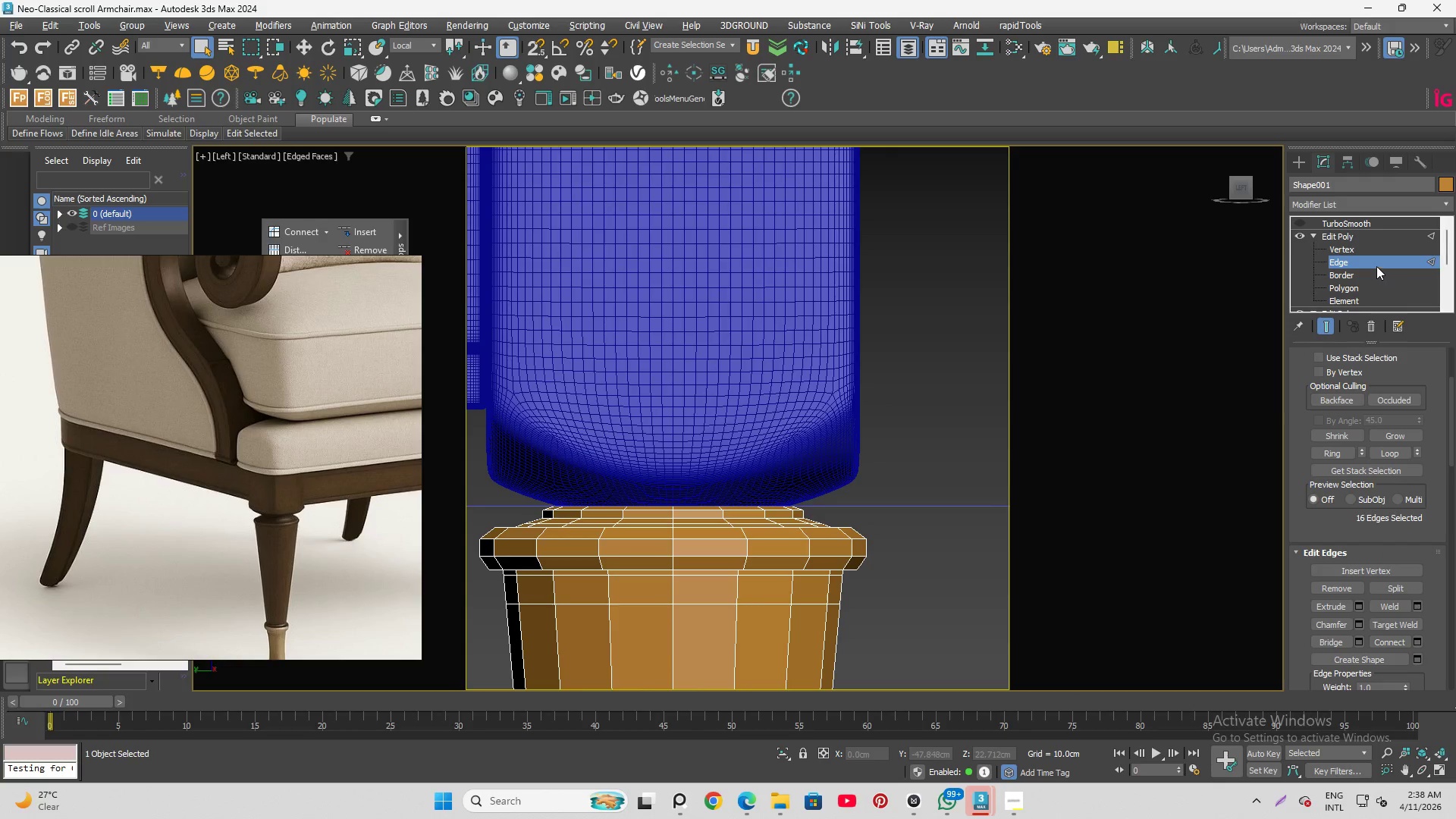 
left_click([1376, 264])
 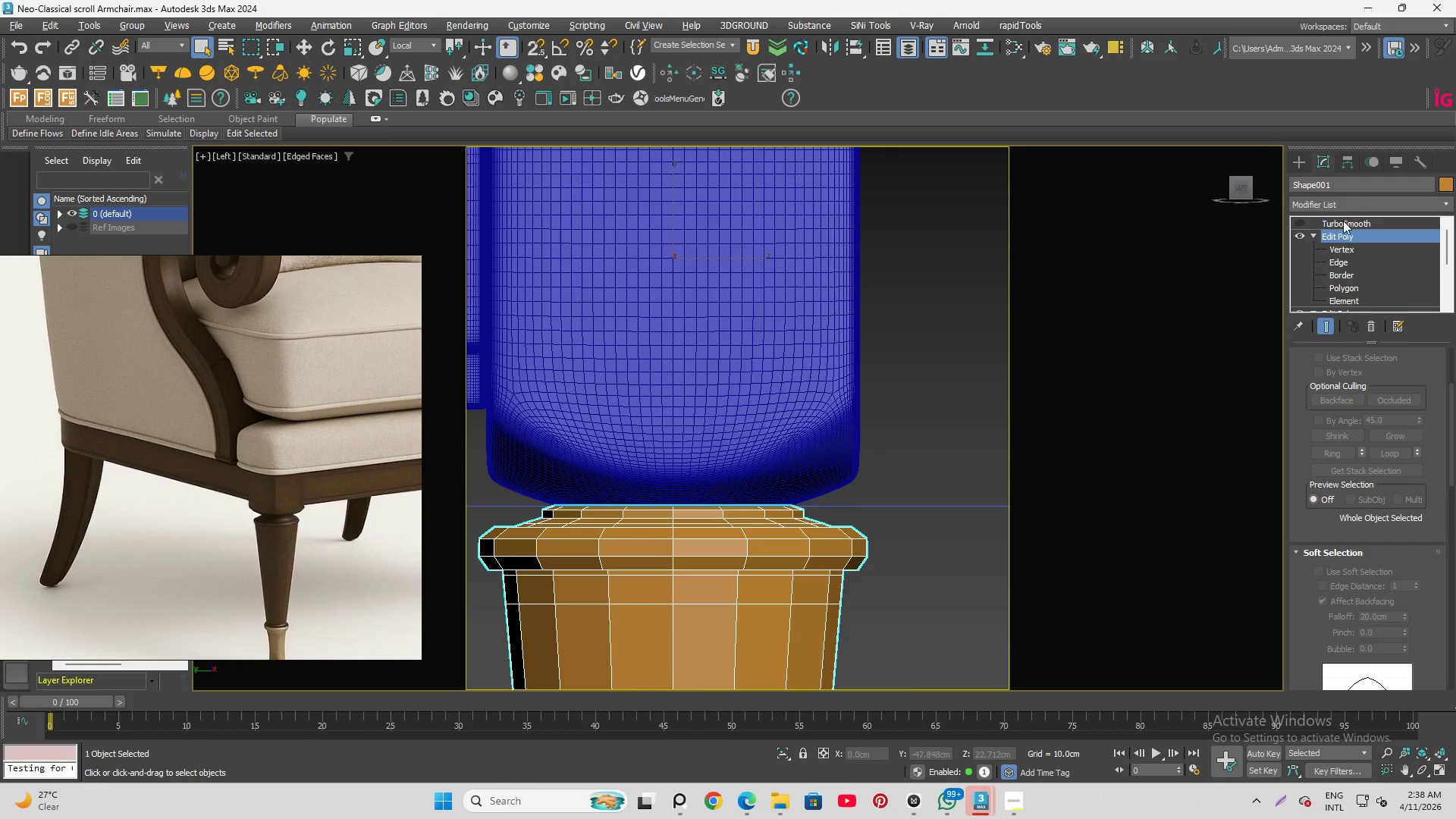 
left_click([1345, 223])
 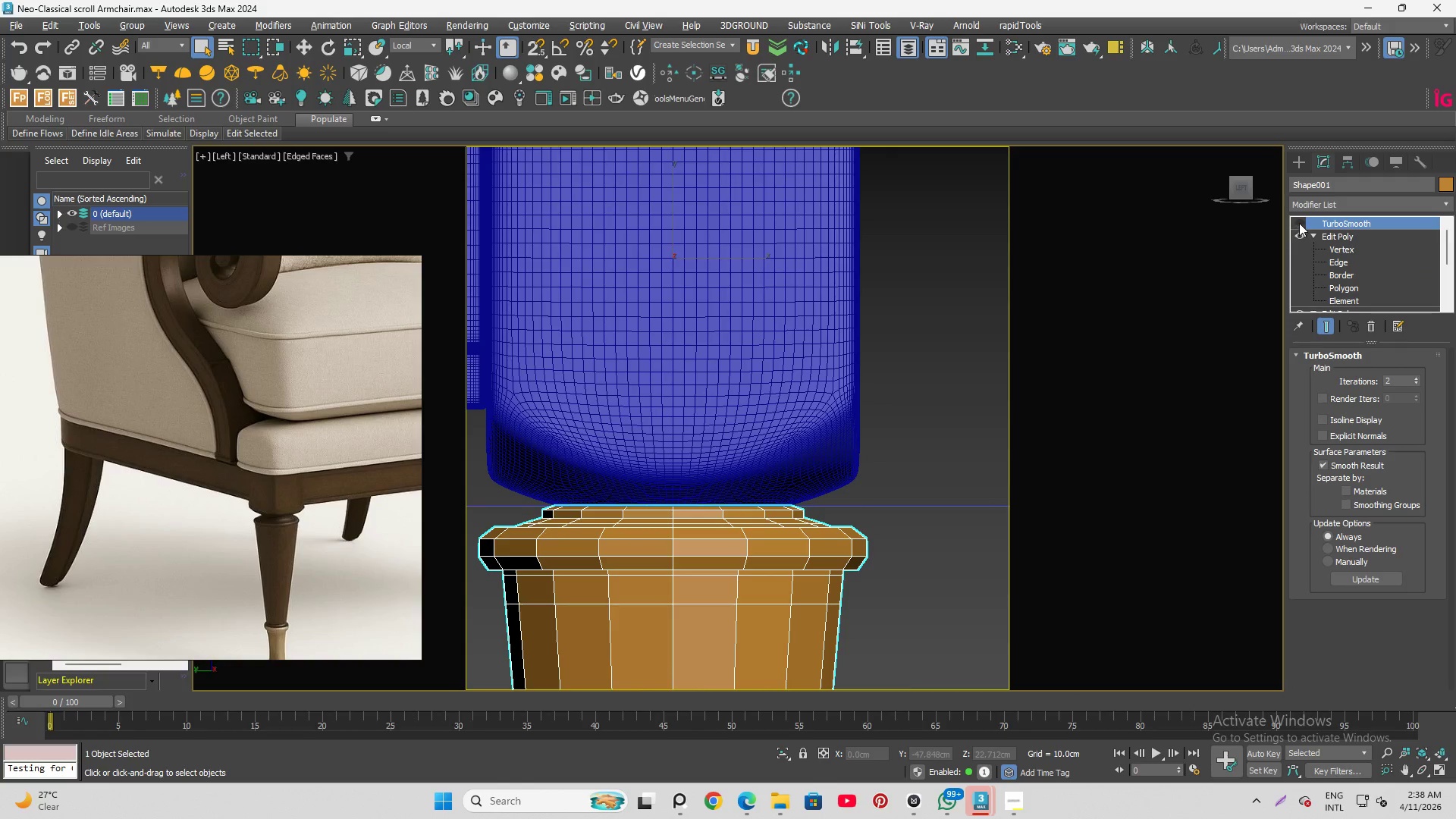 
left_click([1299, 222])
 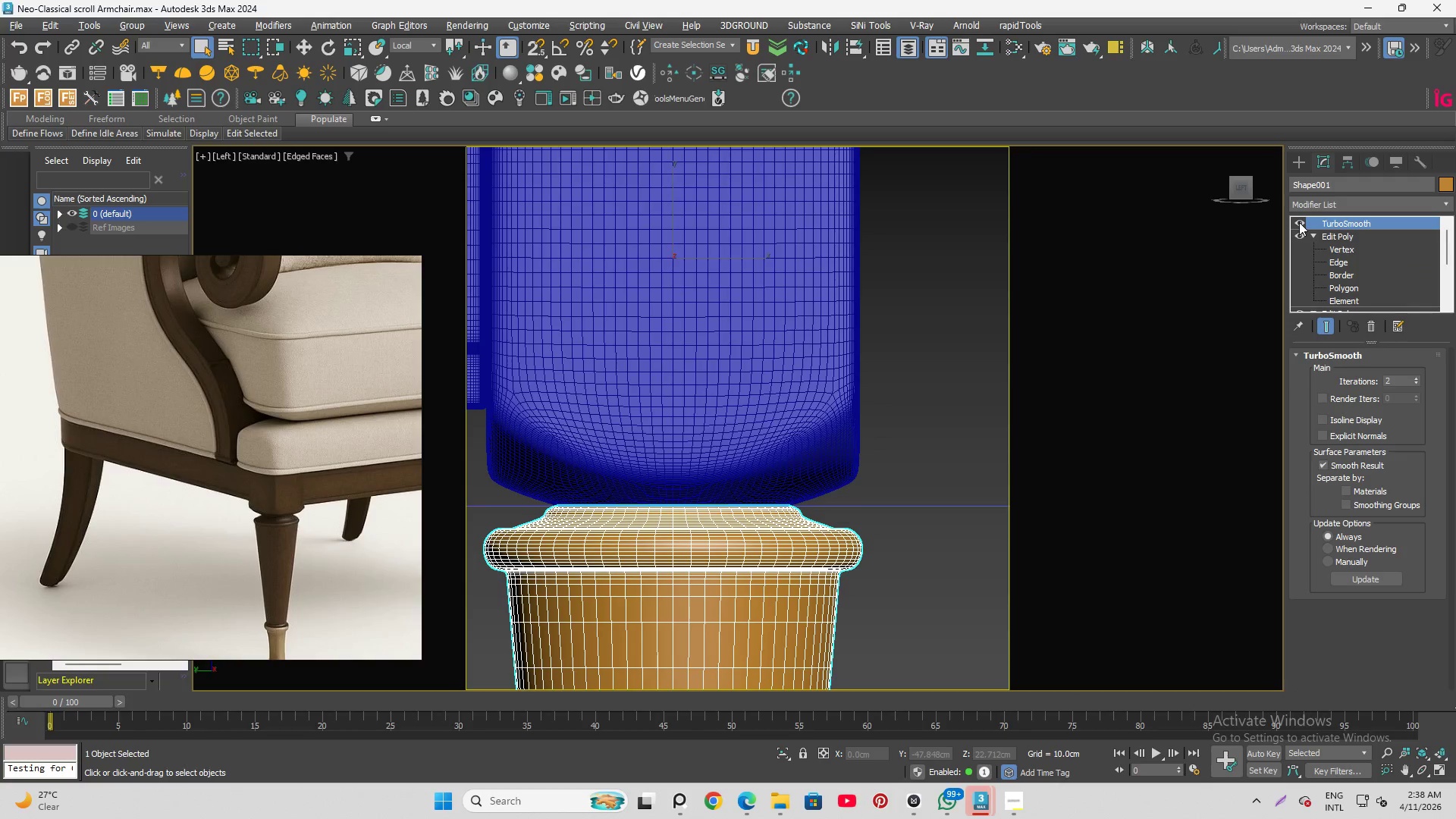 
left_click([1299, 222])
 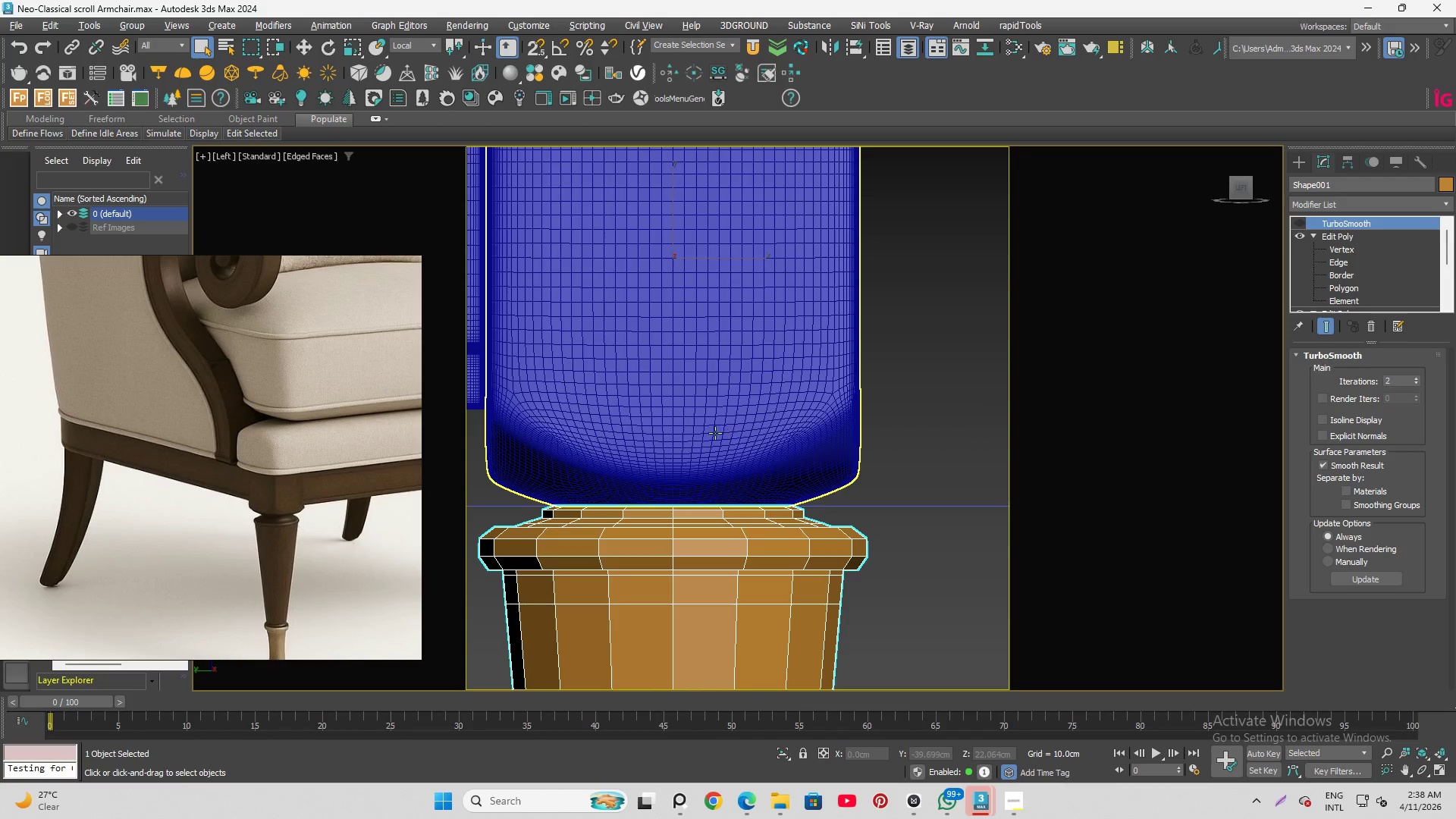 
key(F4)
 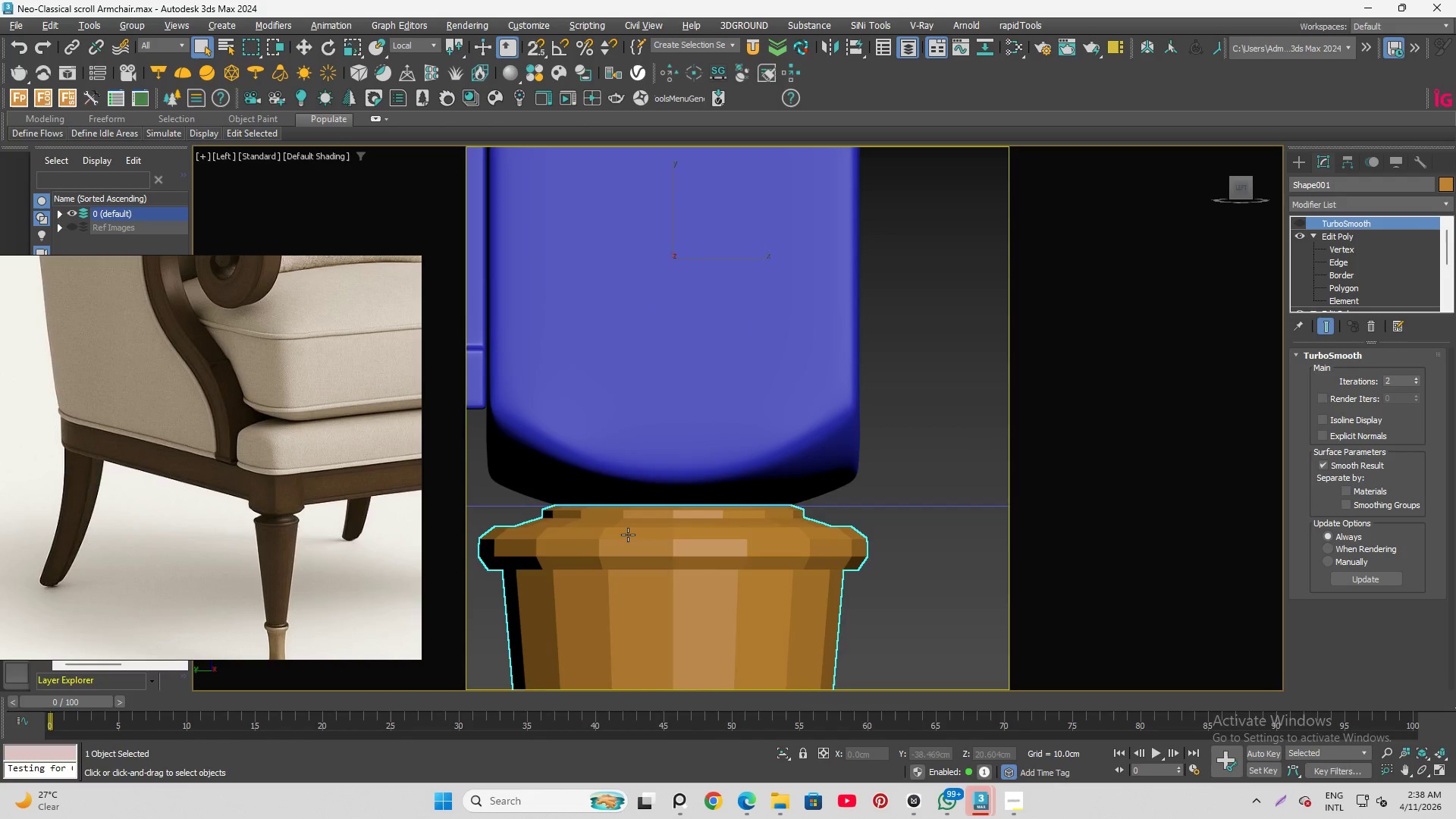 
scroll: coordinate [632, 502], scroll_direction: up, amount: 4.0
 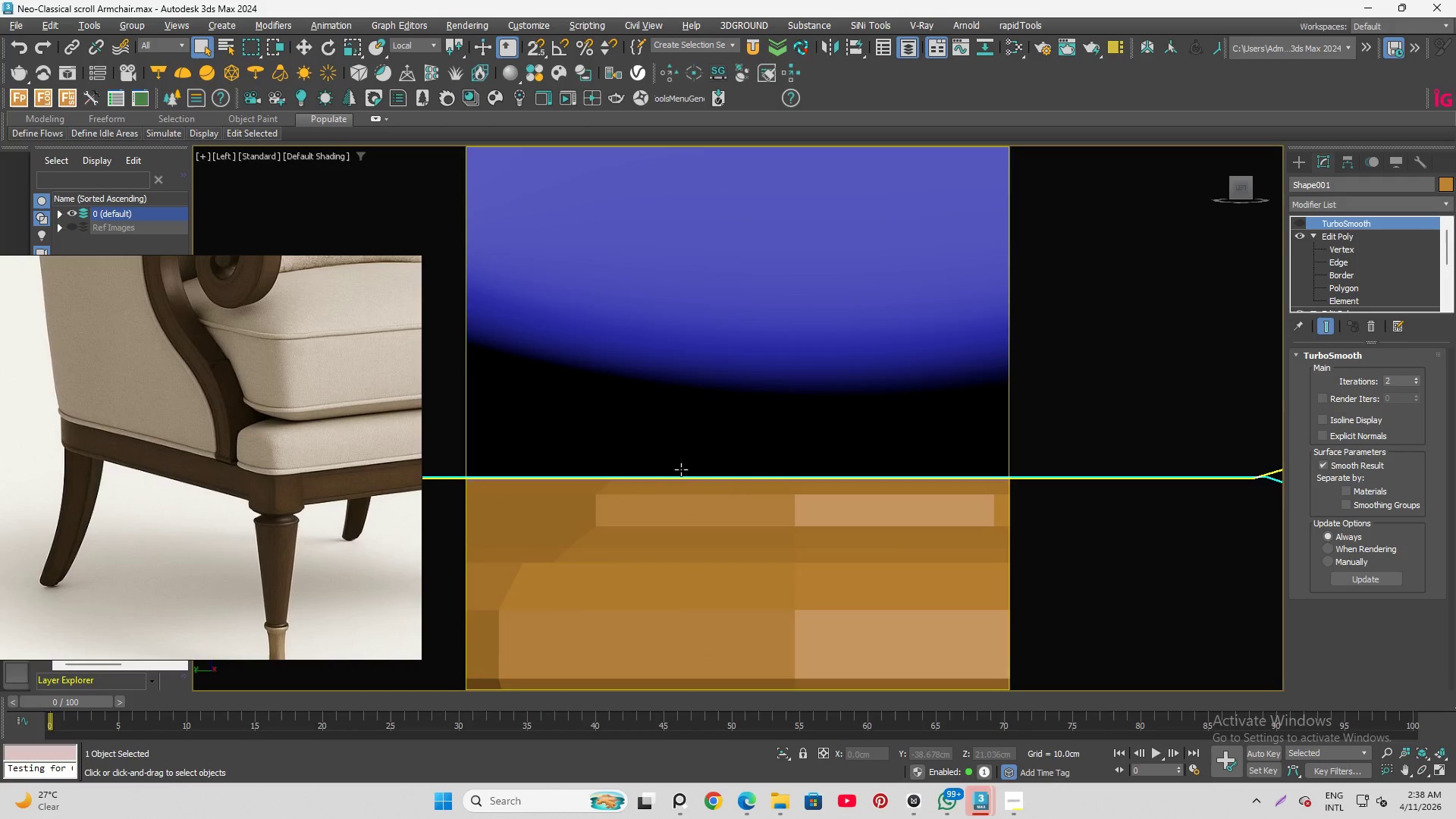 
scroll: coordinate [681, 470], scroll_direction: down, amount: 3.0
 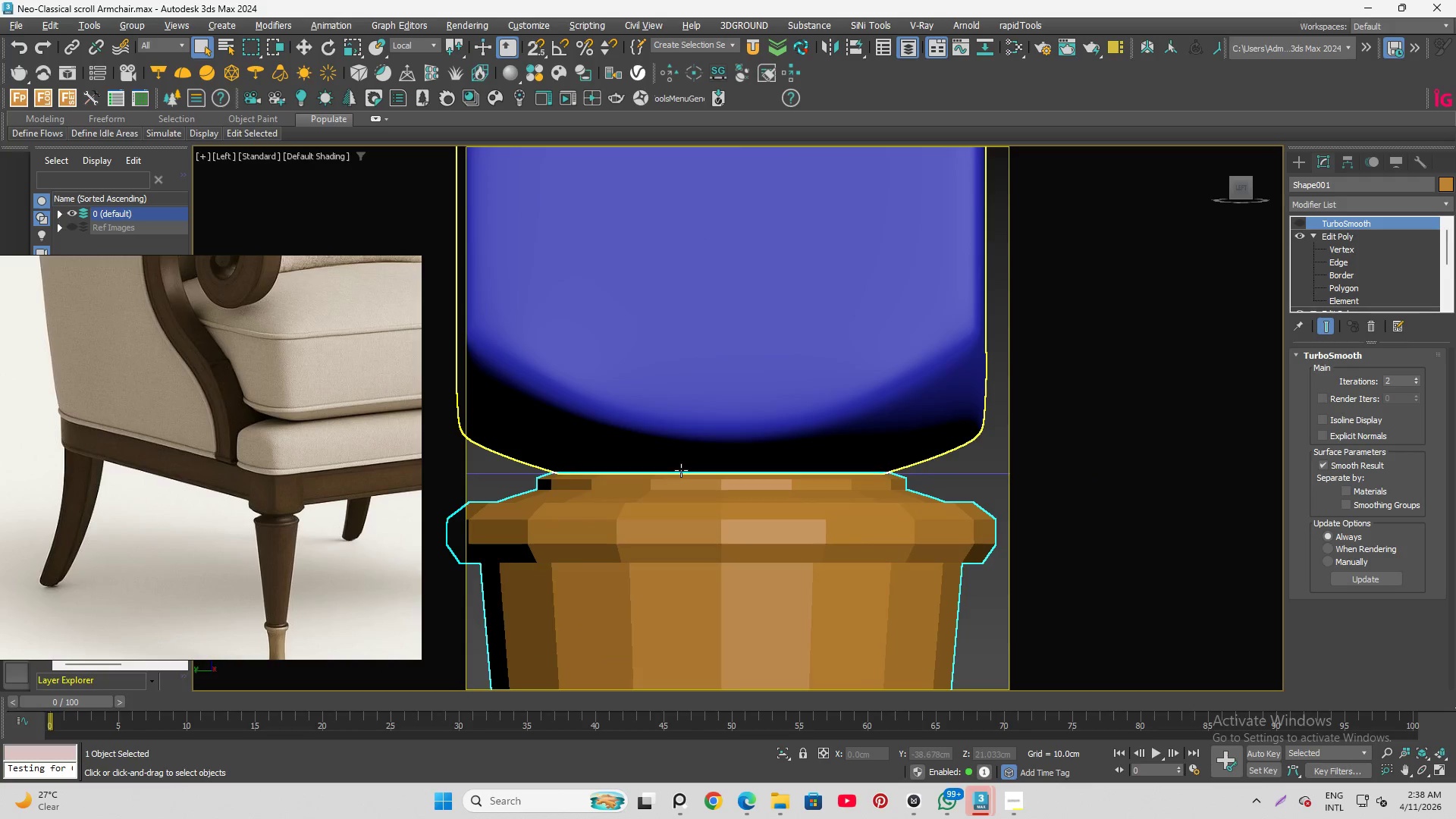 
key(Alt+Q)
 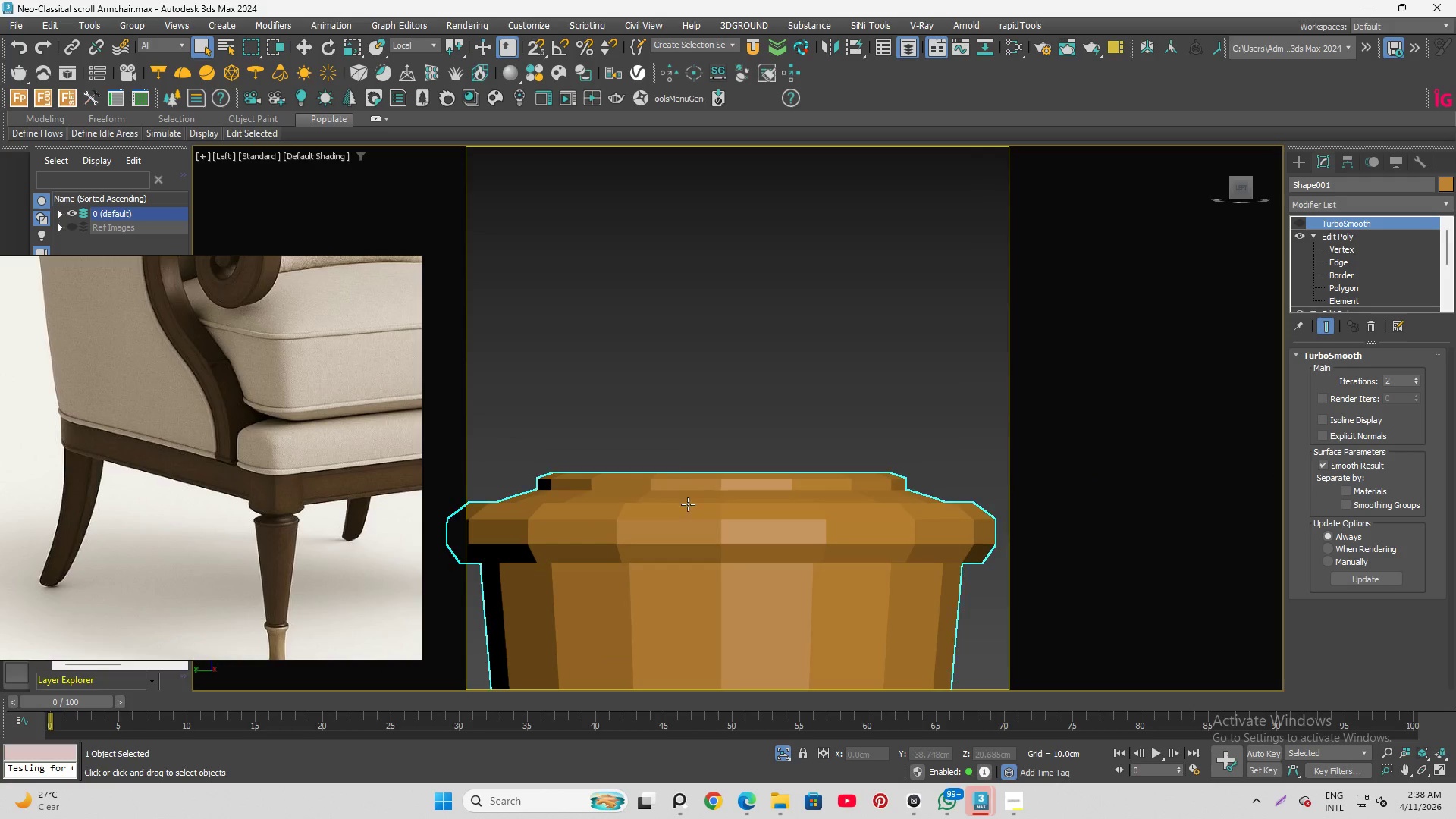 
hold_key(key=AltLeft, duration=0.59)
 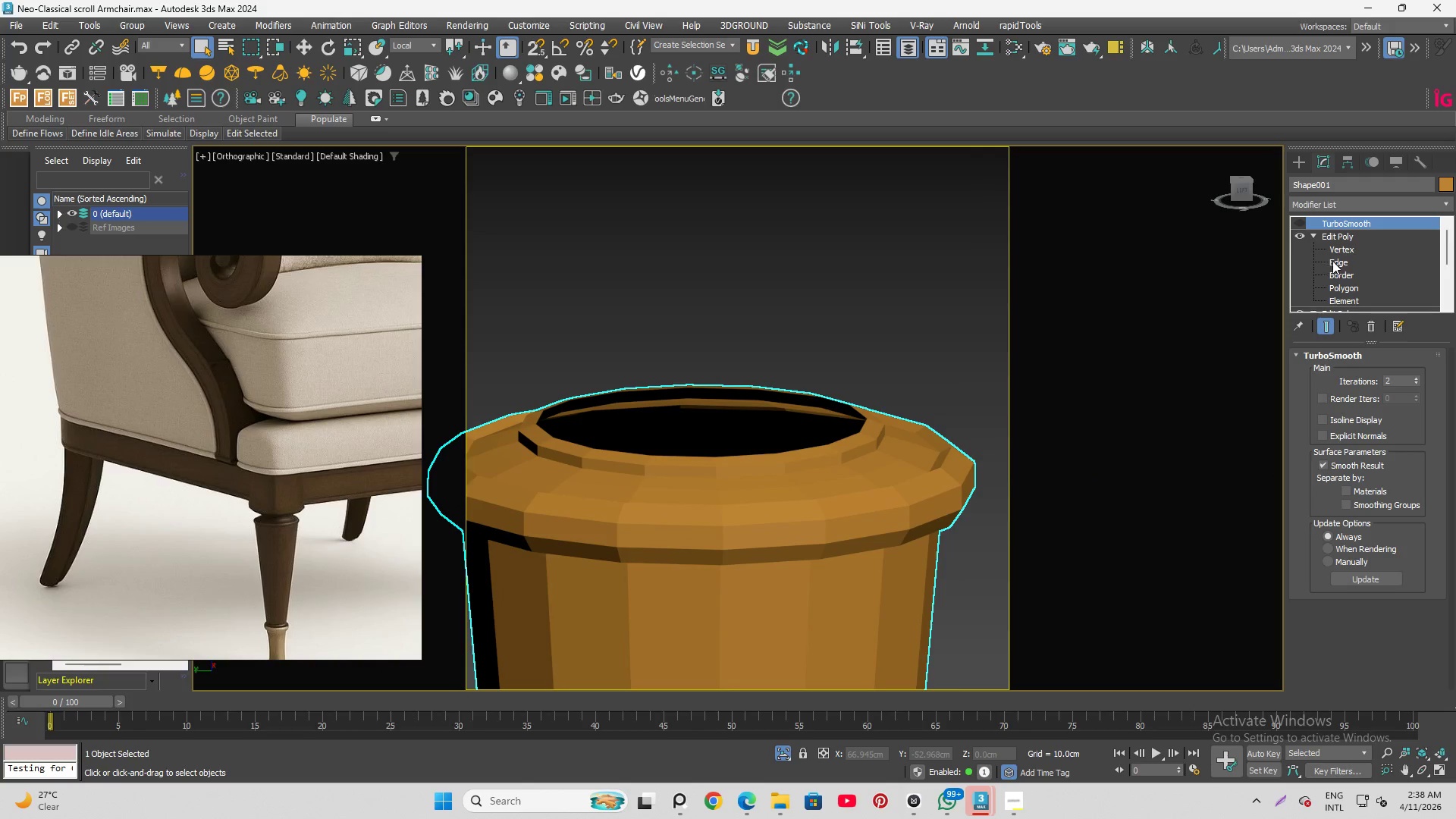 
left_click([1339, 260])
 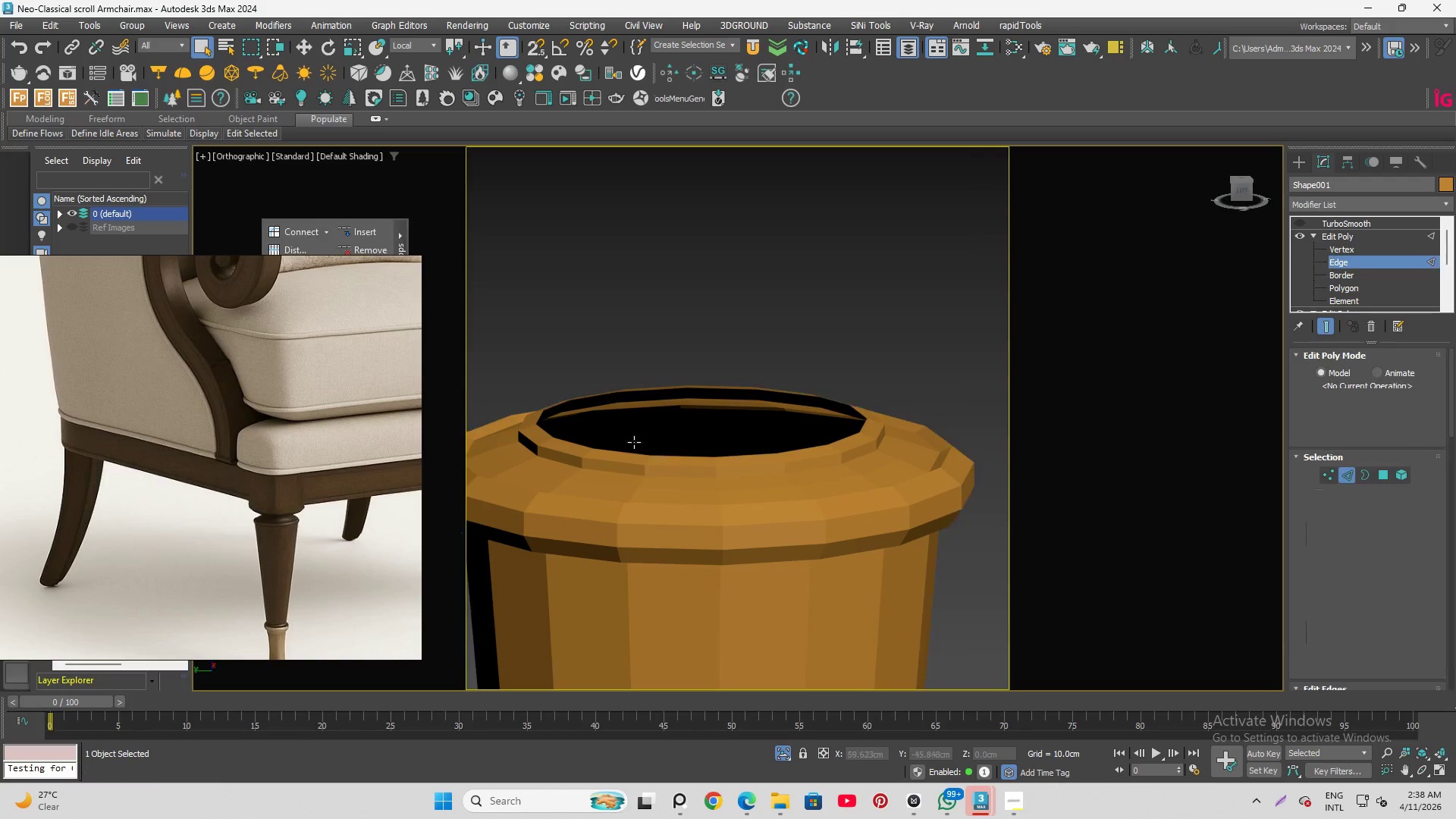 
scroll: coordinate [558, 428], scroll_direction: up, amount: 1.0
 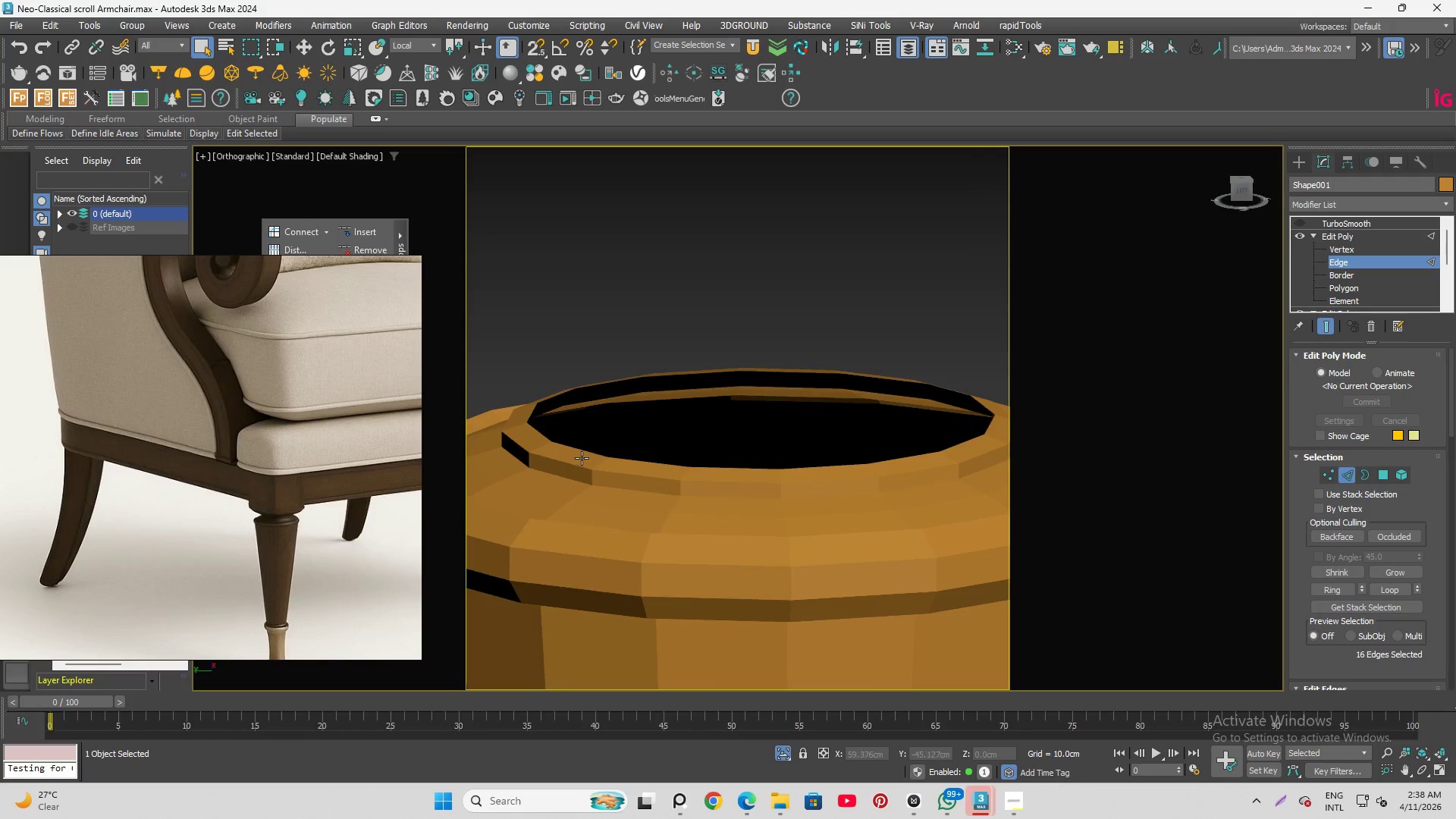 
left_click([582, 457])
 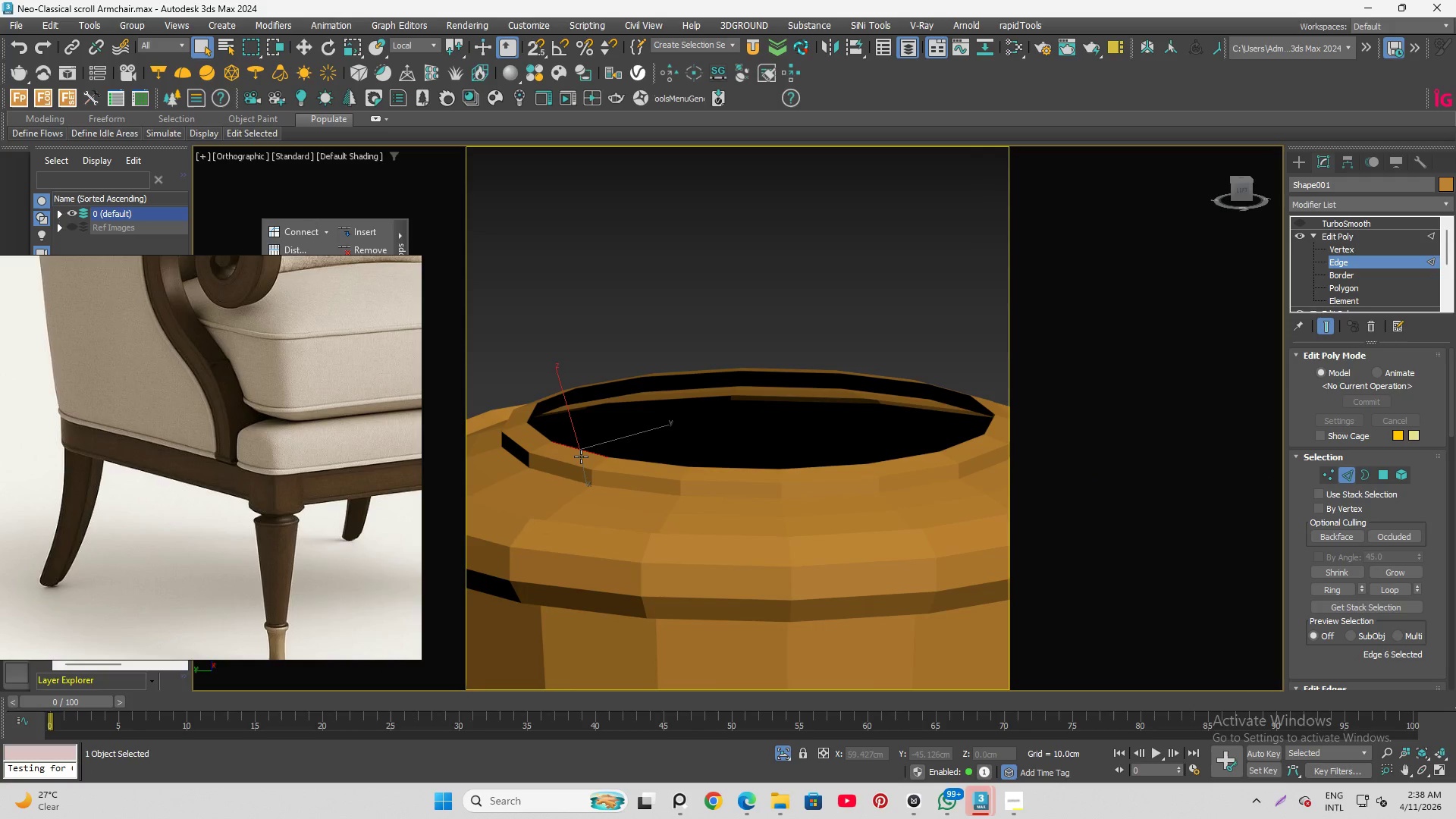 
left_click([580, 451])
 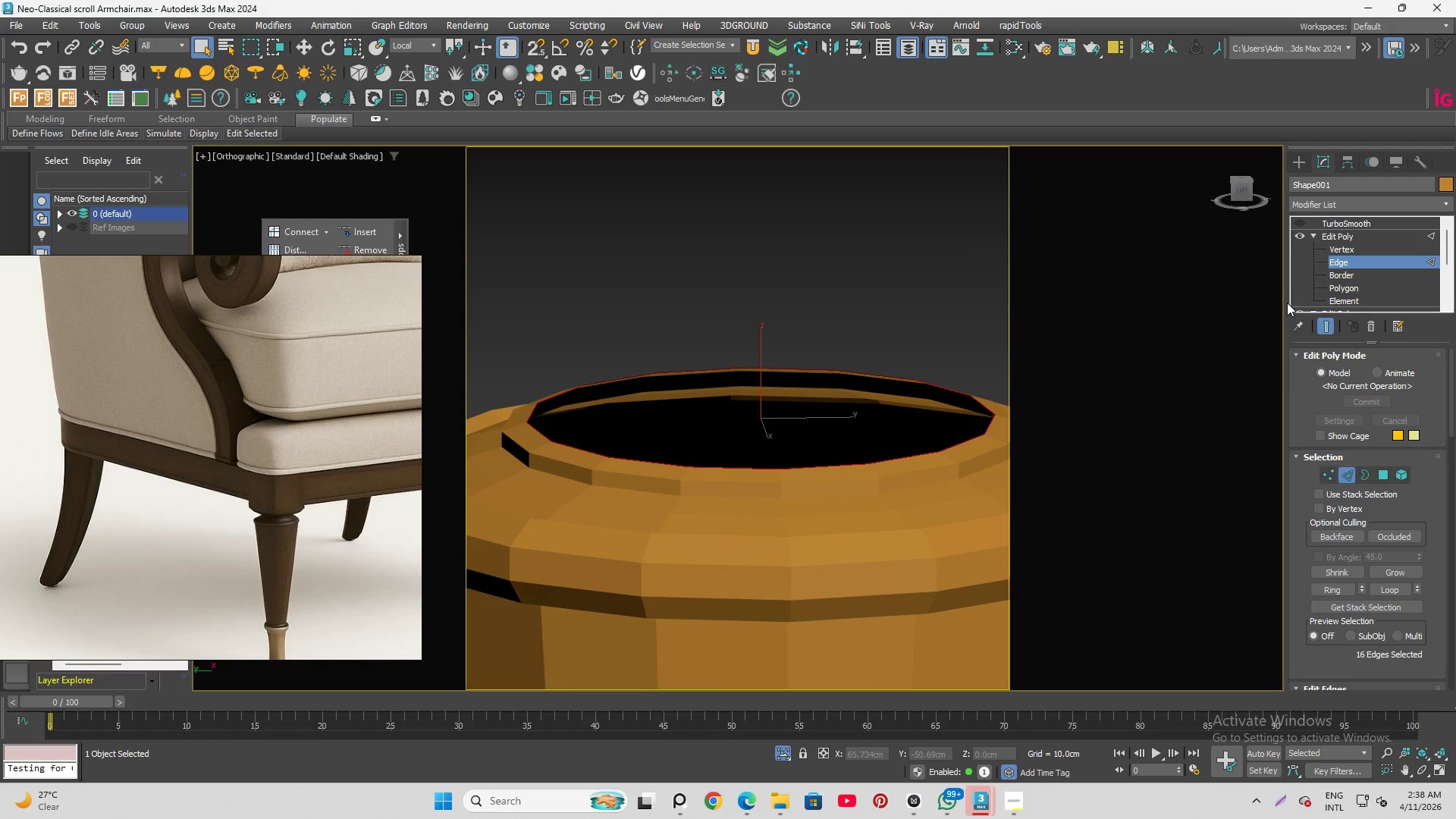 
key(Delete)
 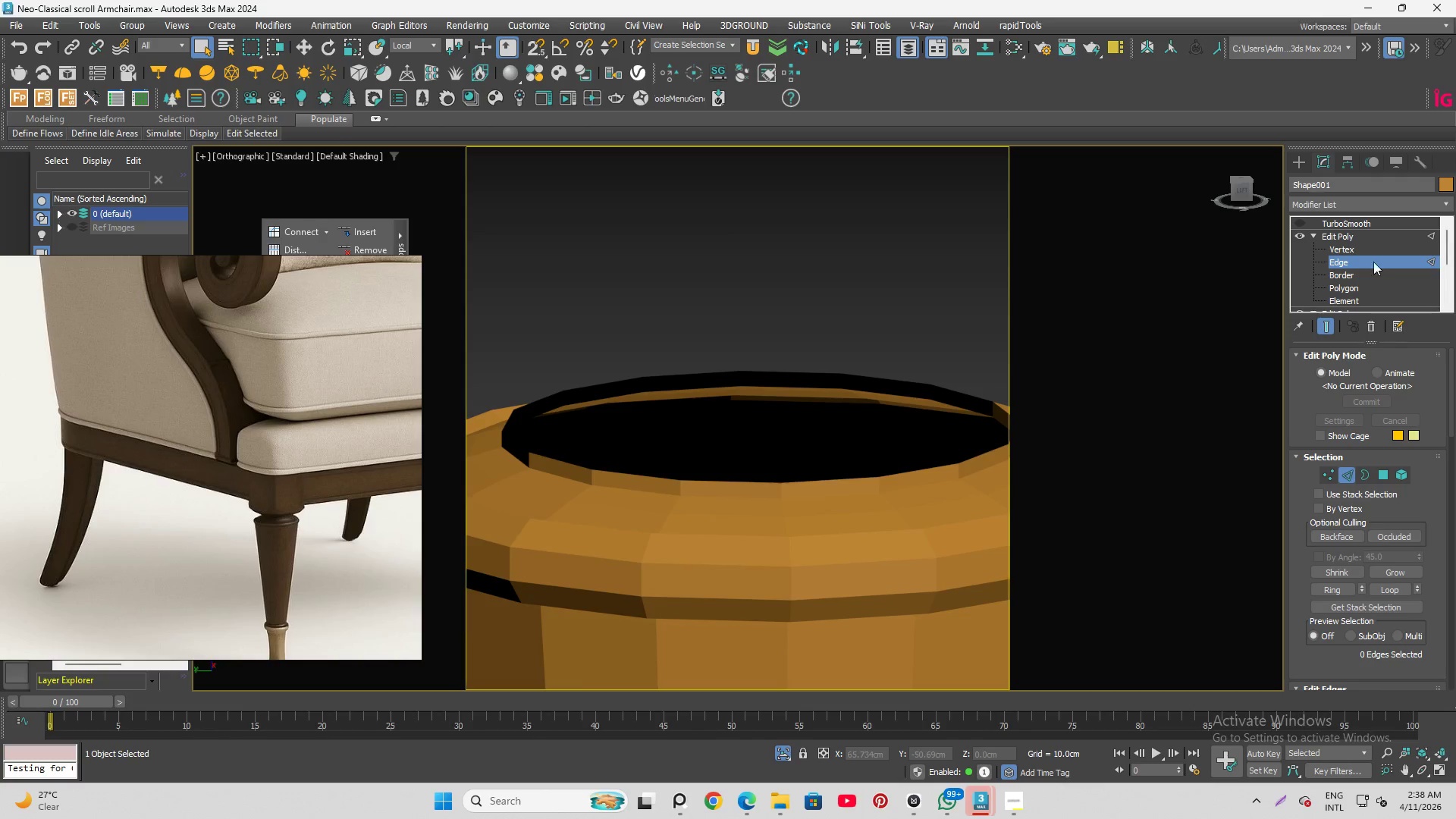 
left_click([1360, 272])
 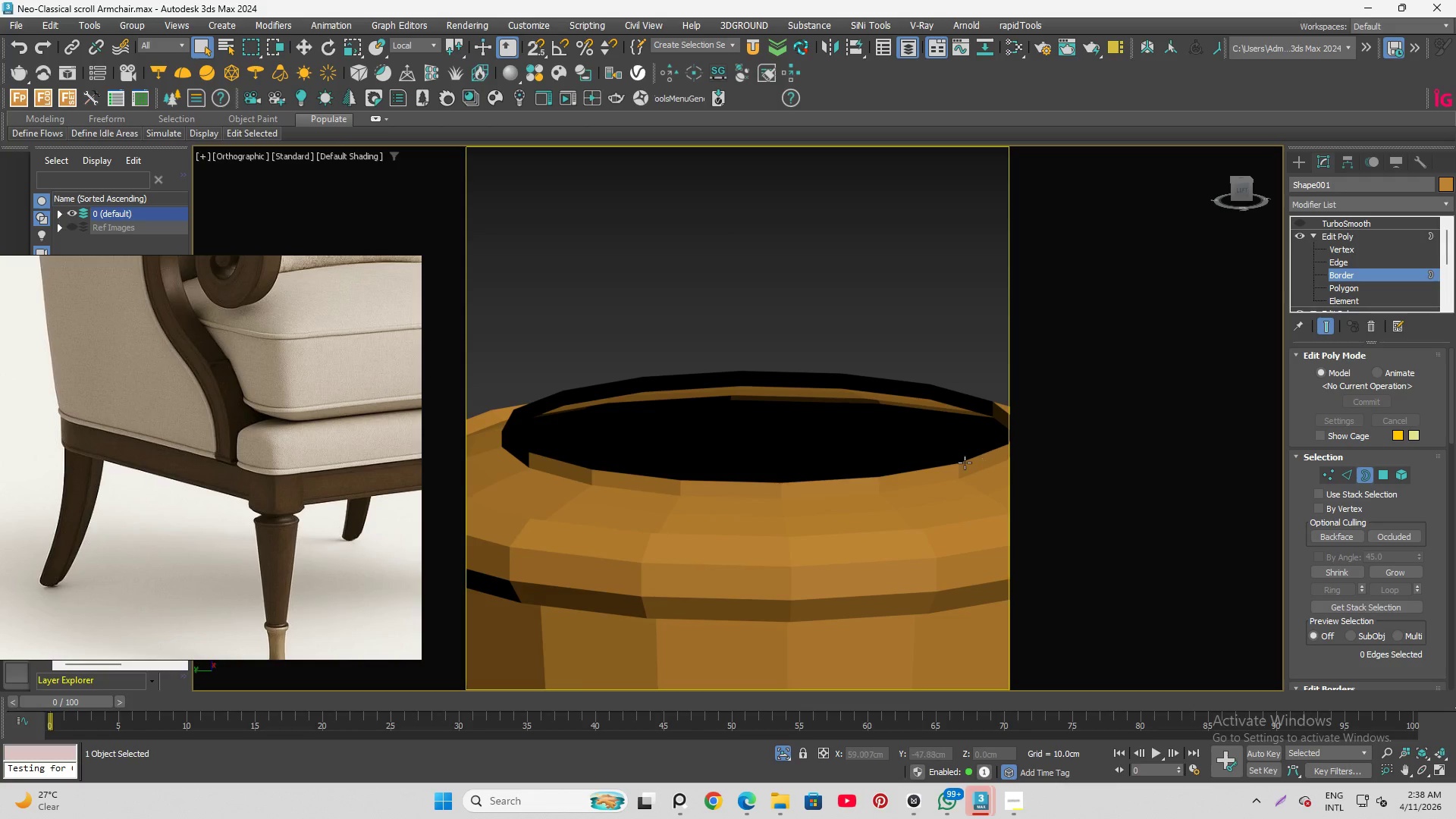 
left_click([965, 464])
 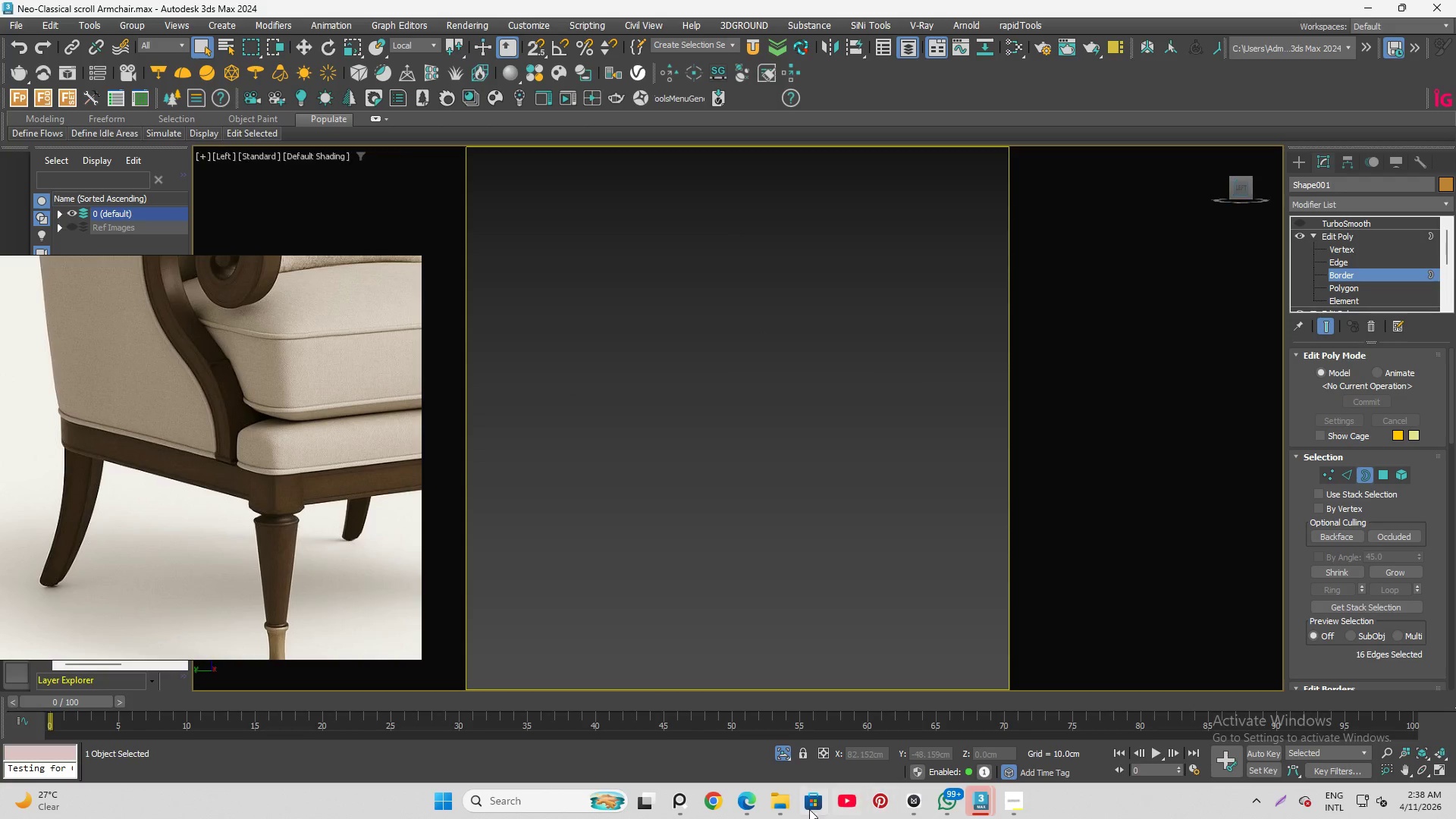 
left_click([786, 752])
 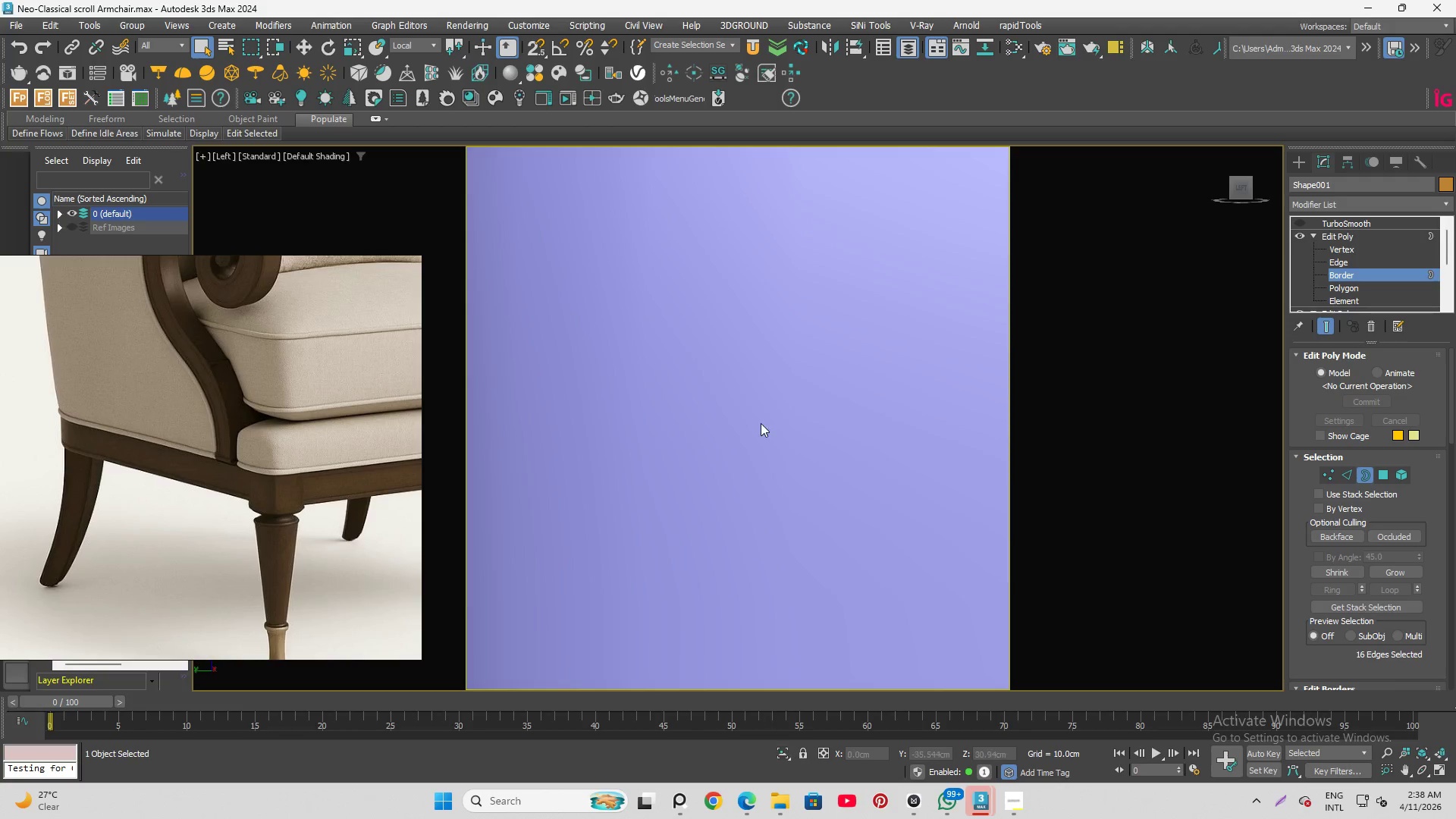 
scroll: coordinate [777, 432], scroll_direction: down, amount: 8.0
 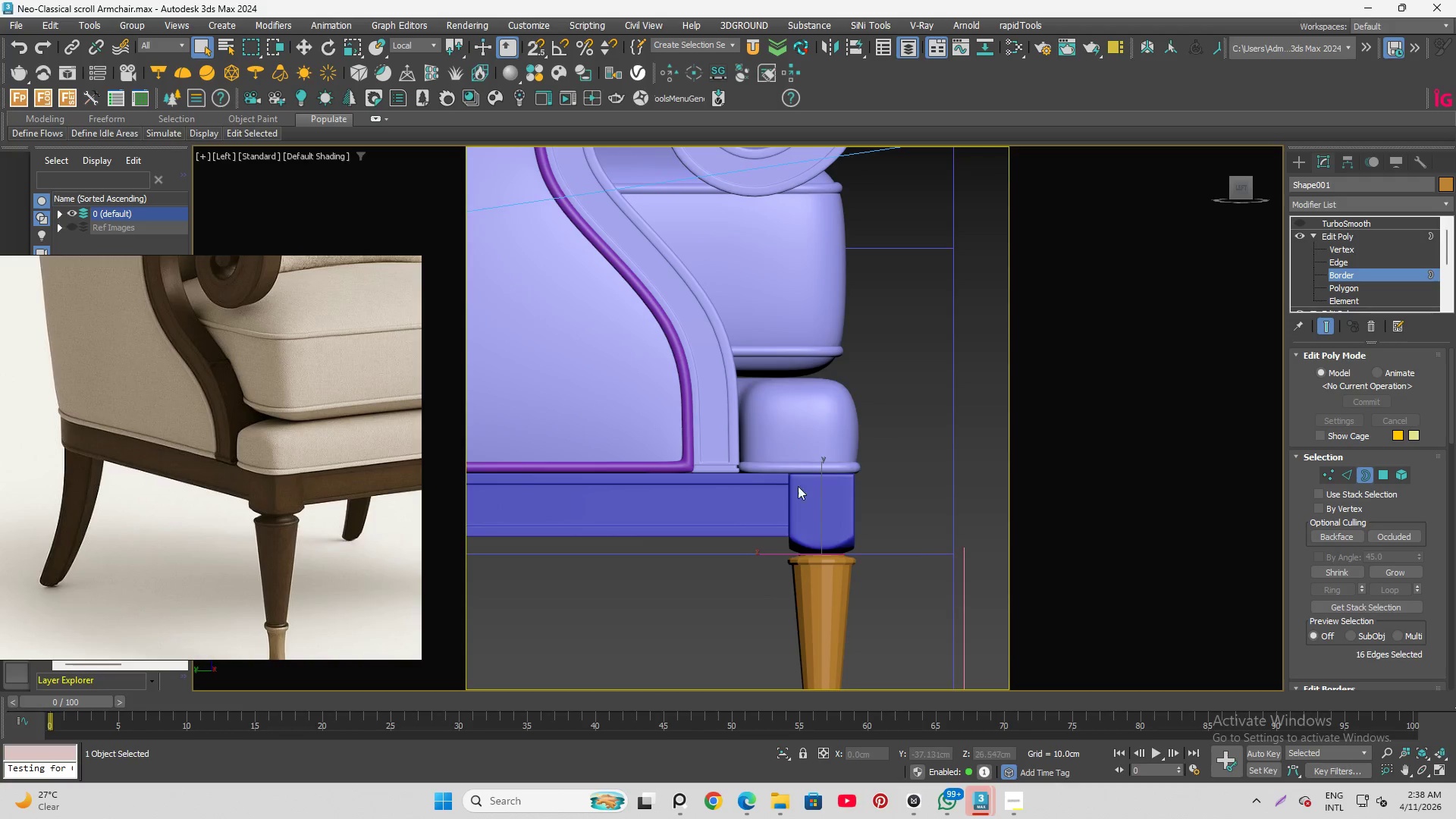 
scroll: coordinate [827, 555], scroll_direction: up, amount: 5.0
 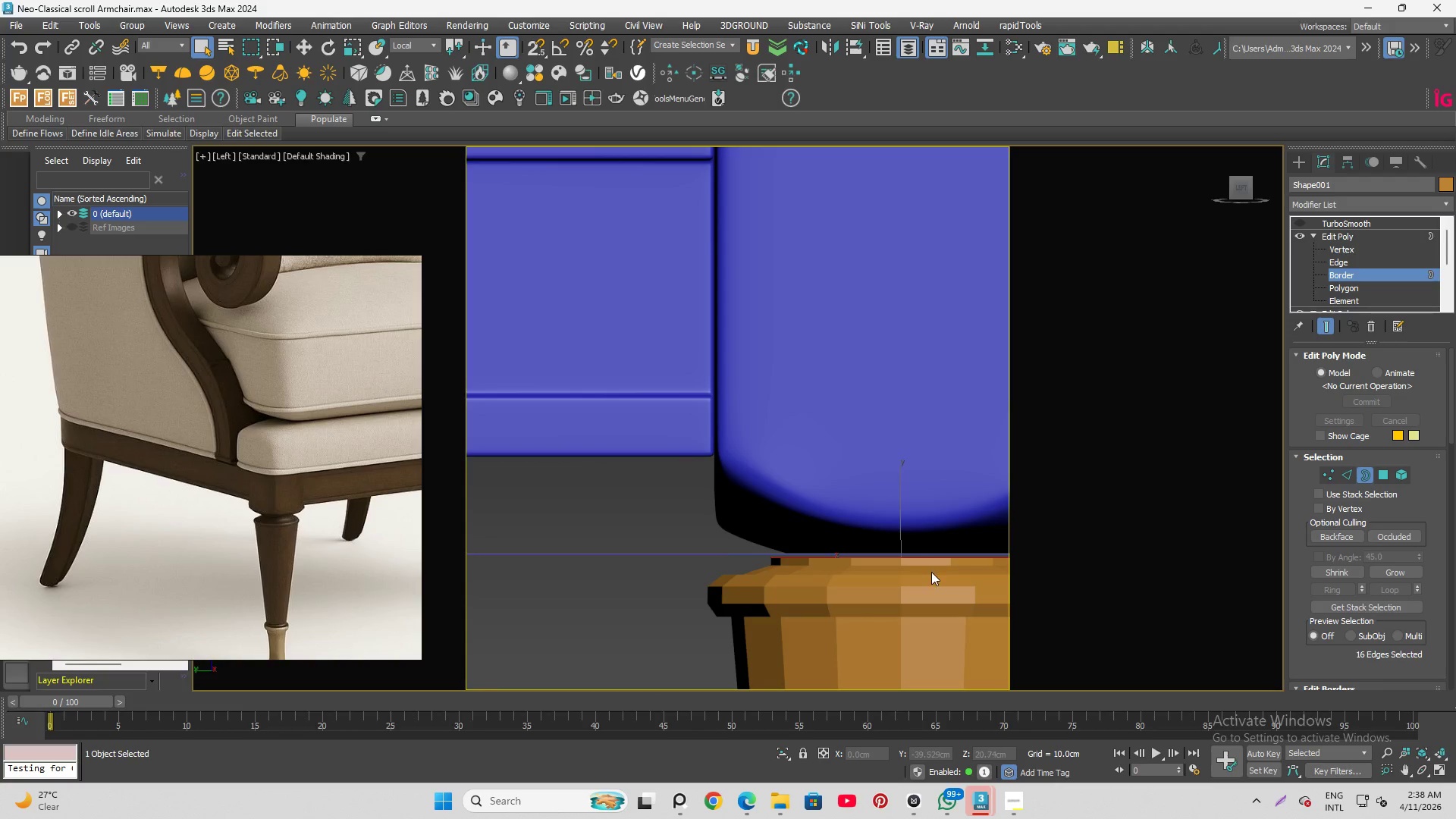 
key(W)
 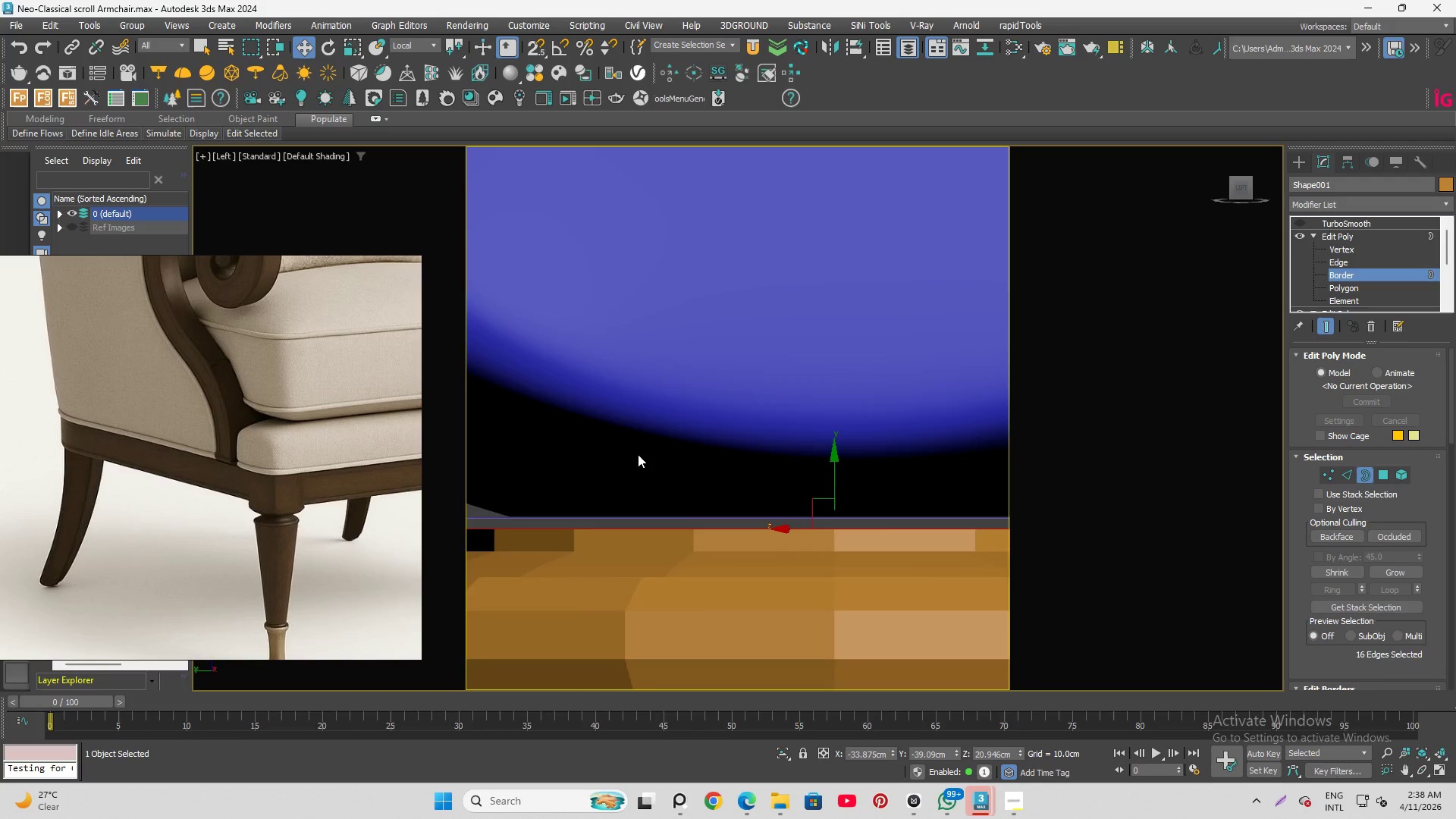 
scroll: coordinate [937, 574], scroll_direction: up, amount: 3.0
 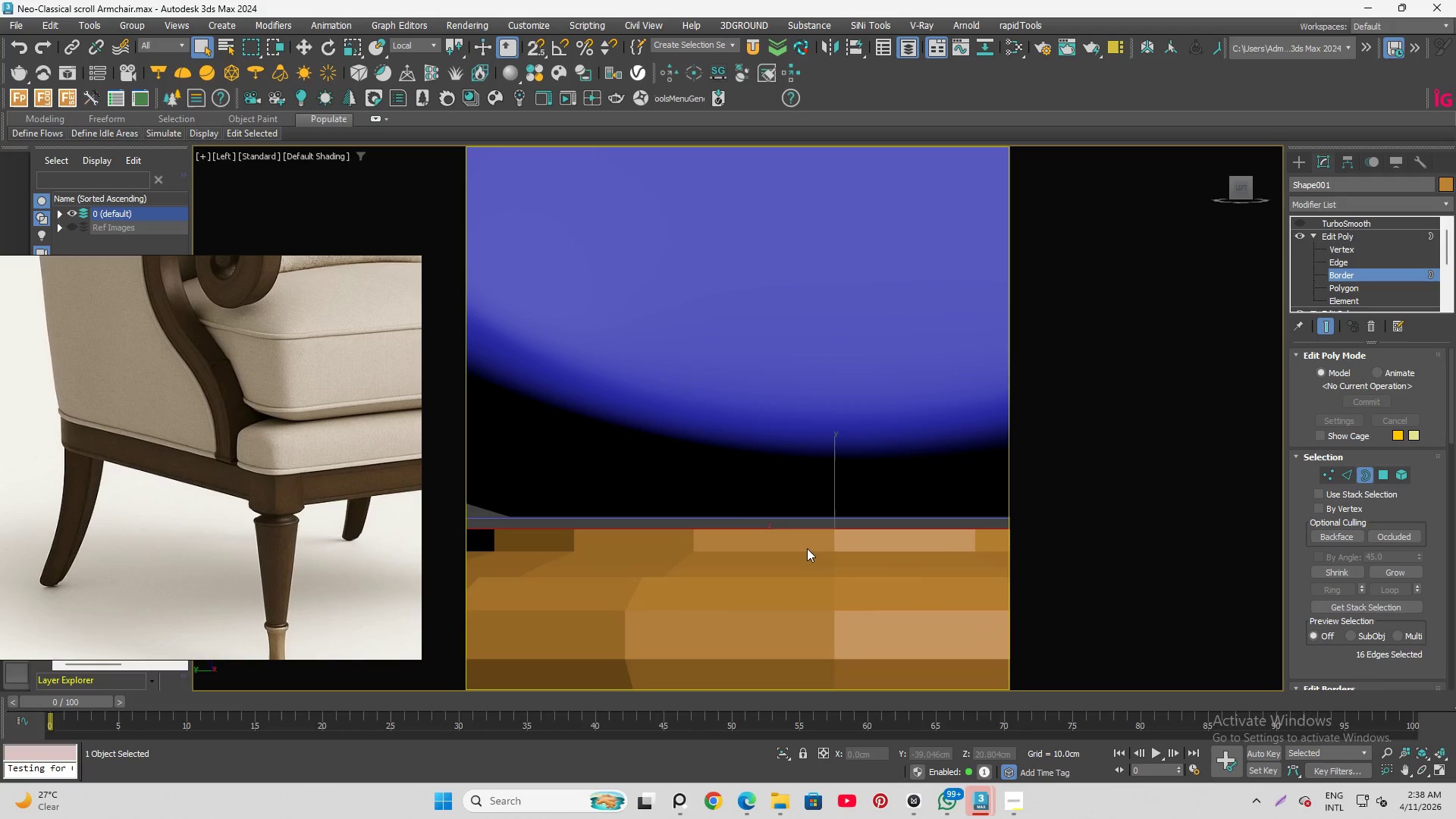 
scroll: coordinate [710, 472], scroll_direction: down, amount: 3.0
 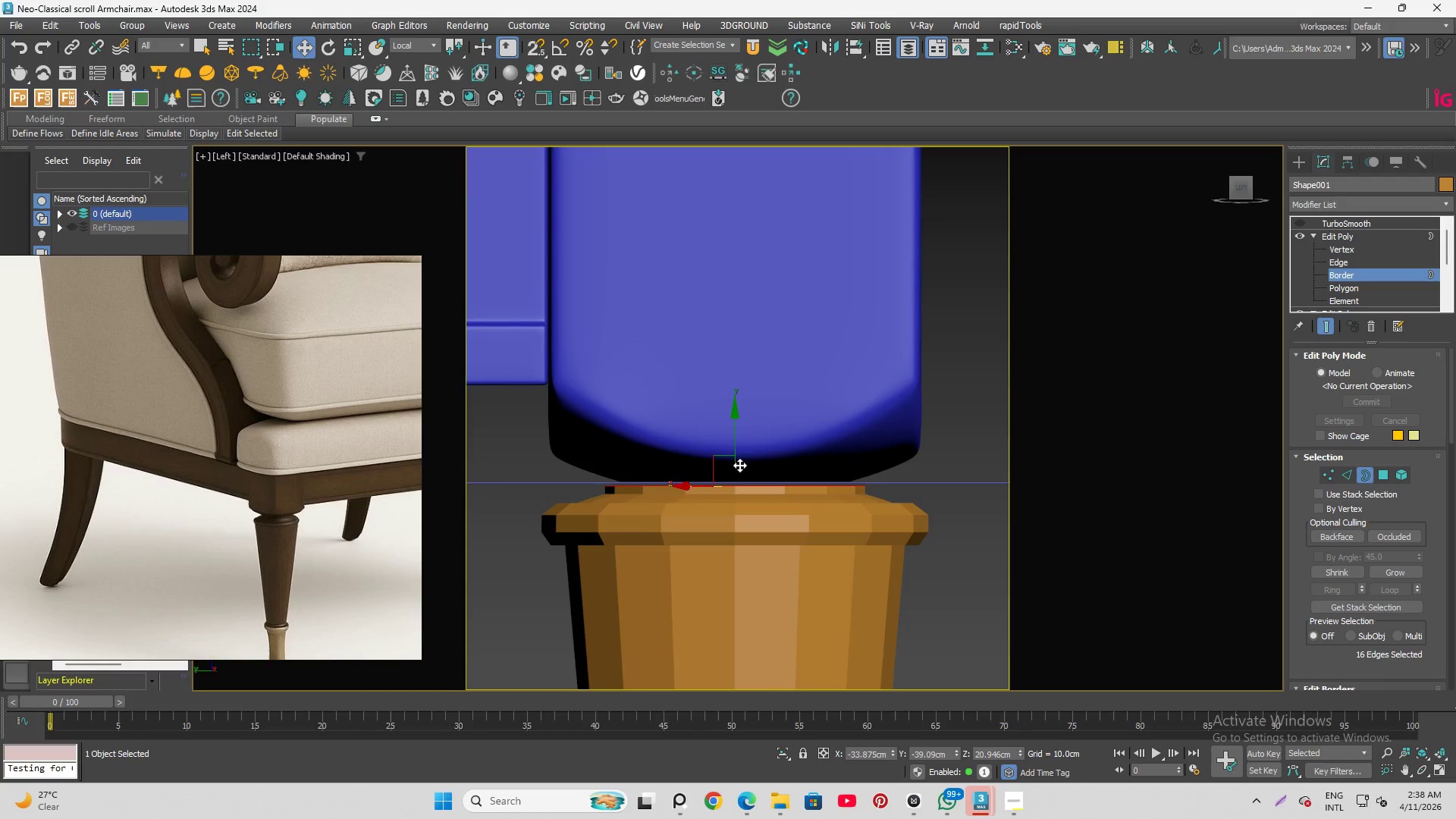 
left_click_drag(start_coordinate=[736, 457], to_coordinate=[734, 431])
 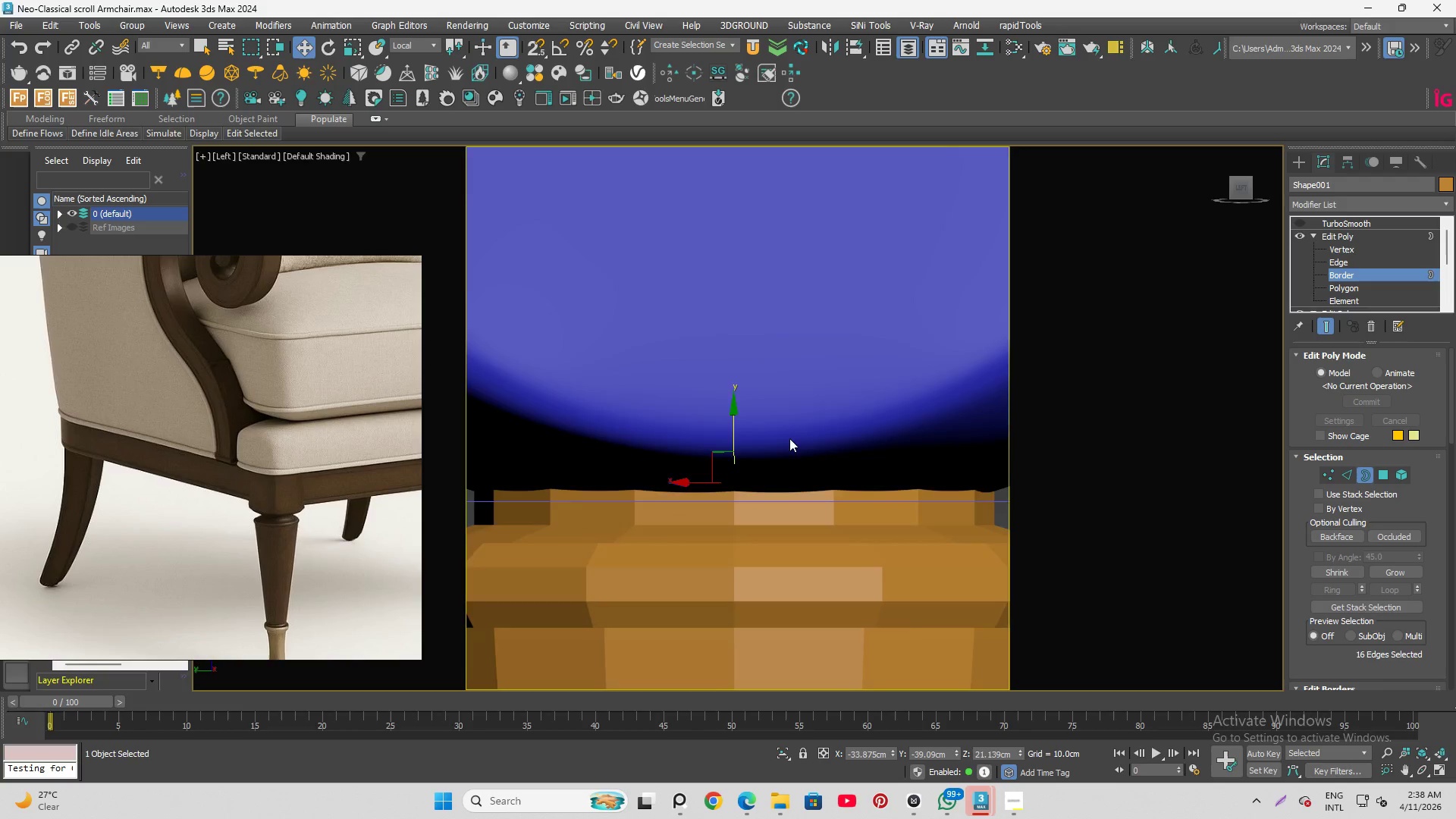 
scroll: coordinate [736, 463], scroll_direction: up, amount: 2.0
 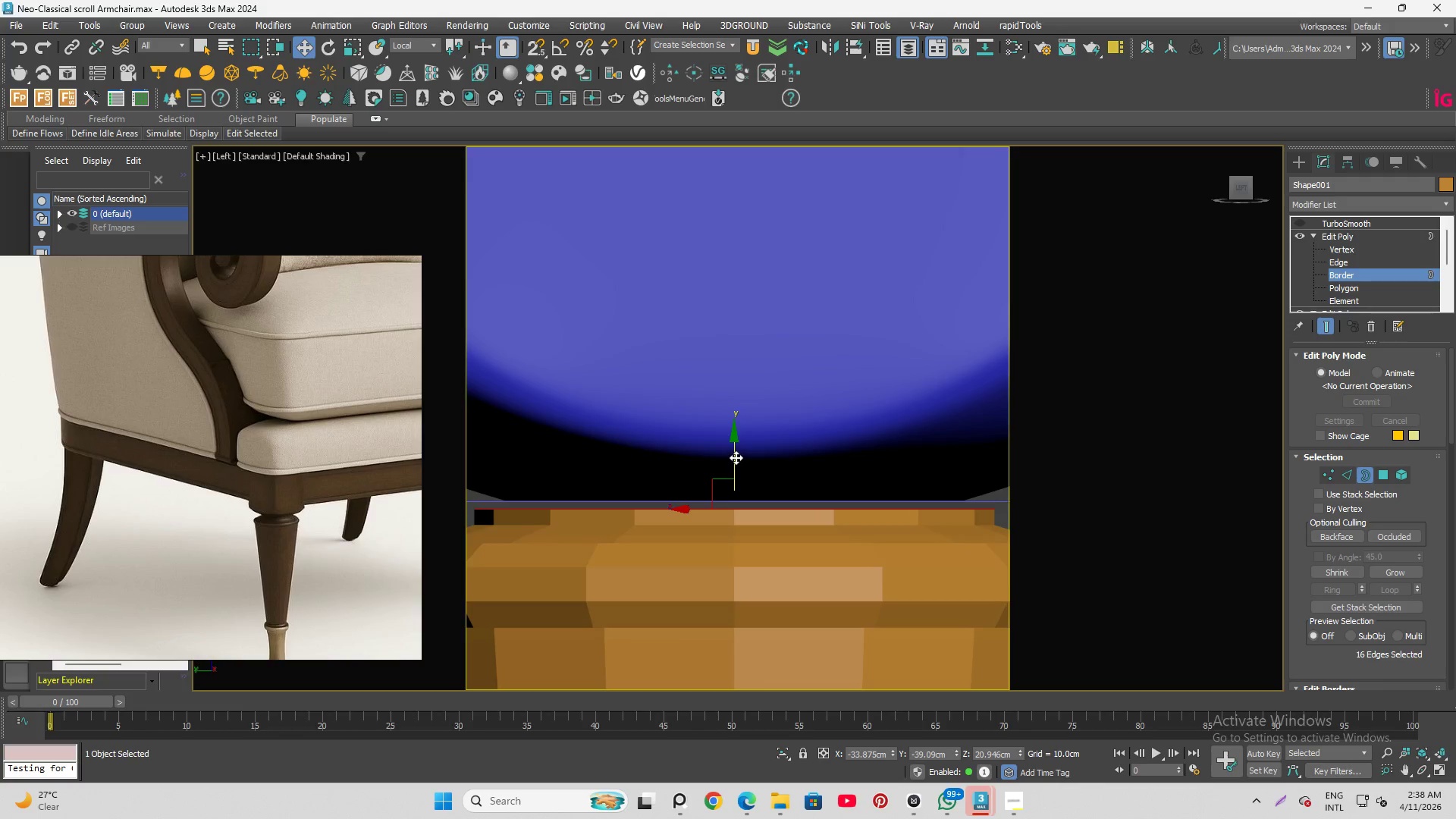 
hold_key(key=AltLeft, duration=1.5)
 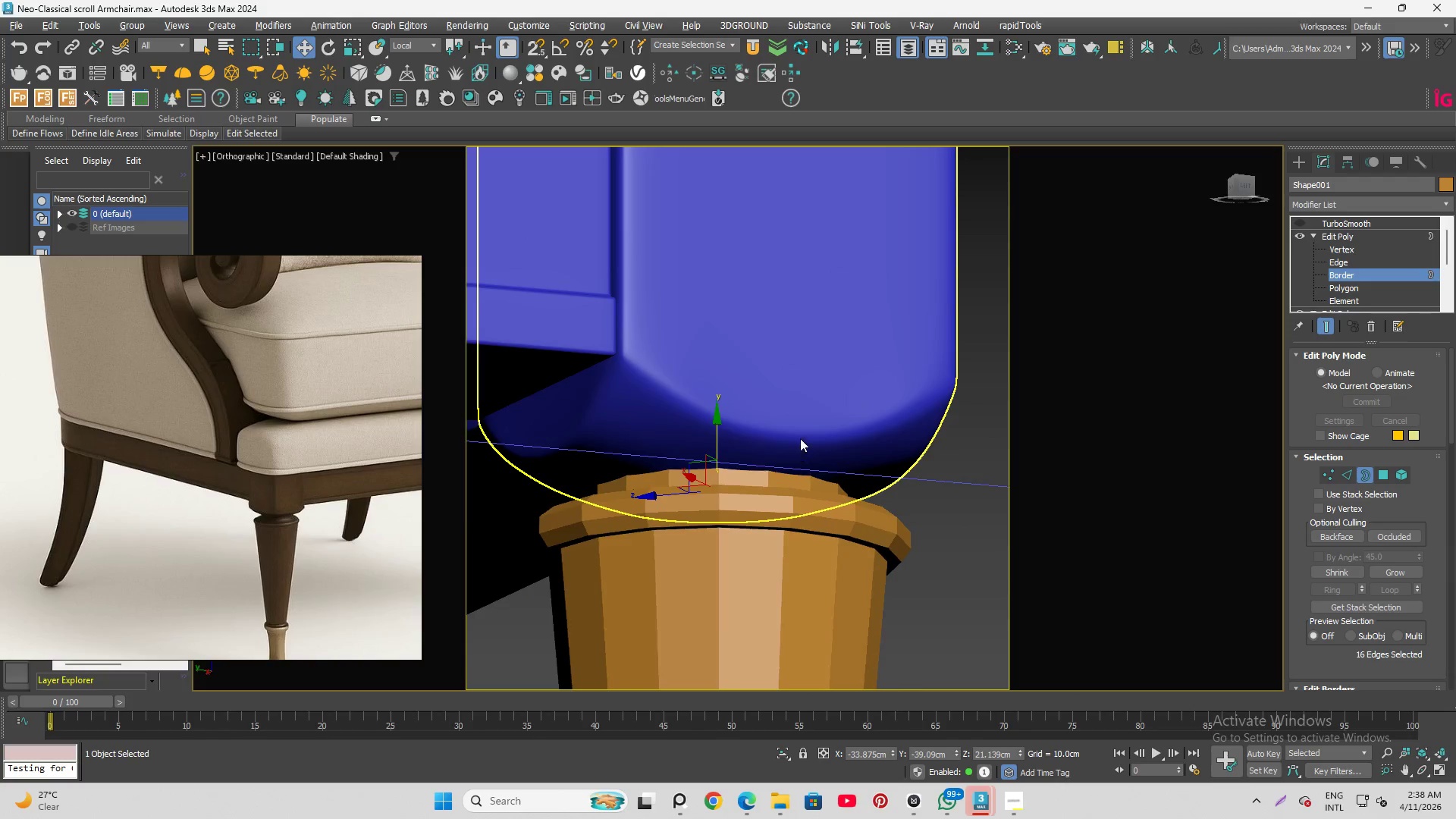 
scroll: coordinate [814, 445], scroll_direction: down, amount: 2.0
 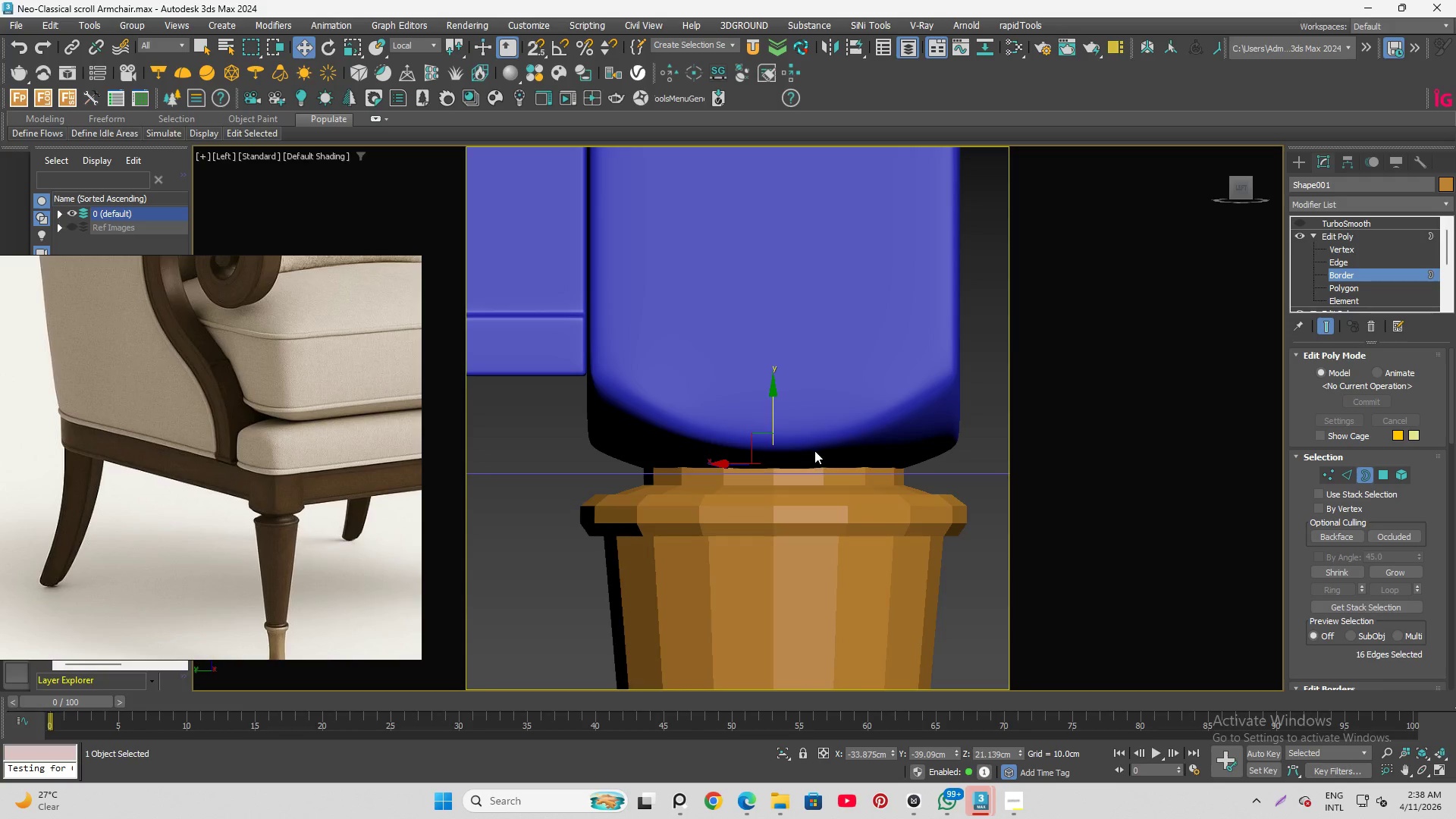 
hold_key(key=AltLeft, duration=0.5)
 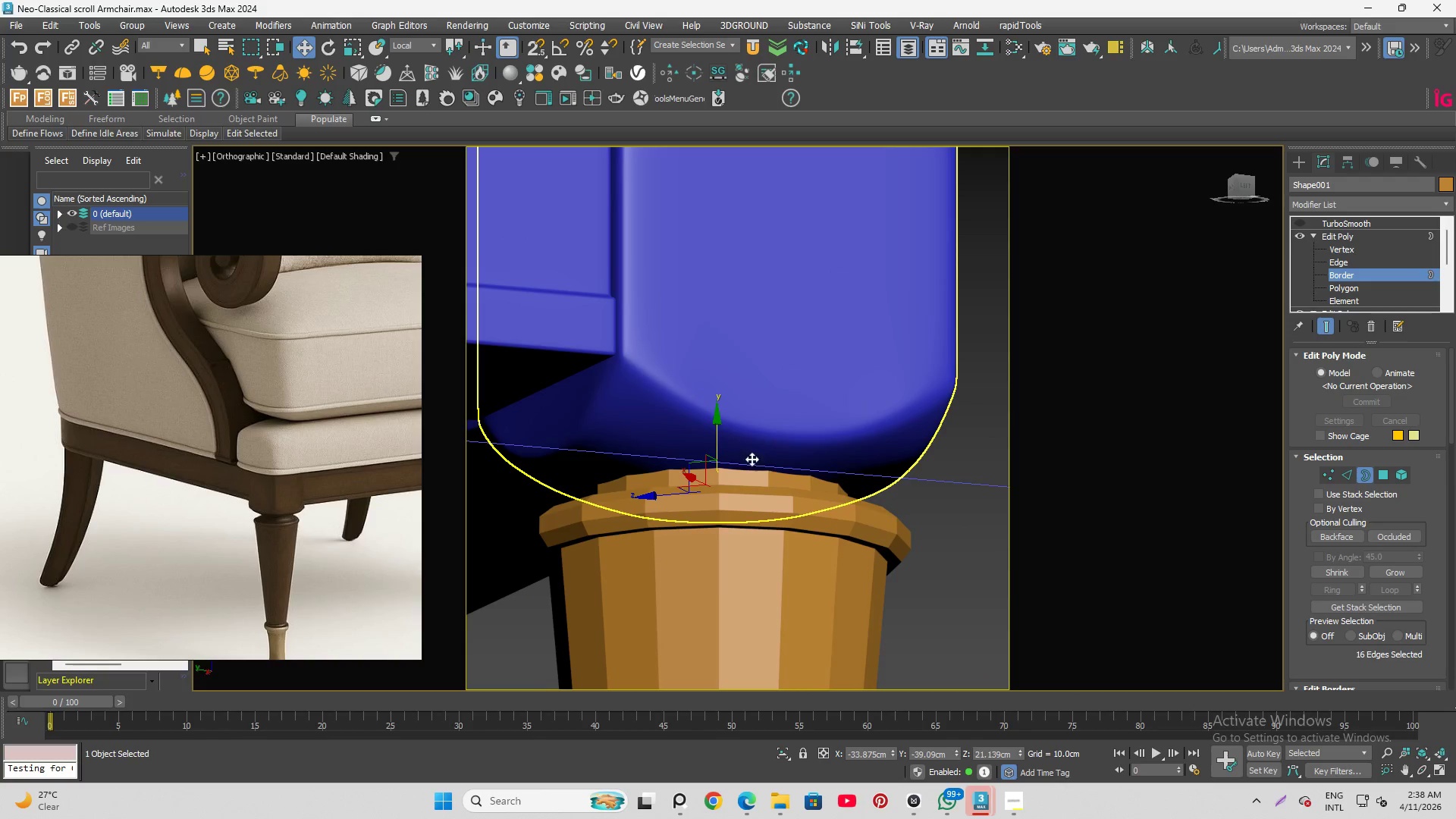 
hold_key(key=AltLeft, duration=1.8)
scroll: coordinate [739, 464], scroll_direction: down, amount: 7.0
 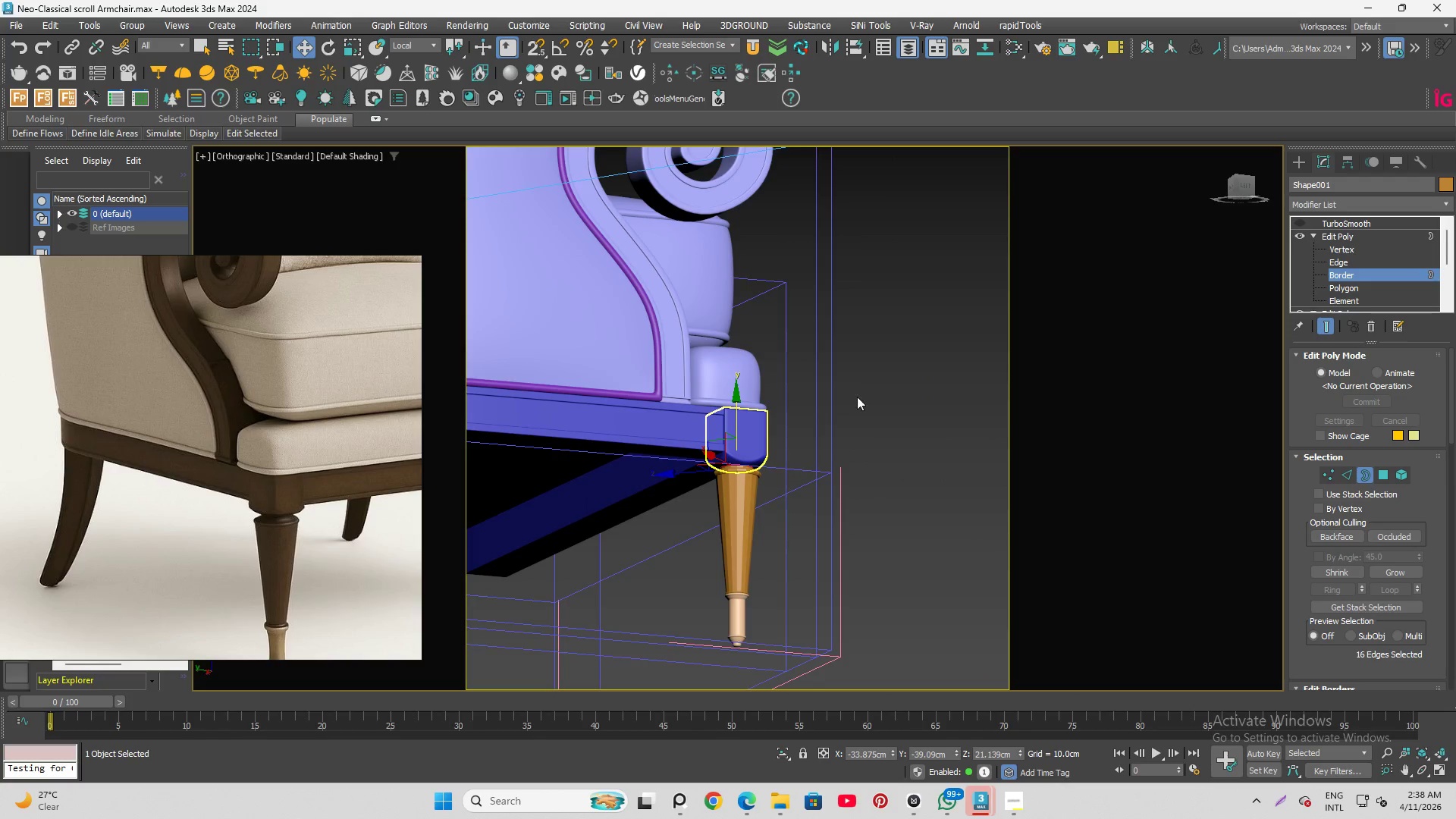 
hold_key(key=AltLeft, duration=1.5)
 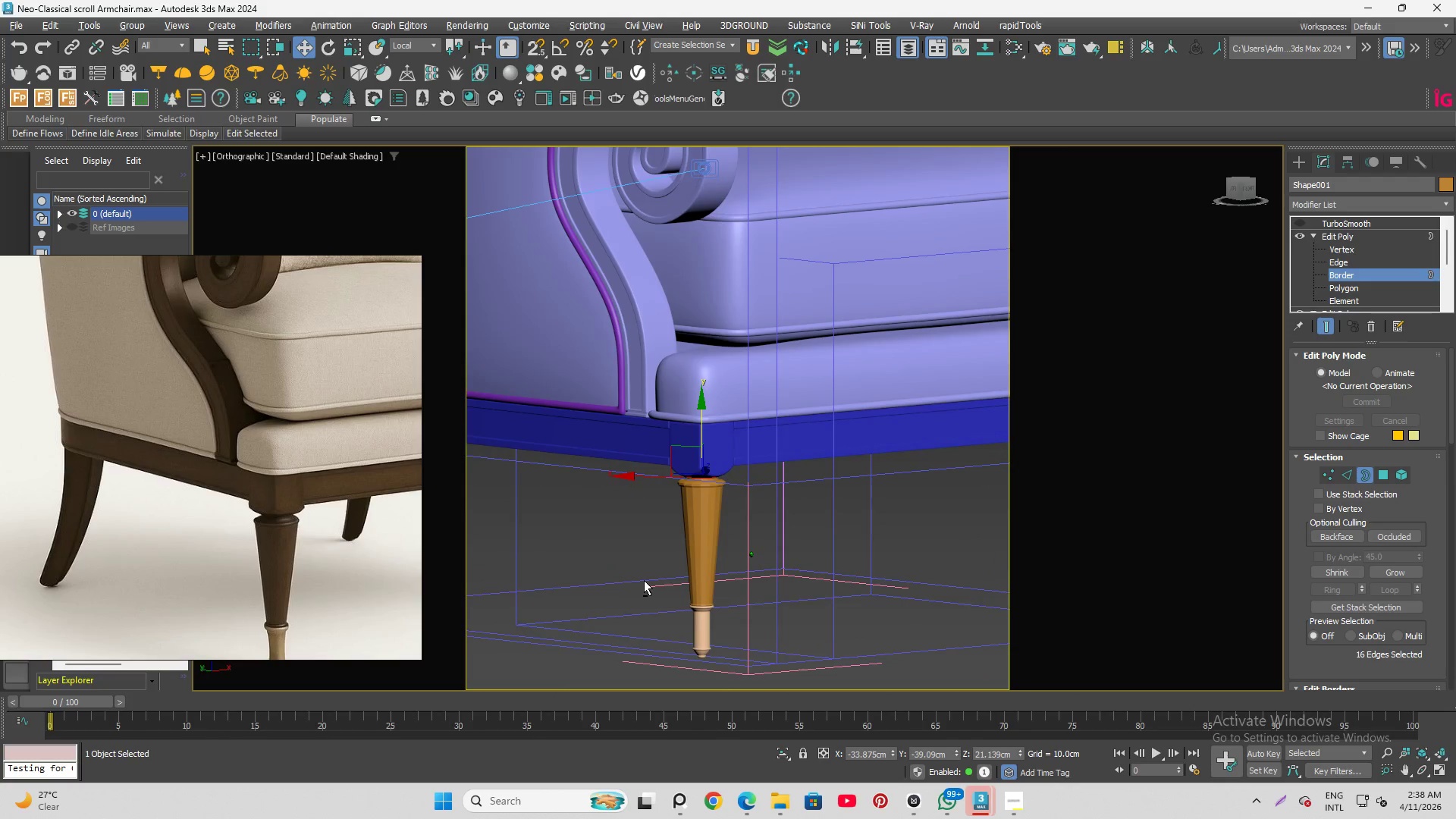 
hold_key(key=AltLeft, duration=0.81)
 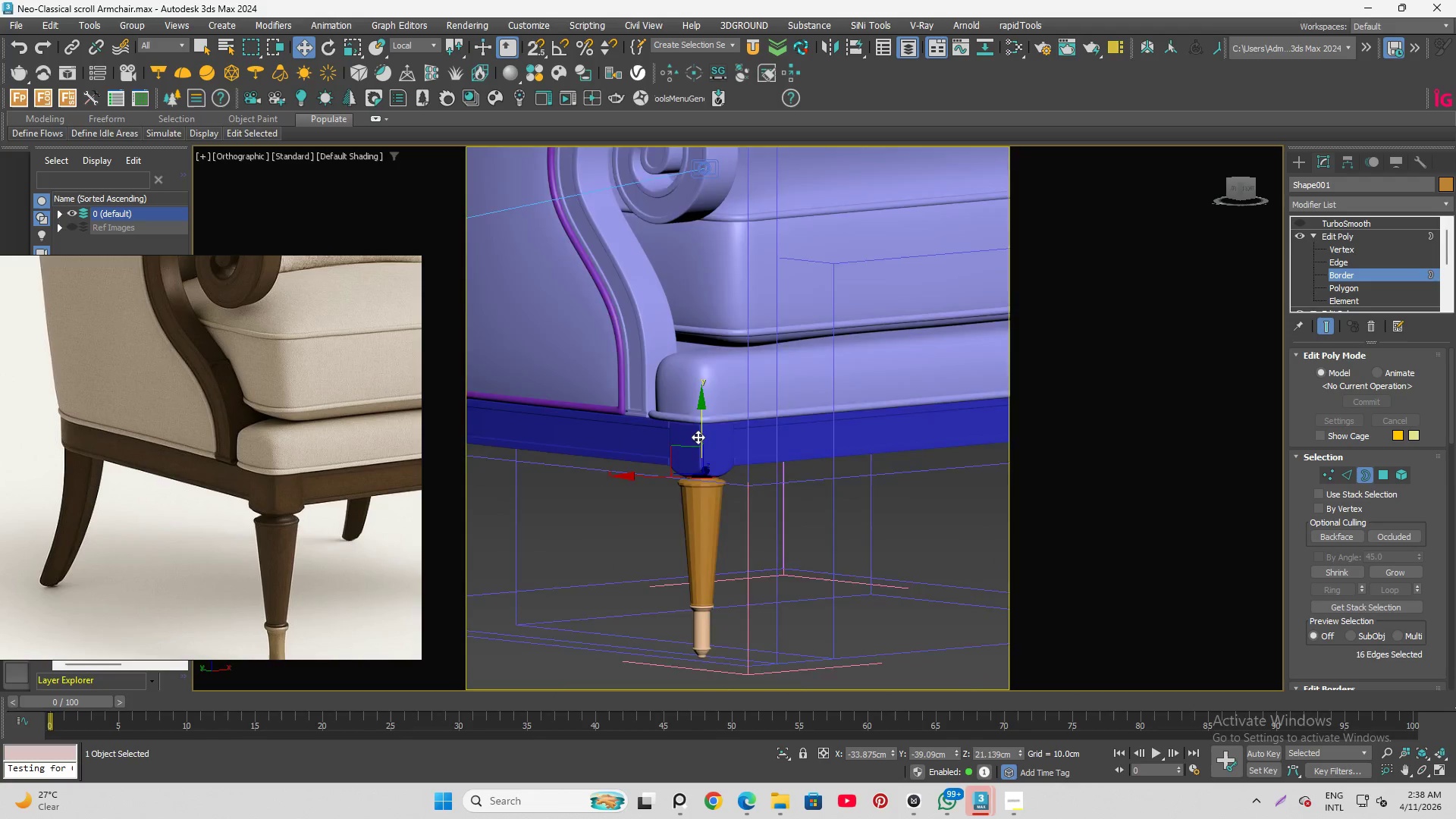 
scroll: coordinate [673, 454], scroll_direction: up, amount: 3.0
 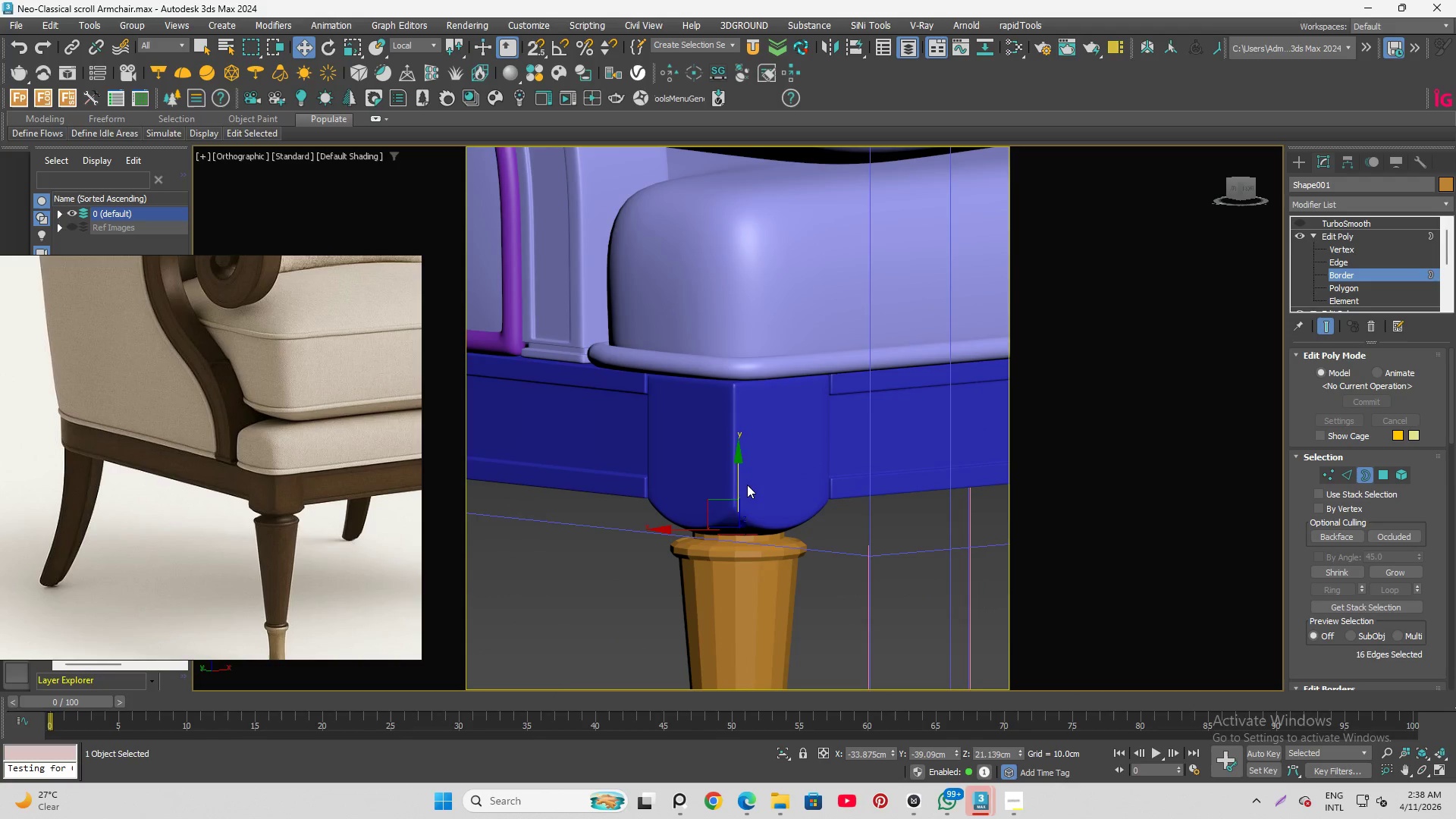 
left_click([749, 482])
 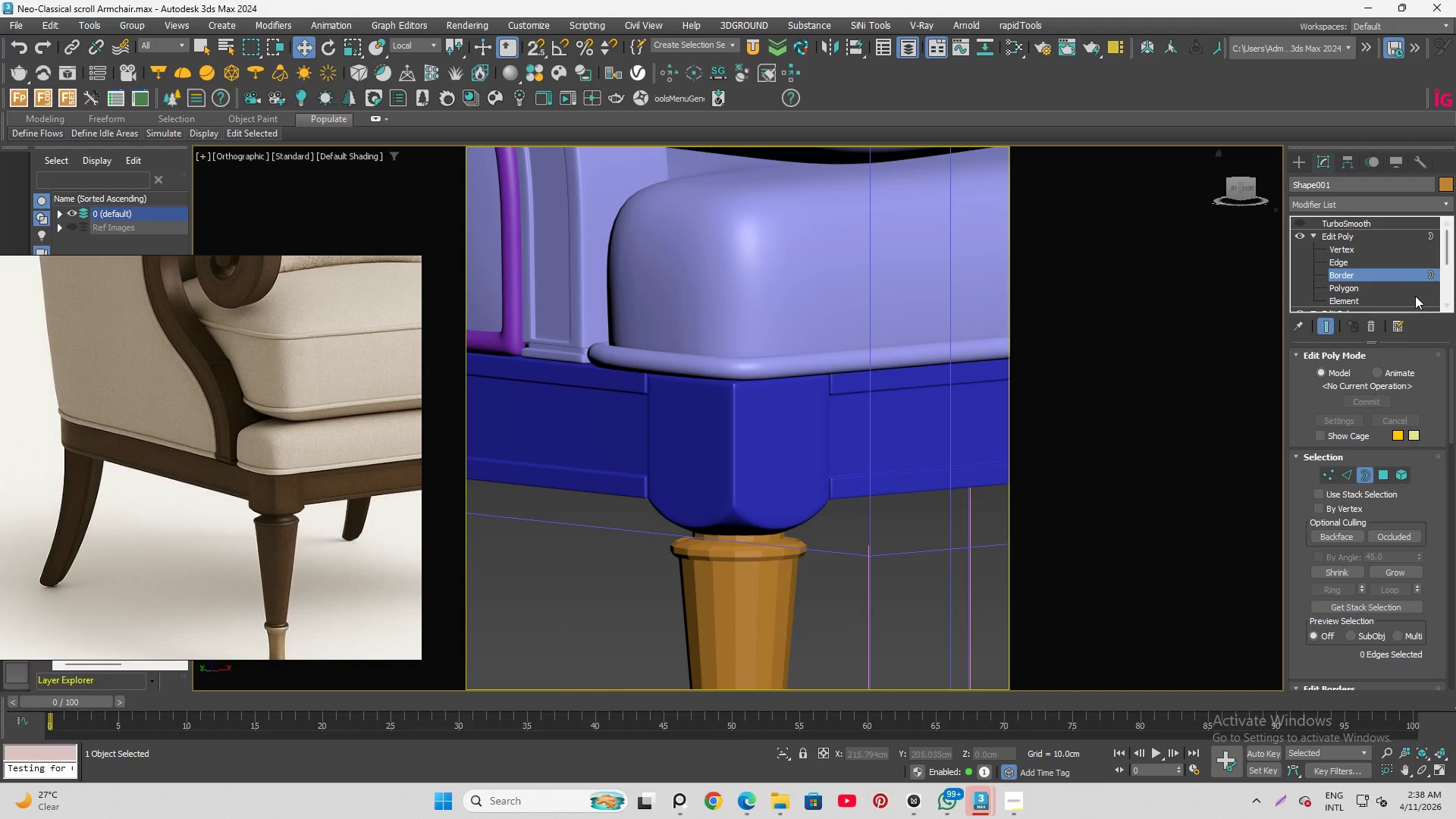 
left_click([1406, 275])
 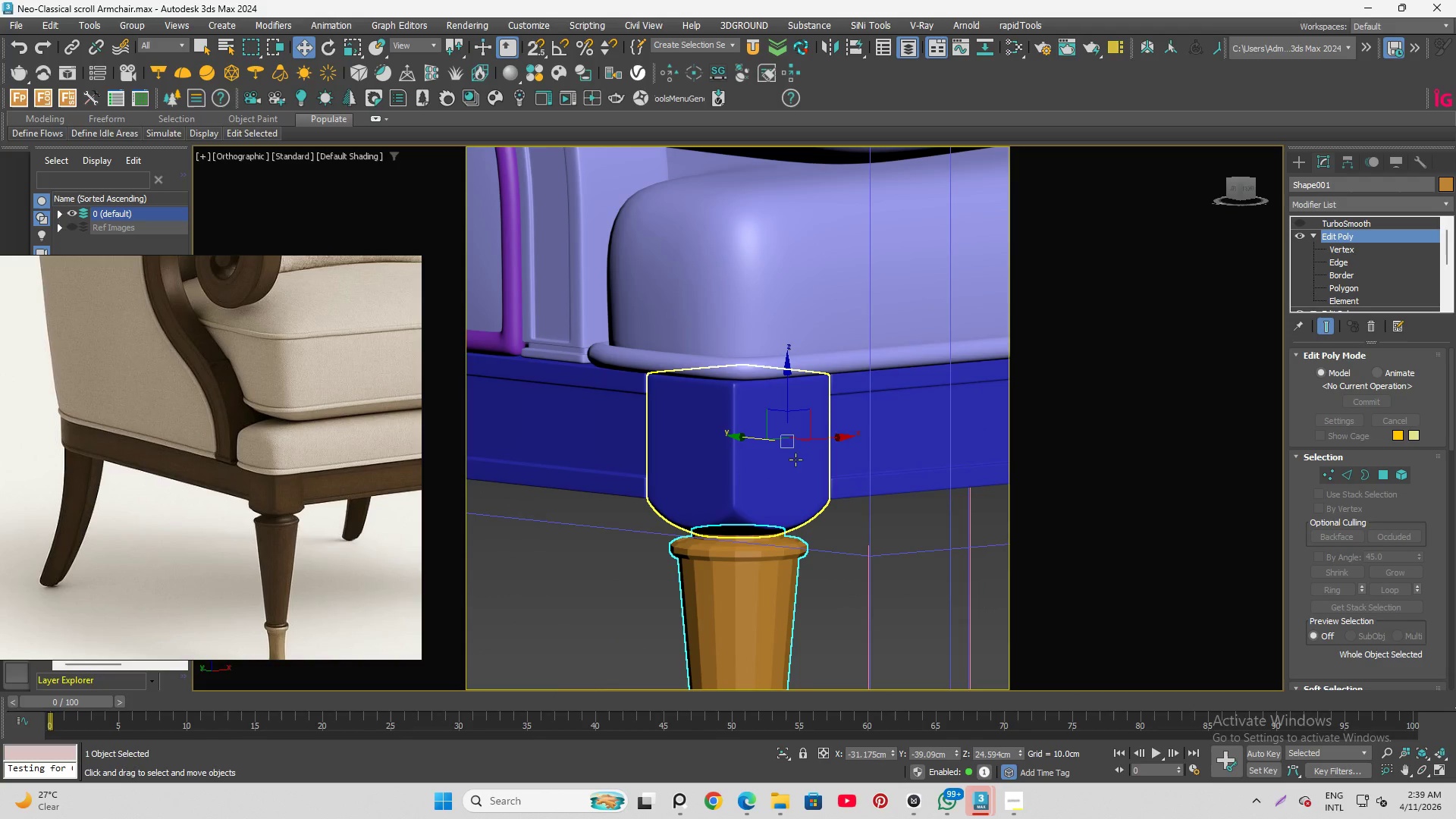 
left_click([756, 459])
 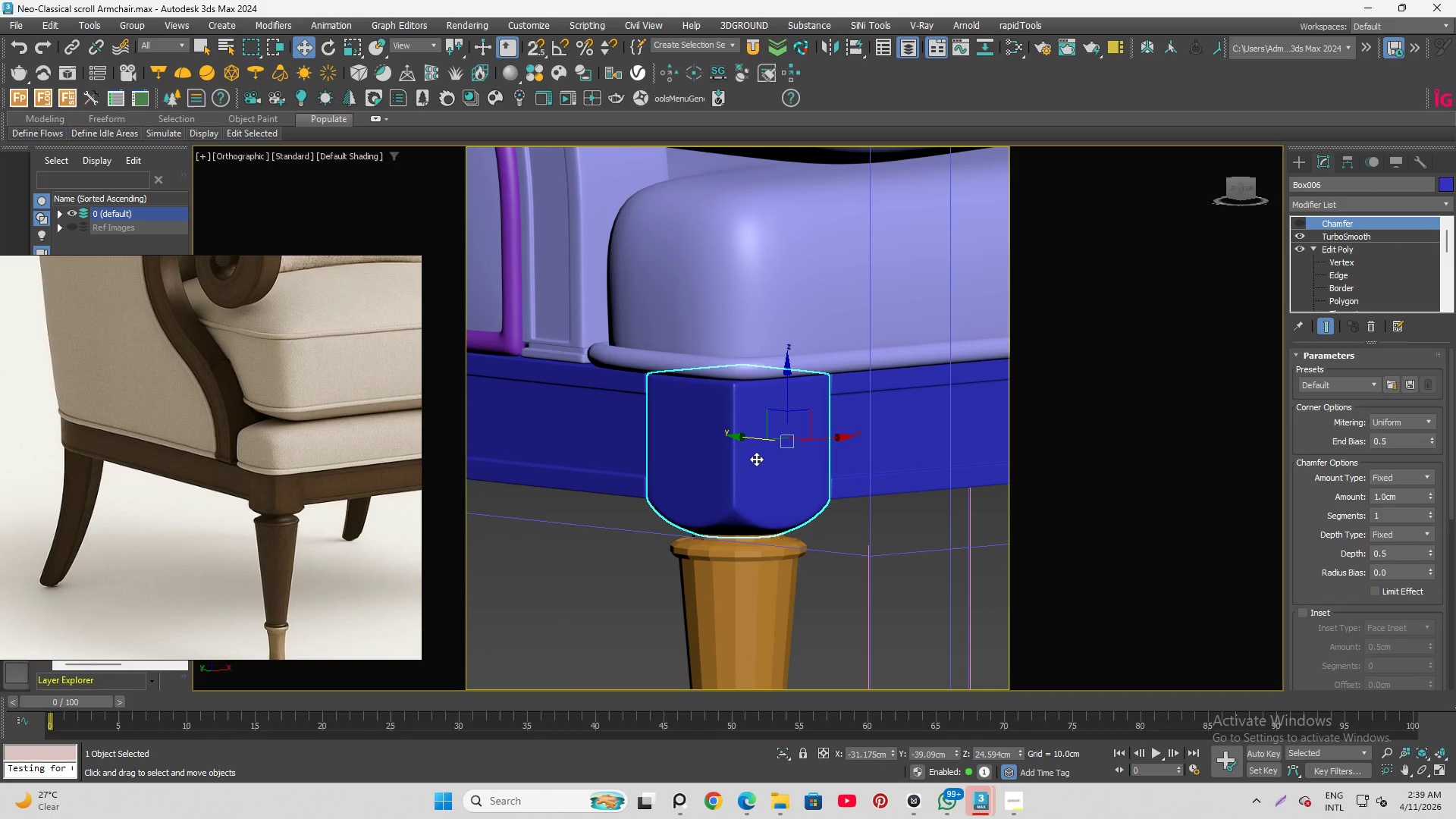 
key(Alt+Q)
 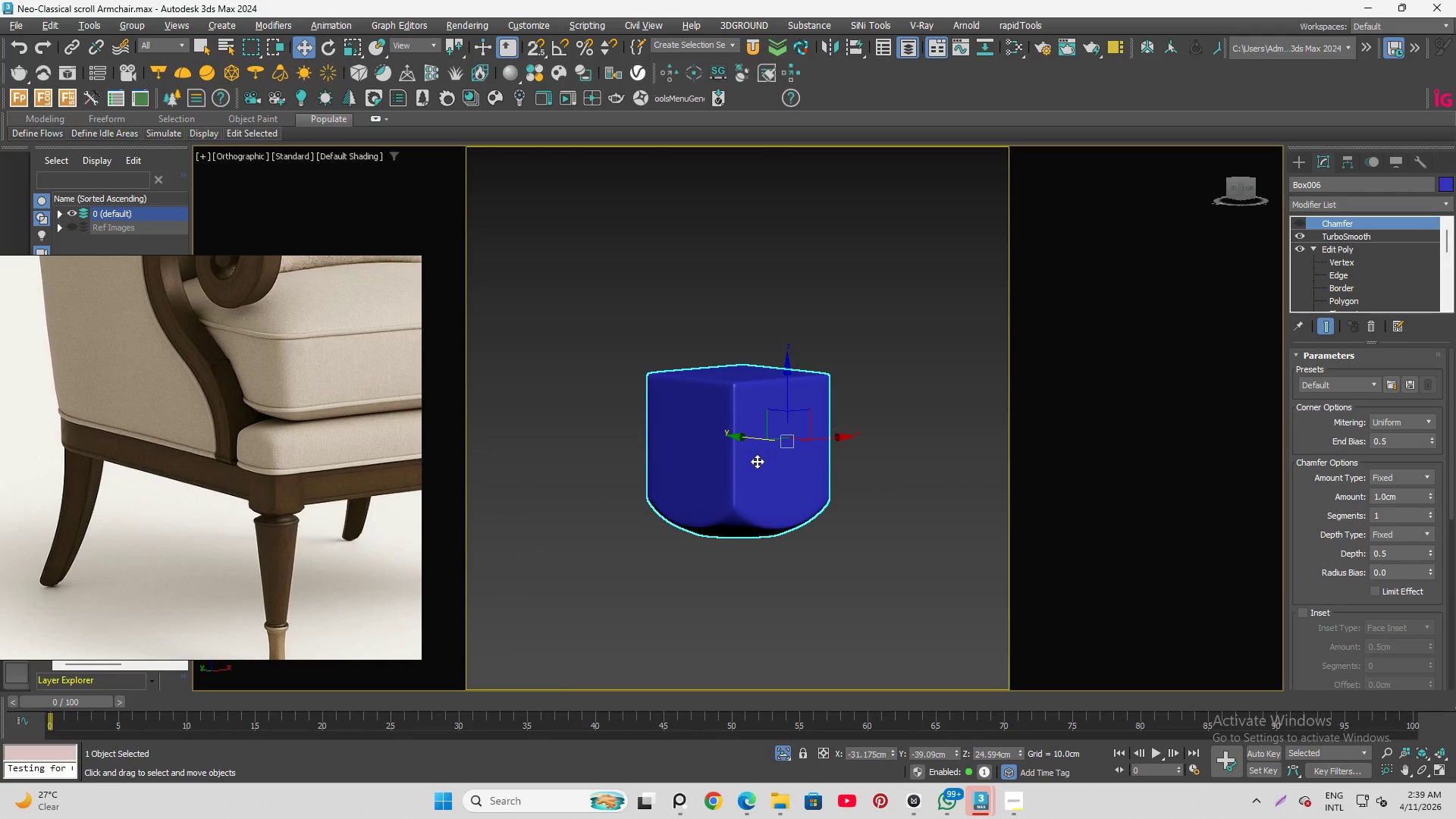 
hold_key(key=AltLeft, duration=1.12)
 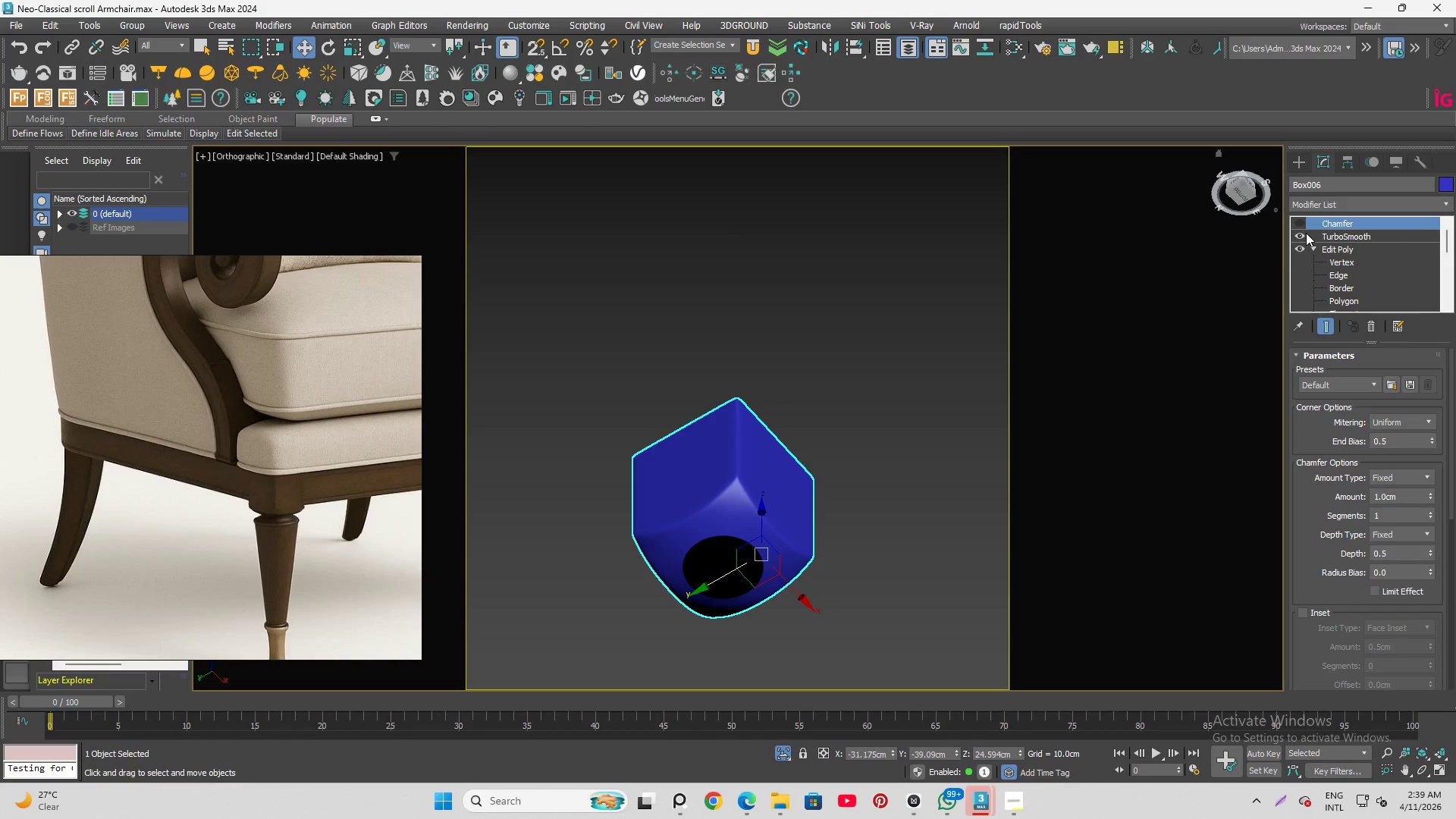 
key(F4)
 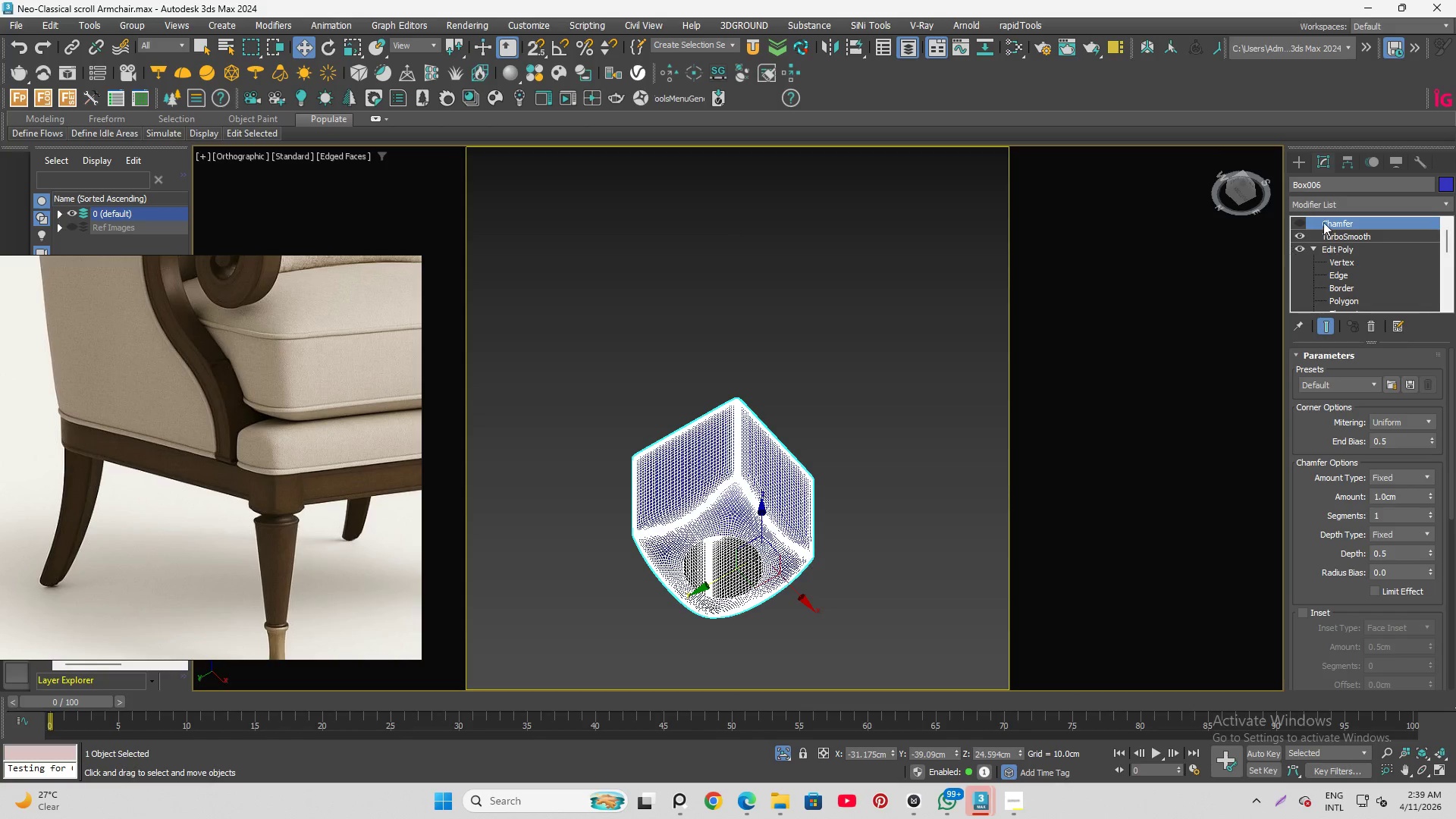 
left_click([1294, 237])
 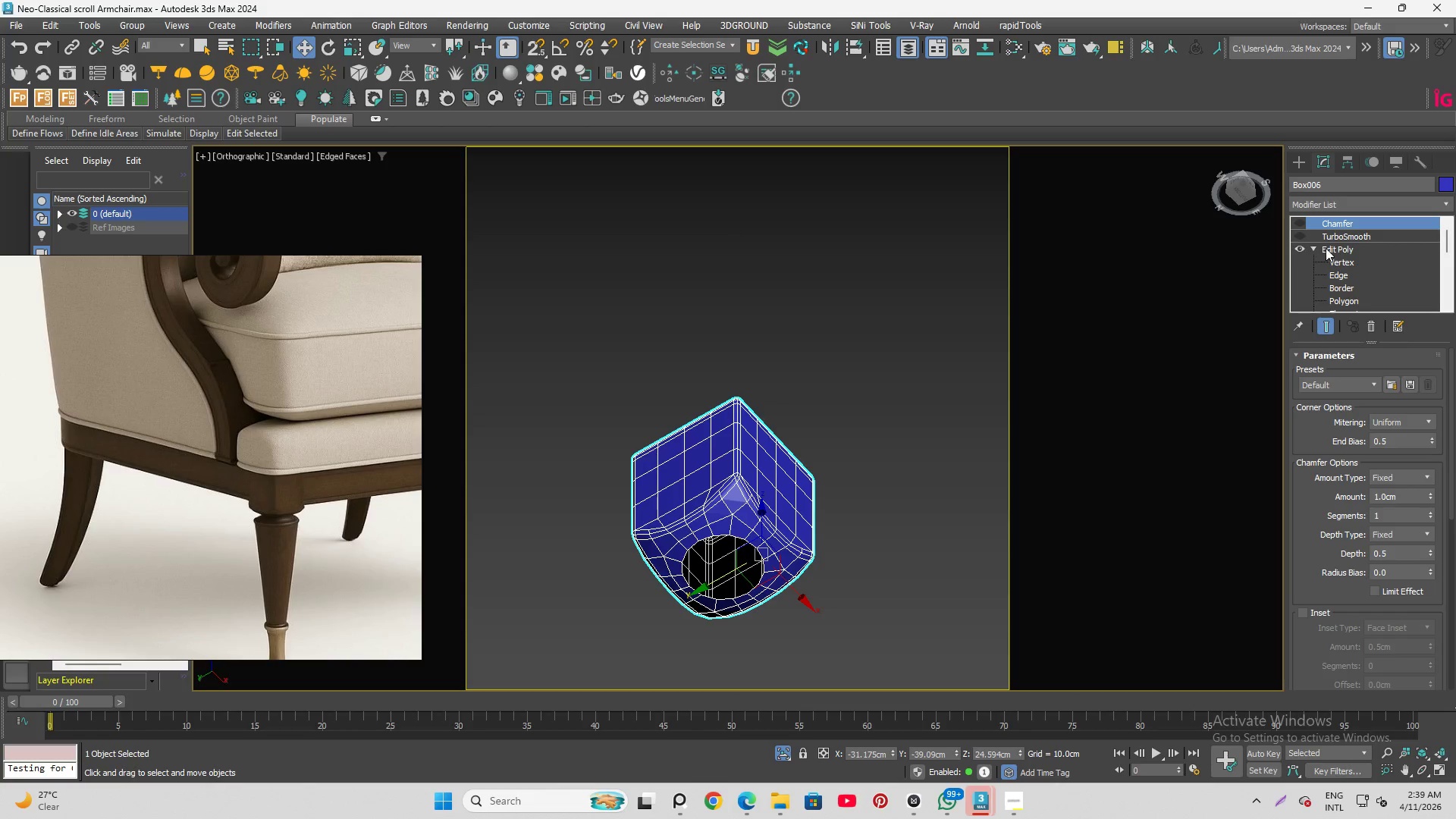 
left_click([1329, 248])
 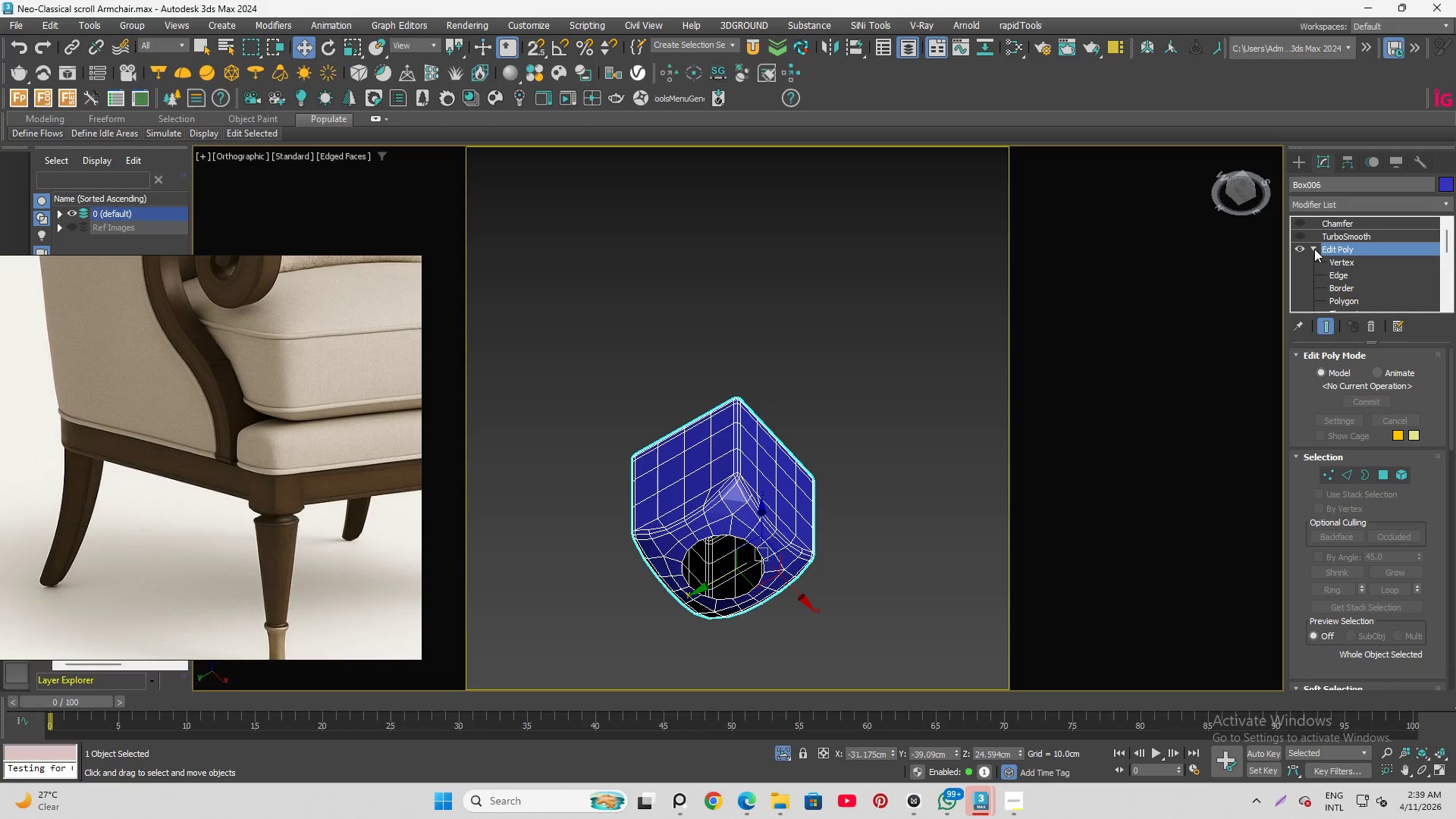 
left_click([1313, 249])
 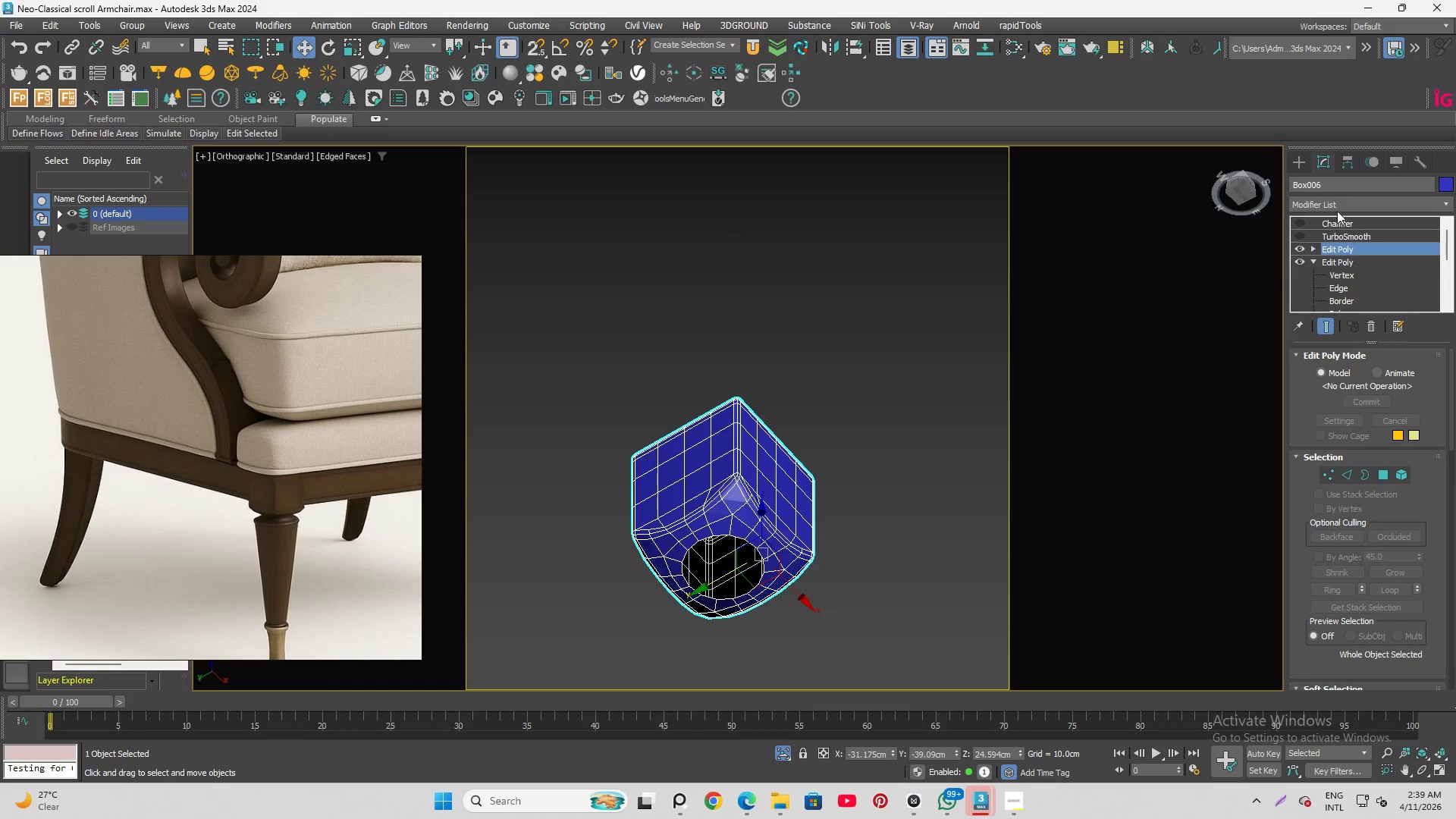 
left_click([1337, 205])
 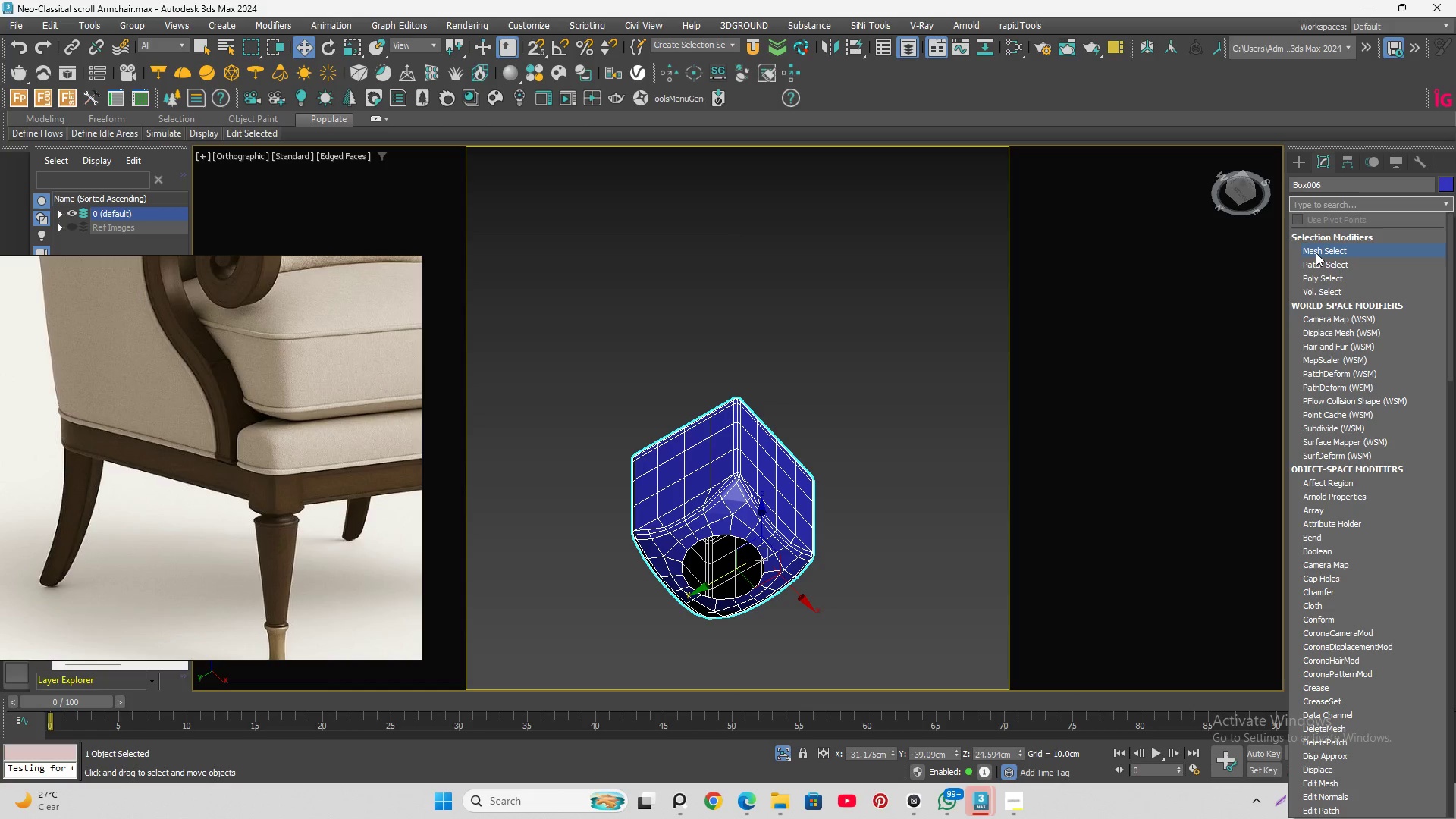 
type(ed)
 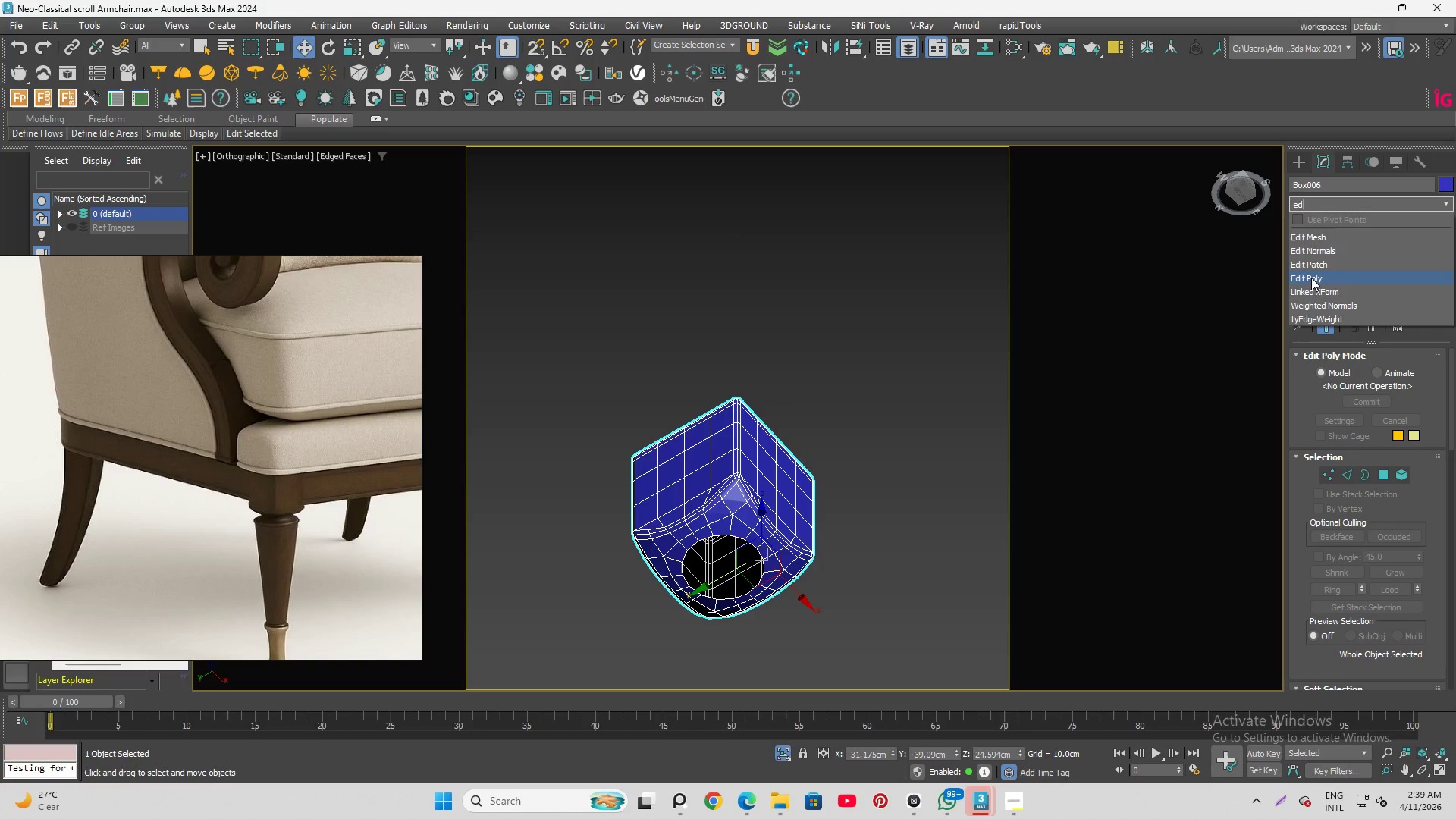 
left_click([1311, 277])
 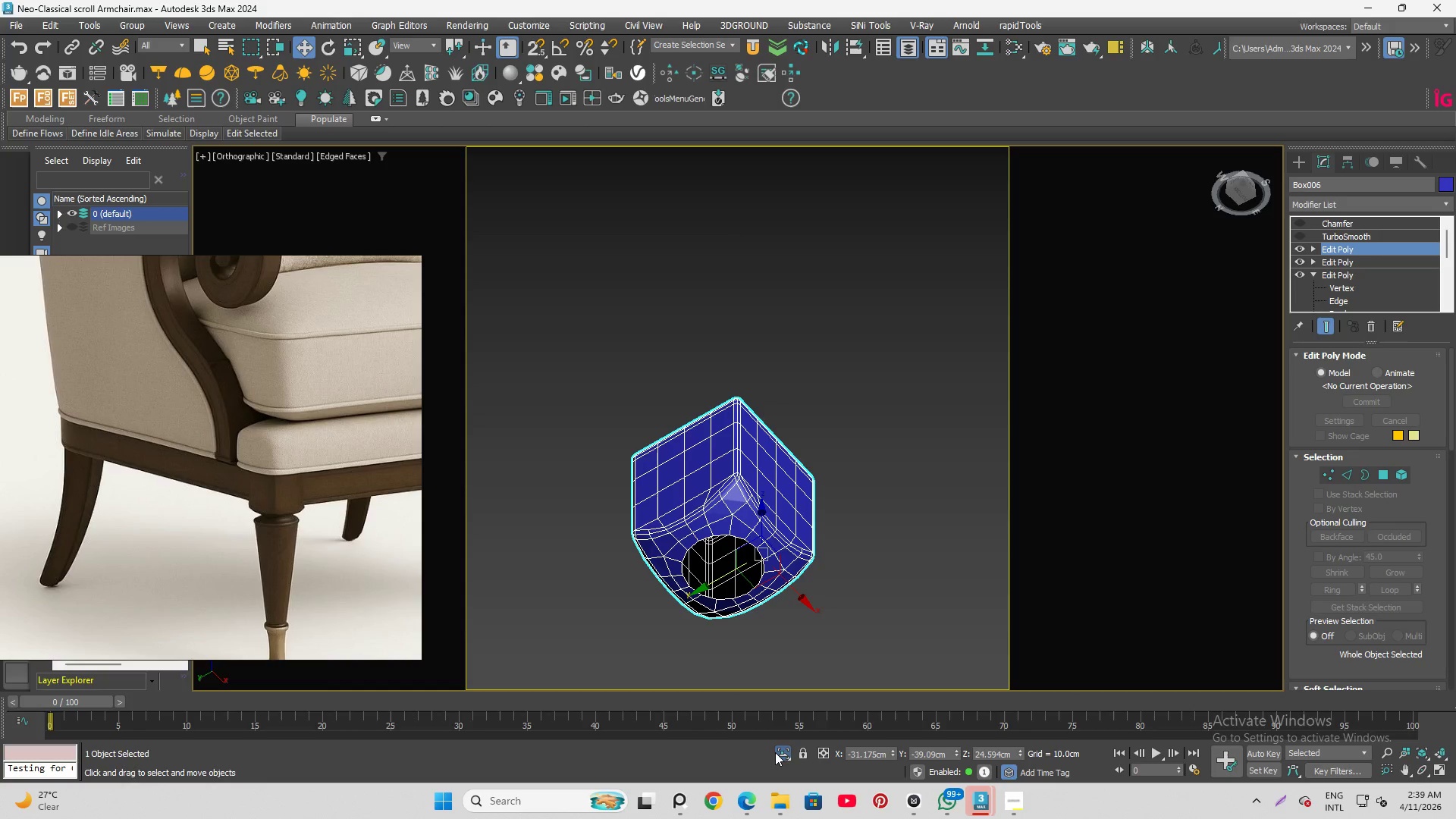 
left_click([780, 752])
 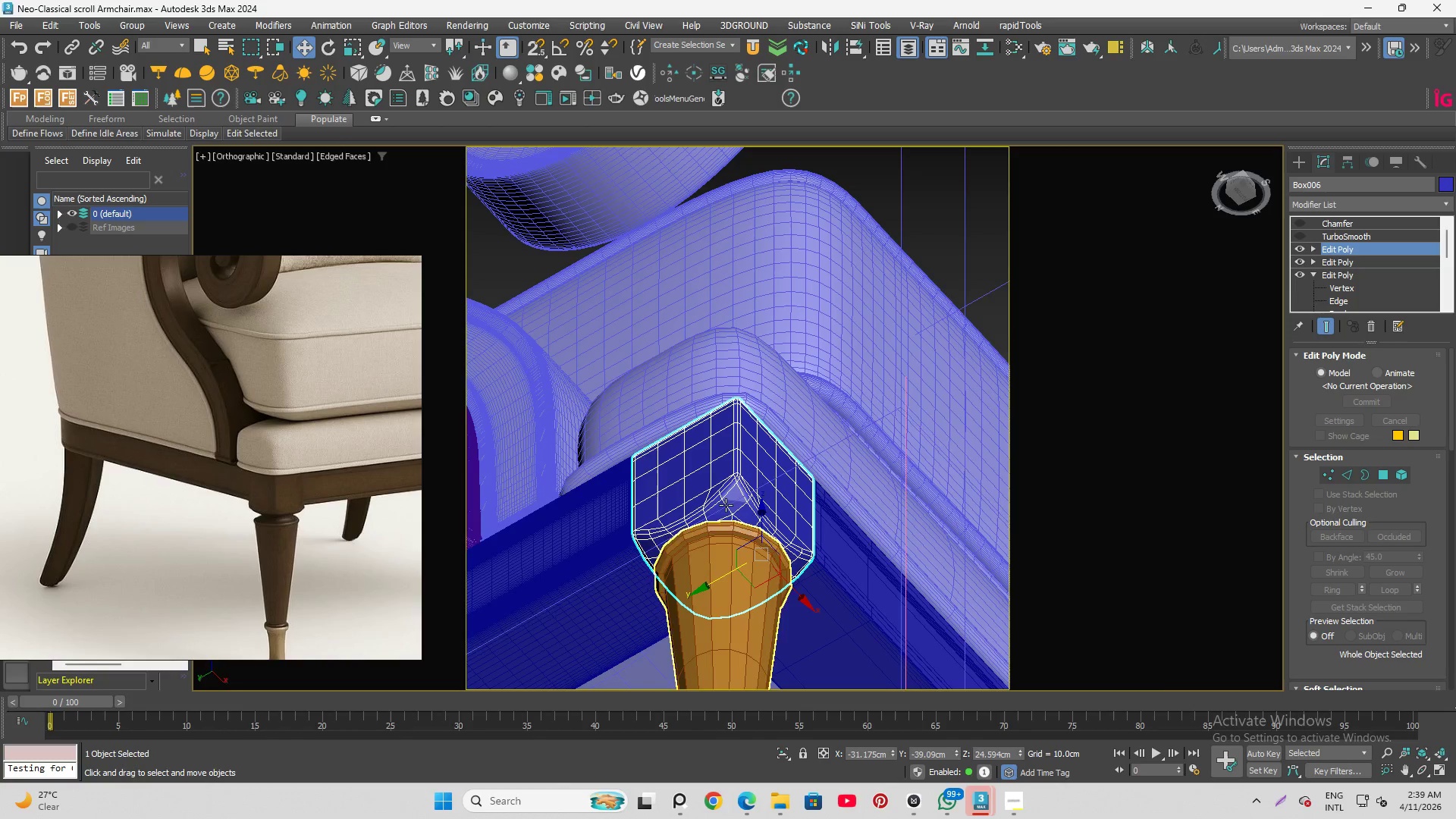 
hold_key(key=ControlLeft, duration=0.64)
left_click([745, 544])
 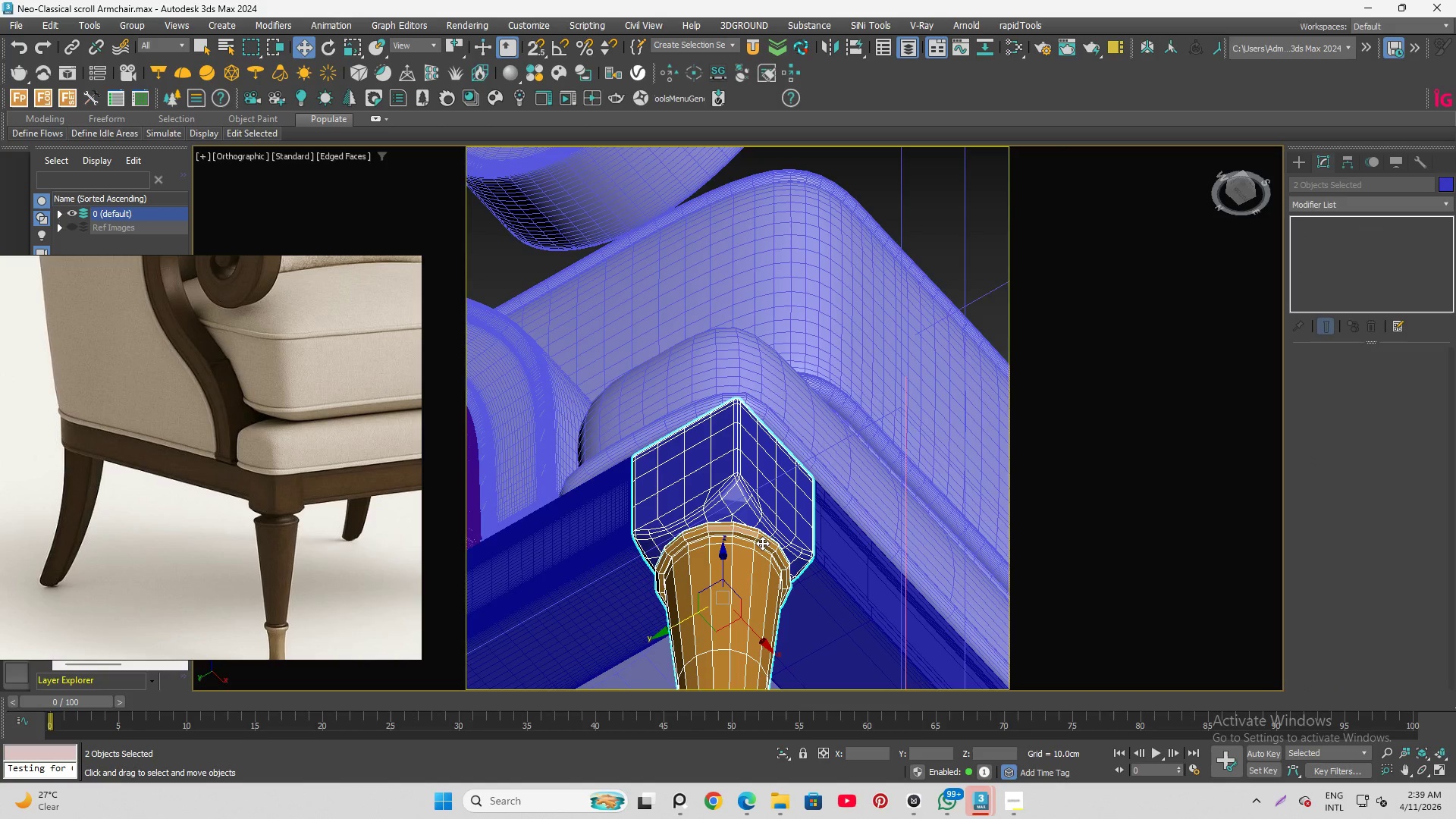 
key(Alt+Q)
 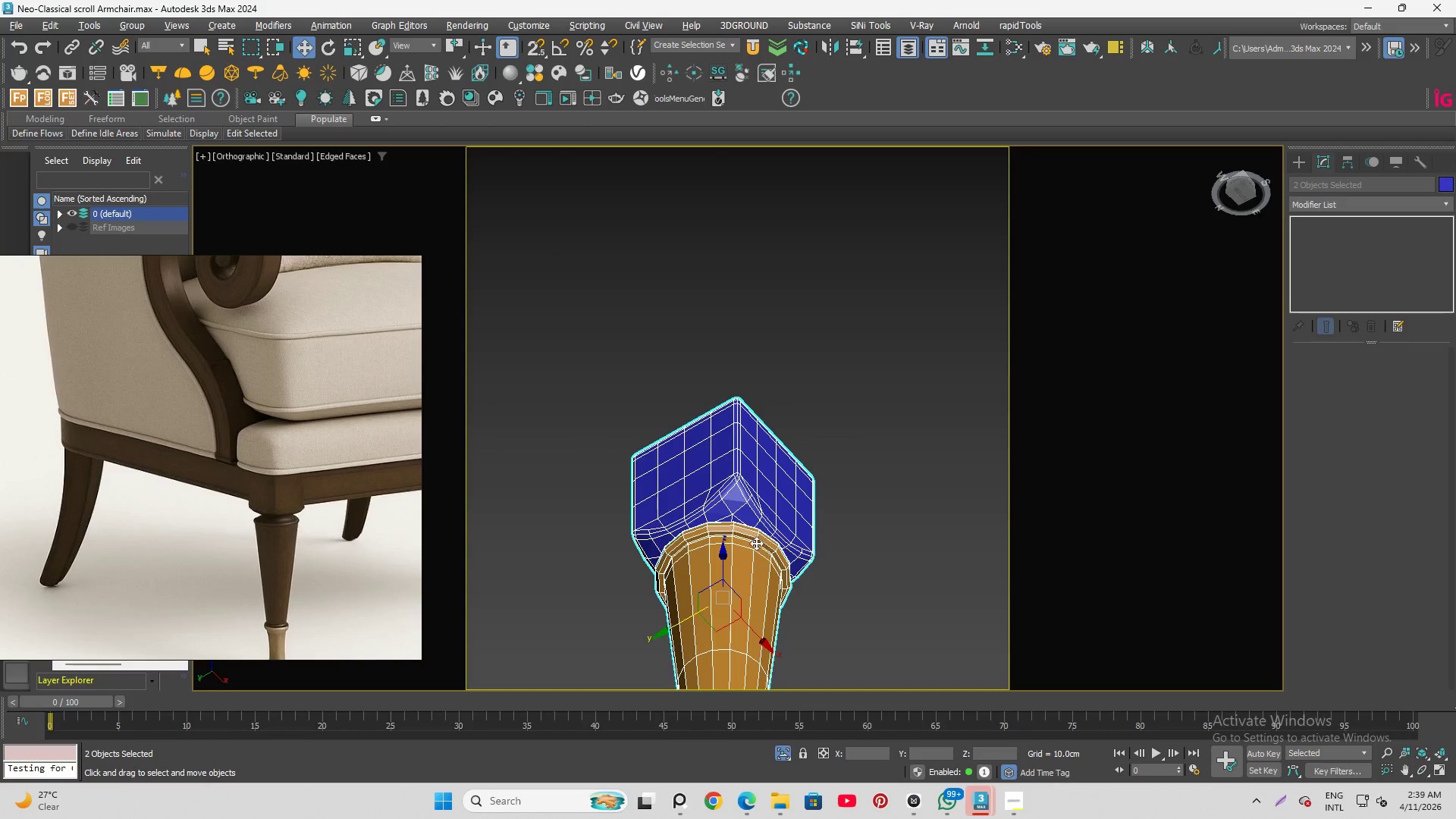 
hold_key(key=AltLeft, duration=1.34)
 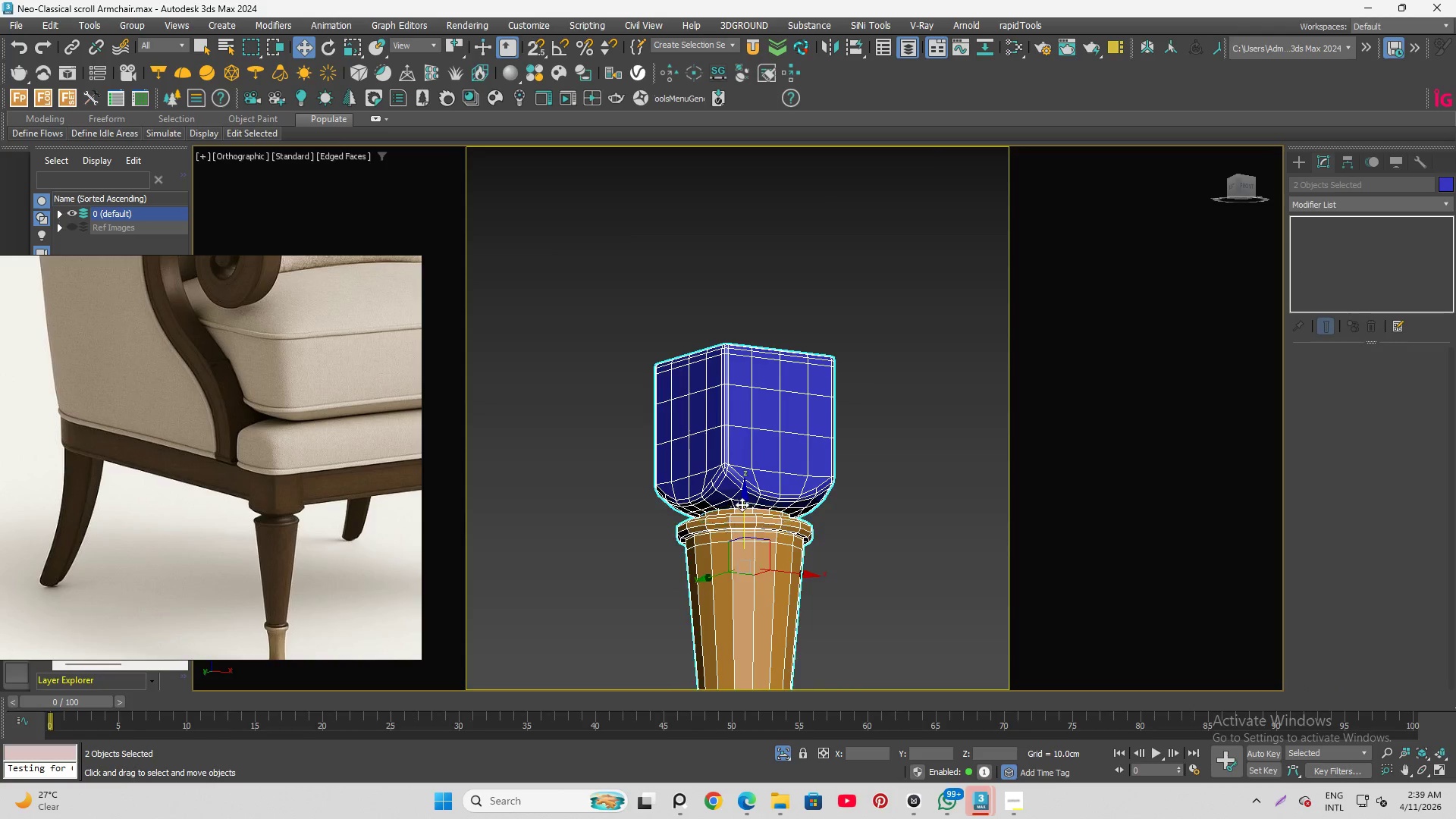 
scroll: coordinate [741, 519], scroll_direction: up, amount: 6.0
 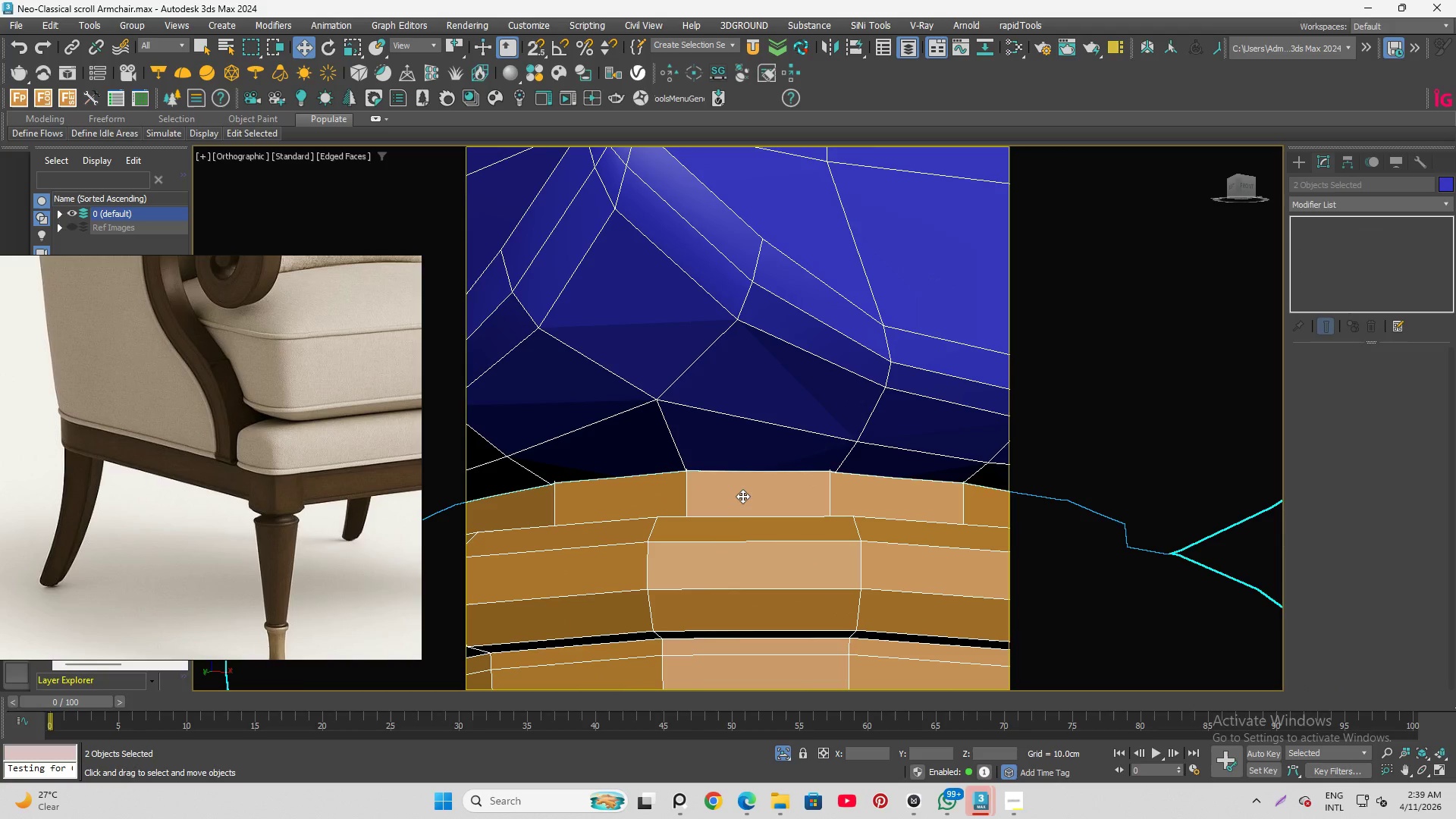 
key(F3)
 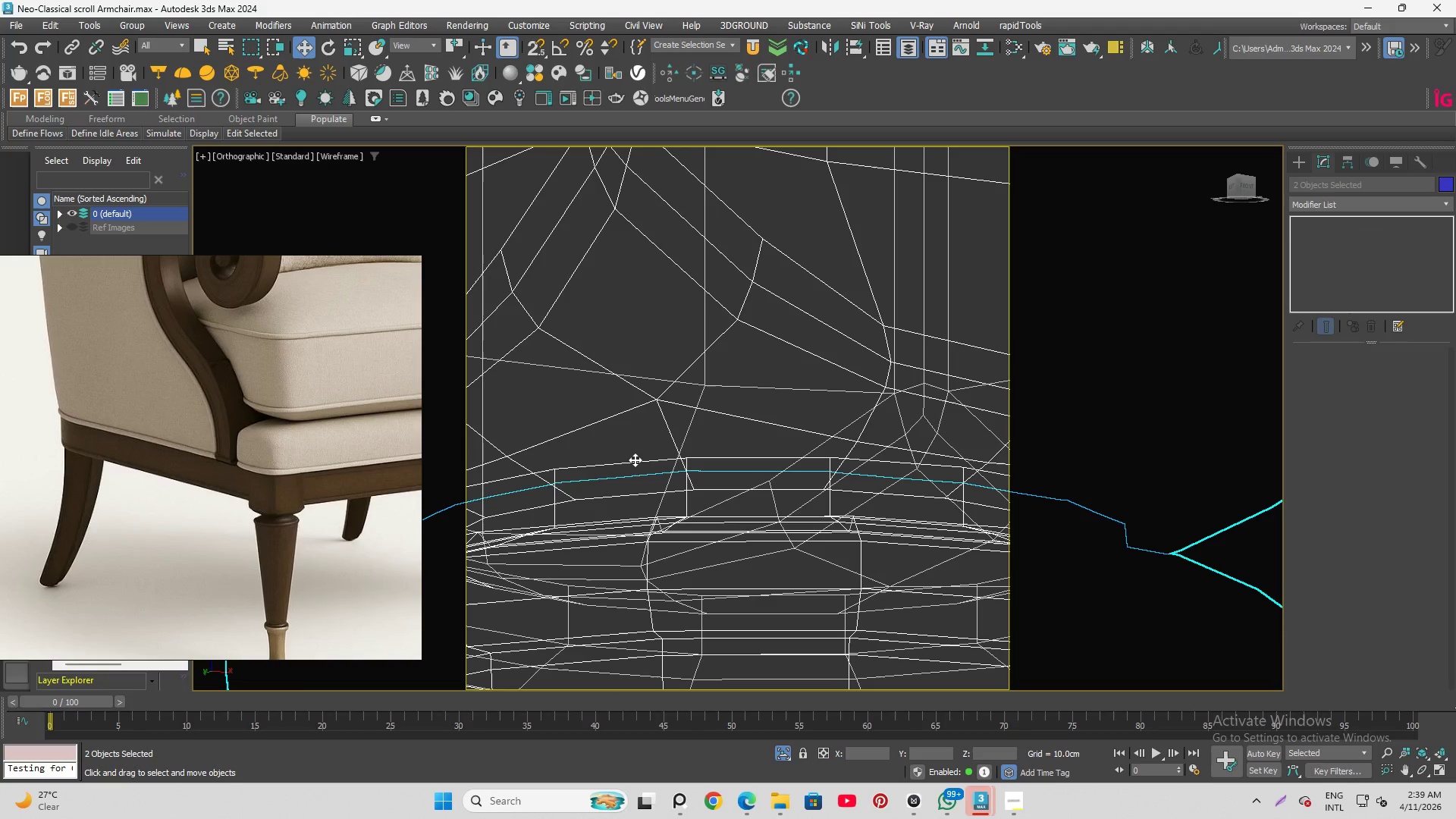 
left_click([640, 464])
 